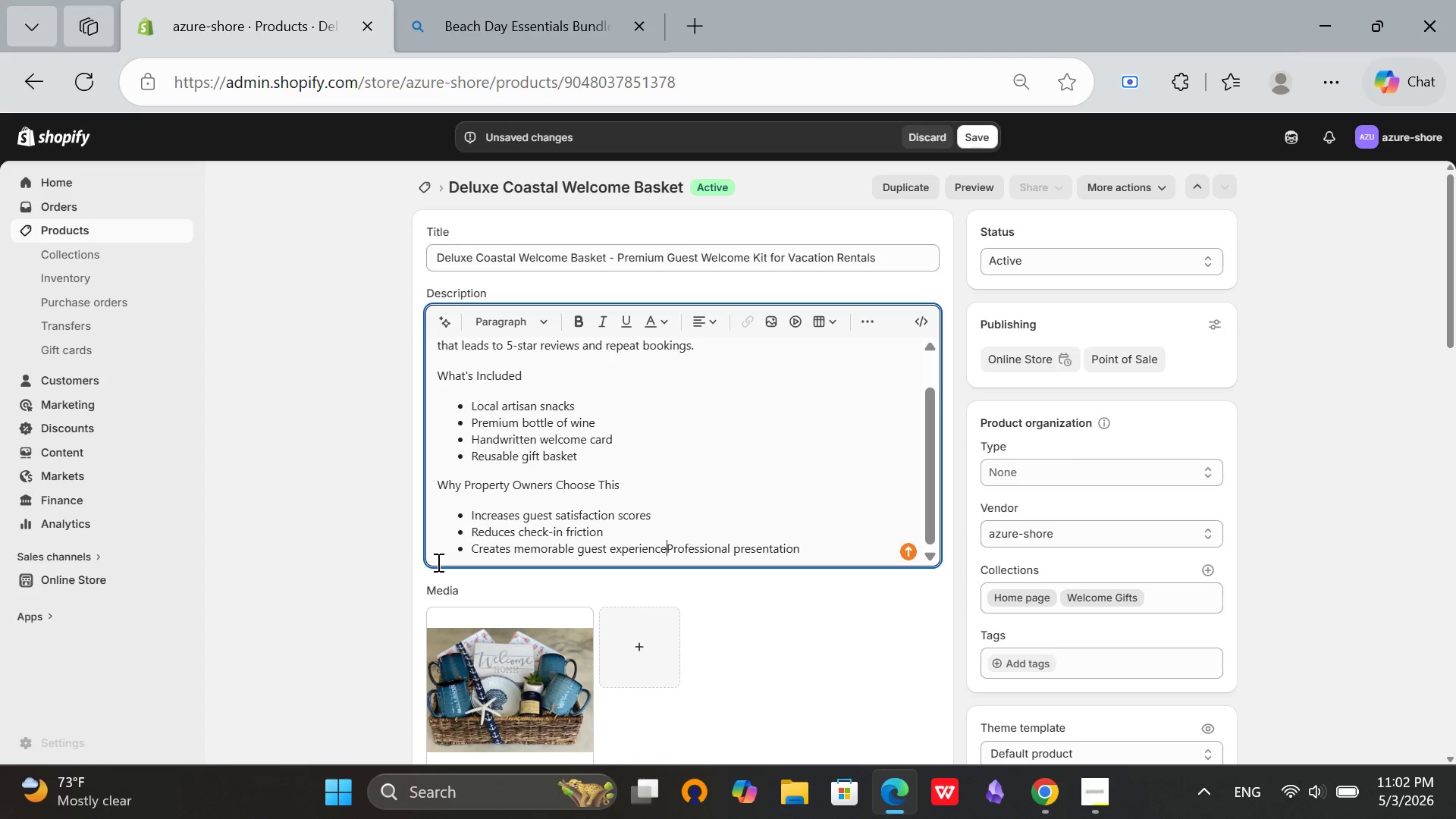 
key(Enter)
 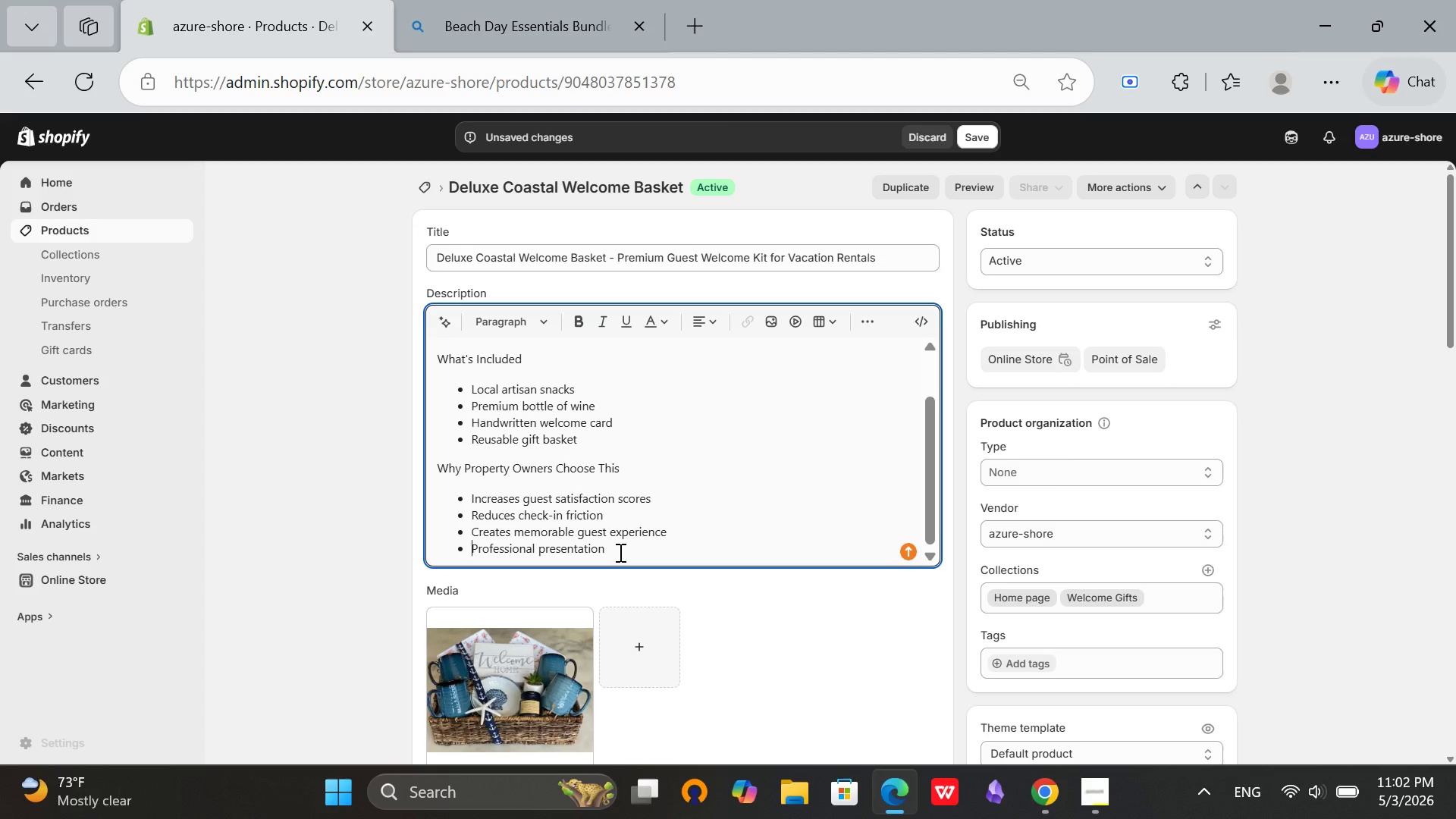 
left_click([619, 552])
 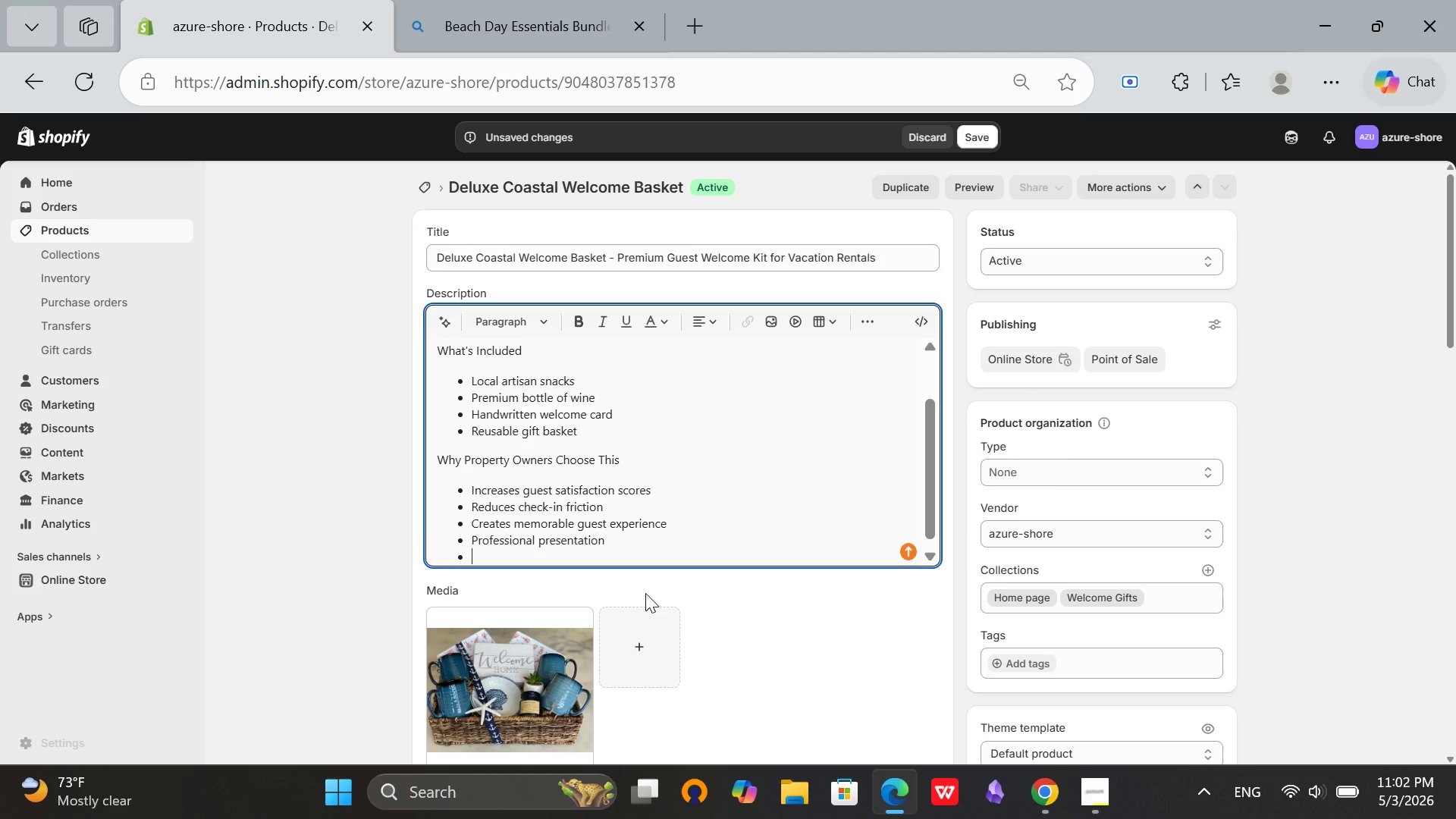 
key(Enter)
 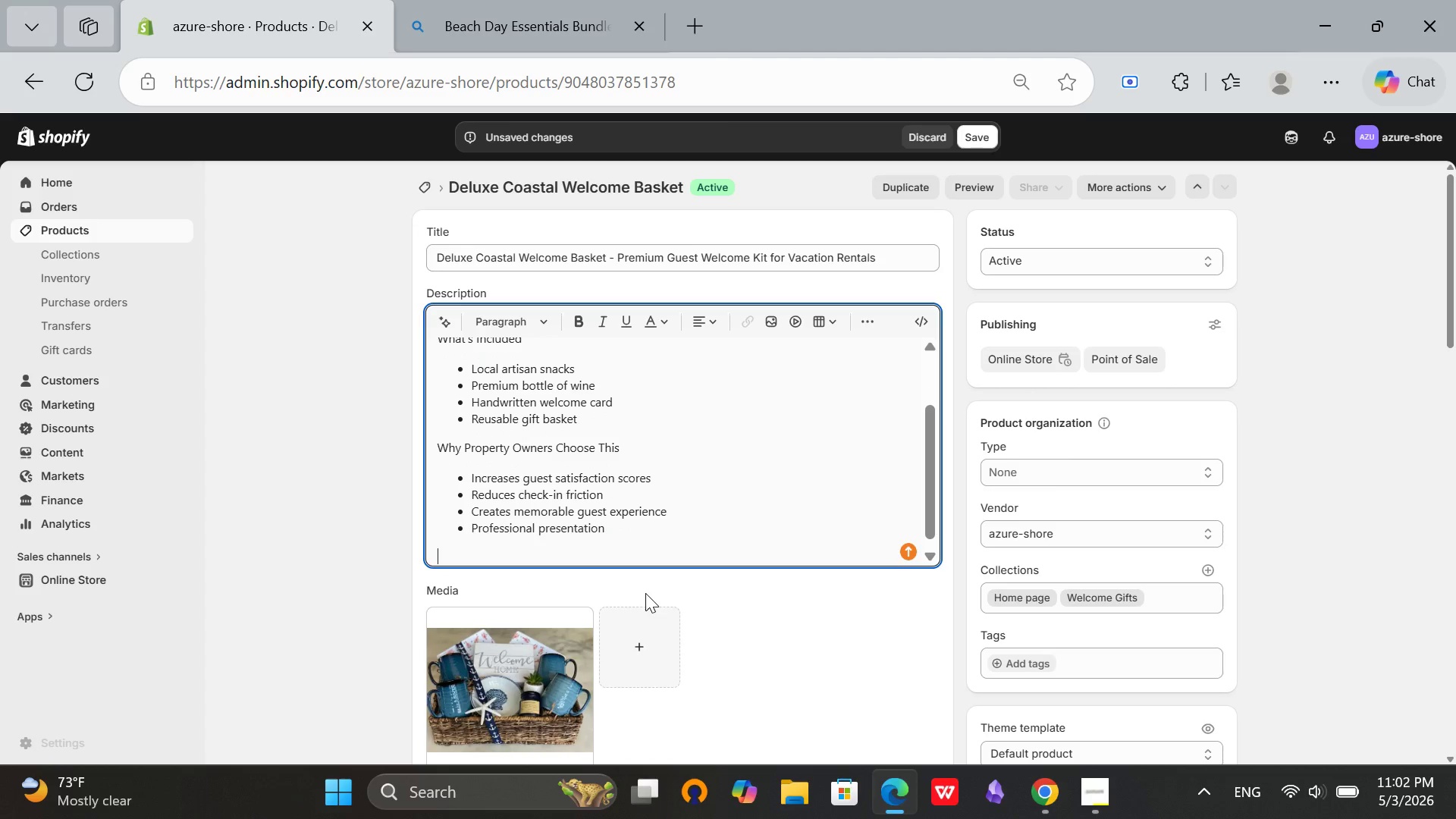 
key(Enter)
 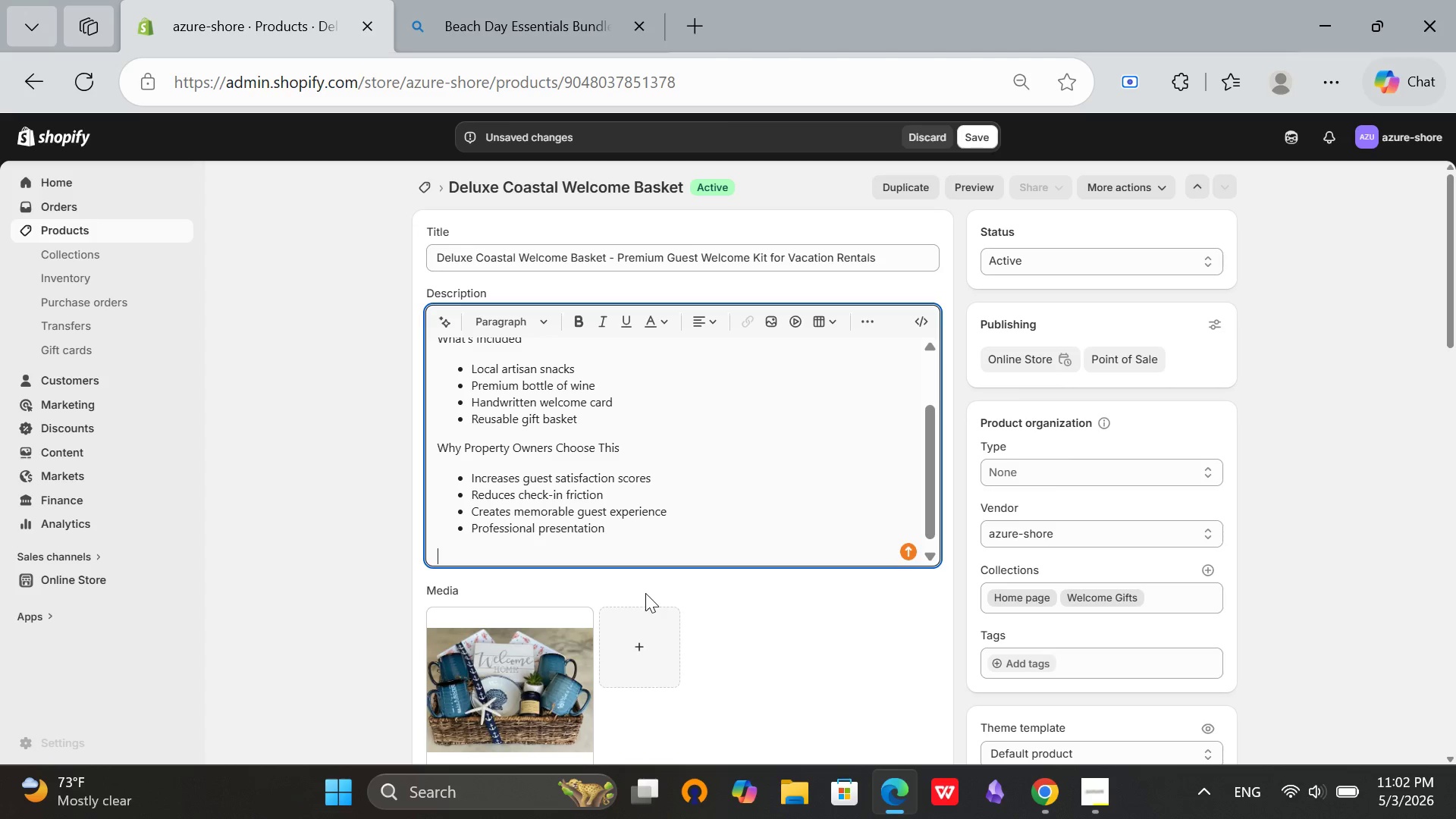 
wait(7.08)
 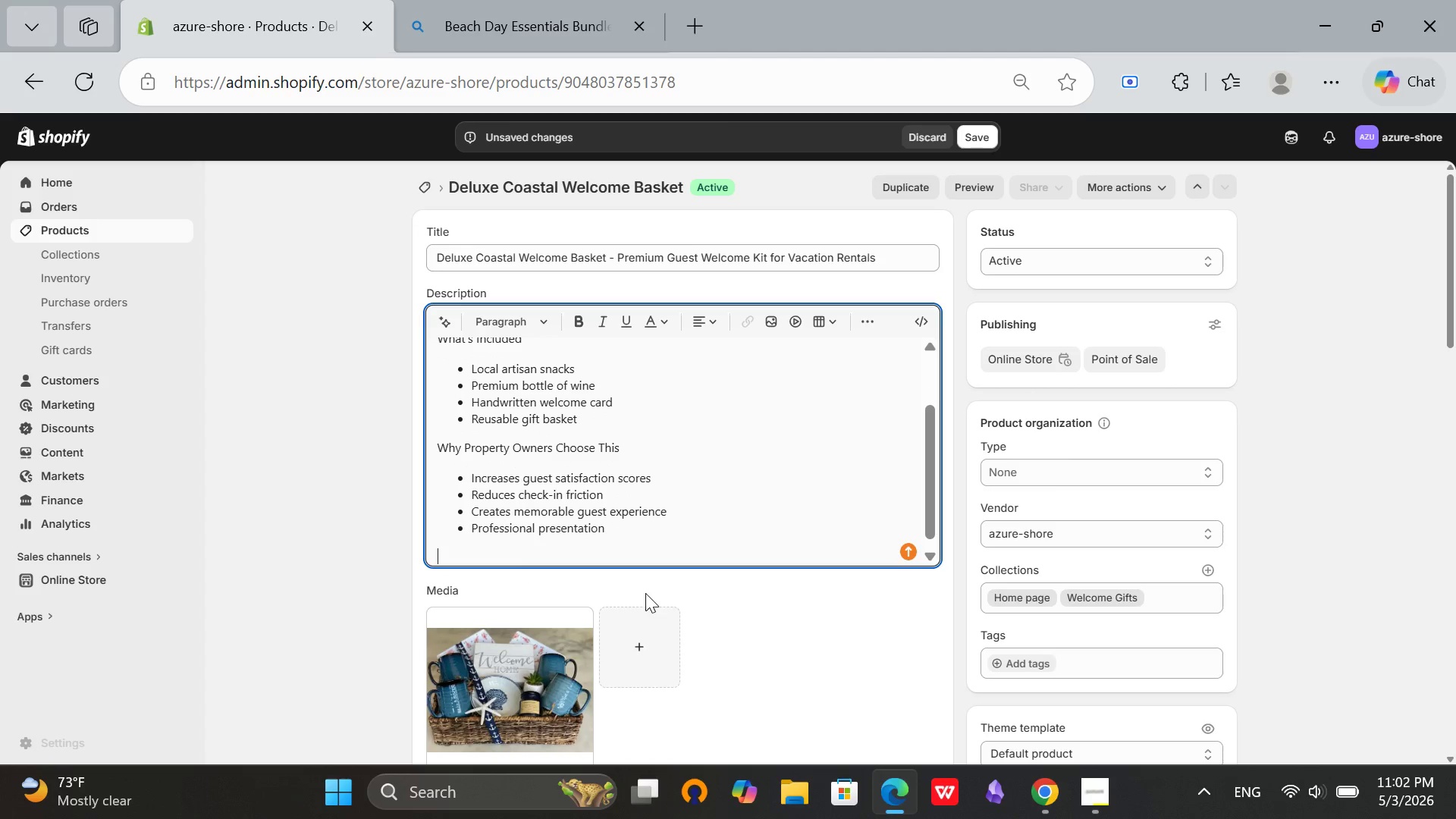 
left_click([629, 526])
 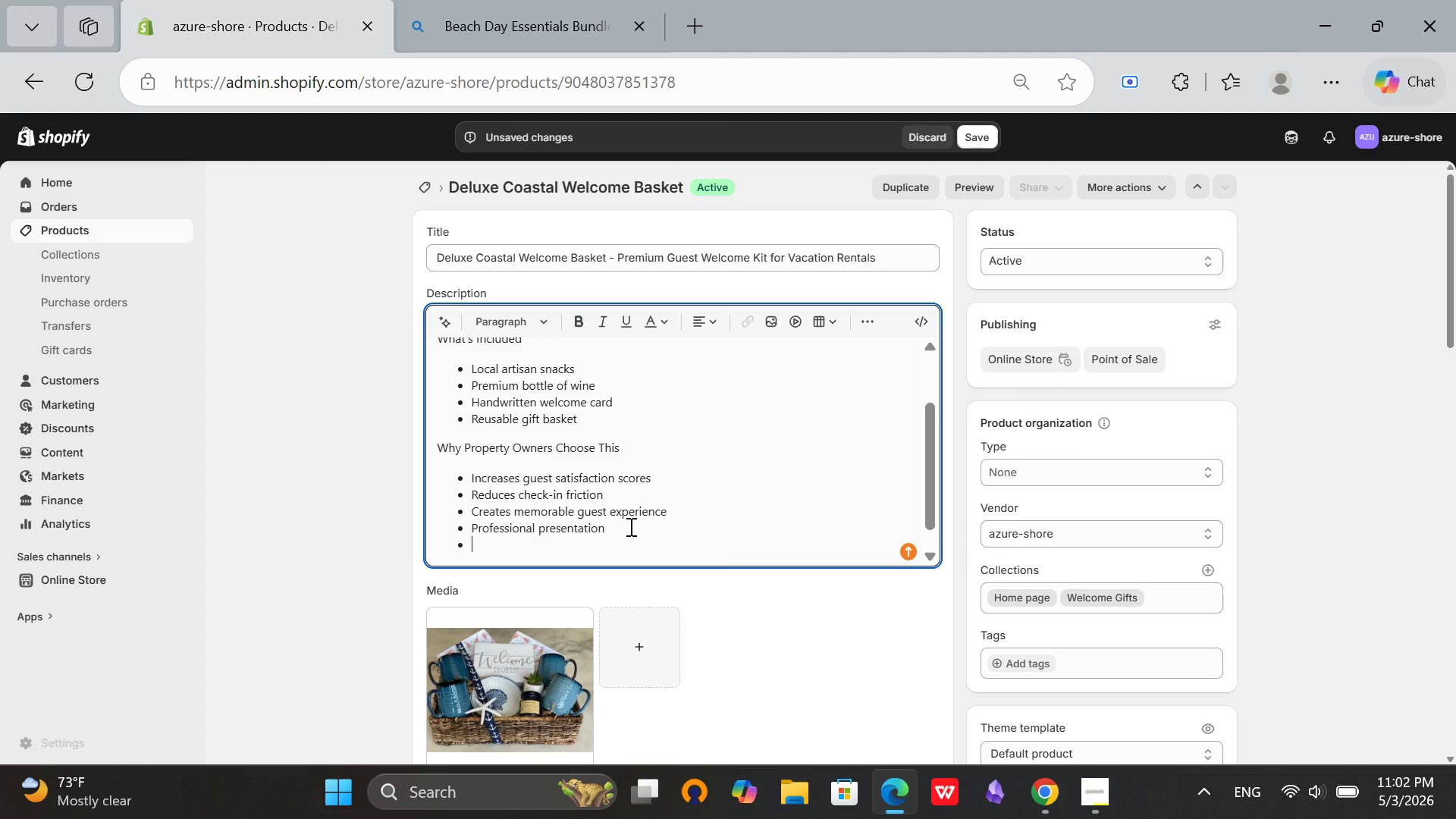 
key(Enter)
 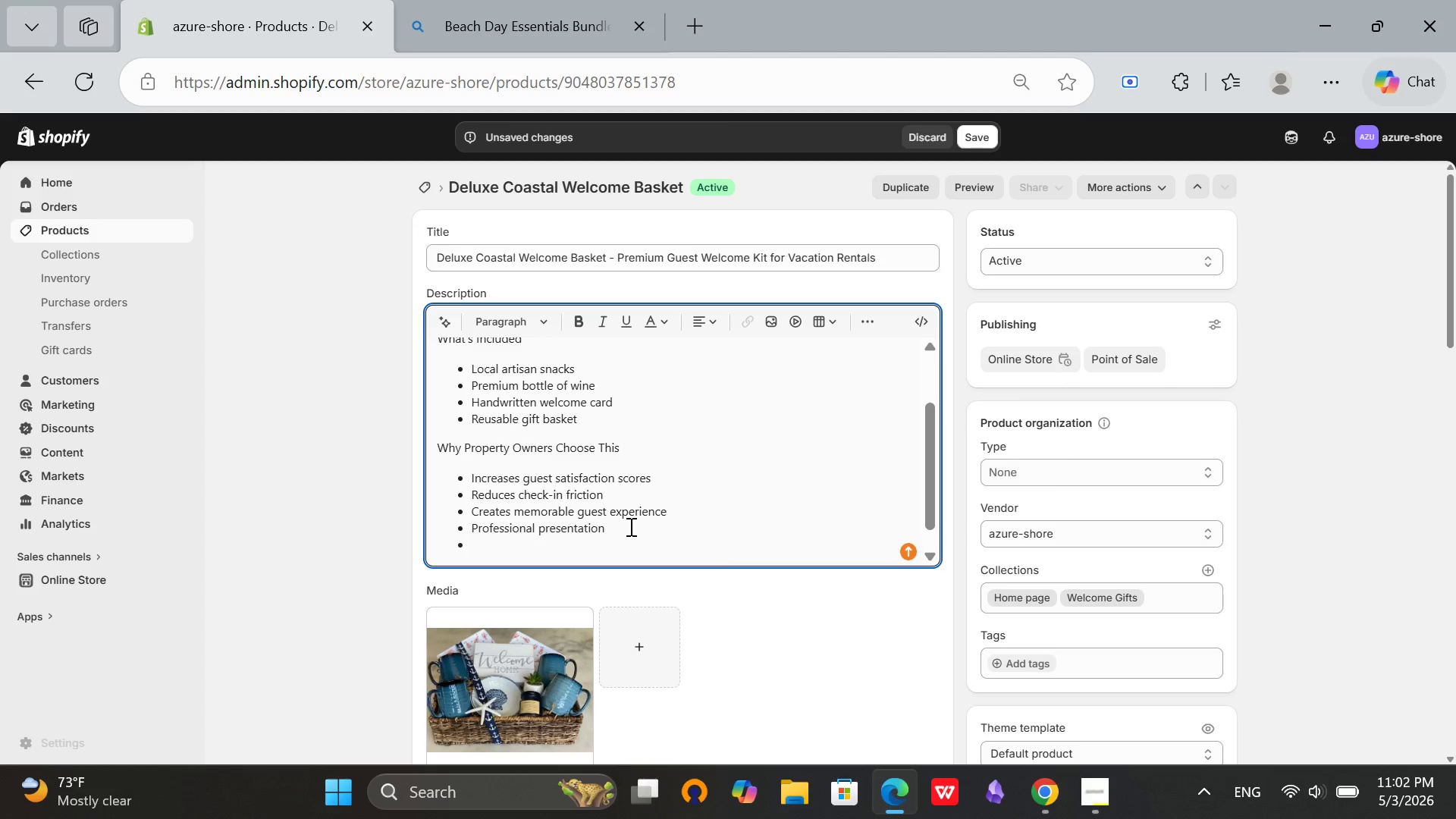 
type(Trusted by AzureShore)
 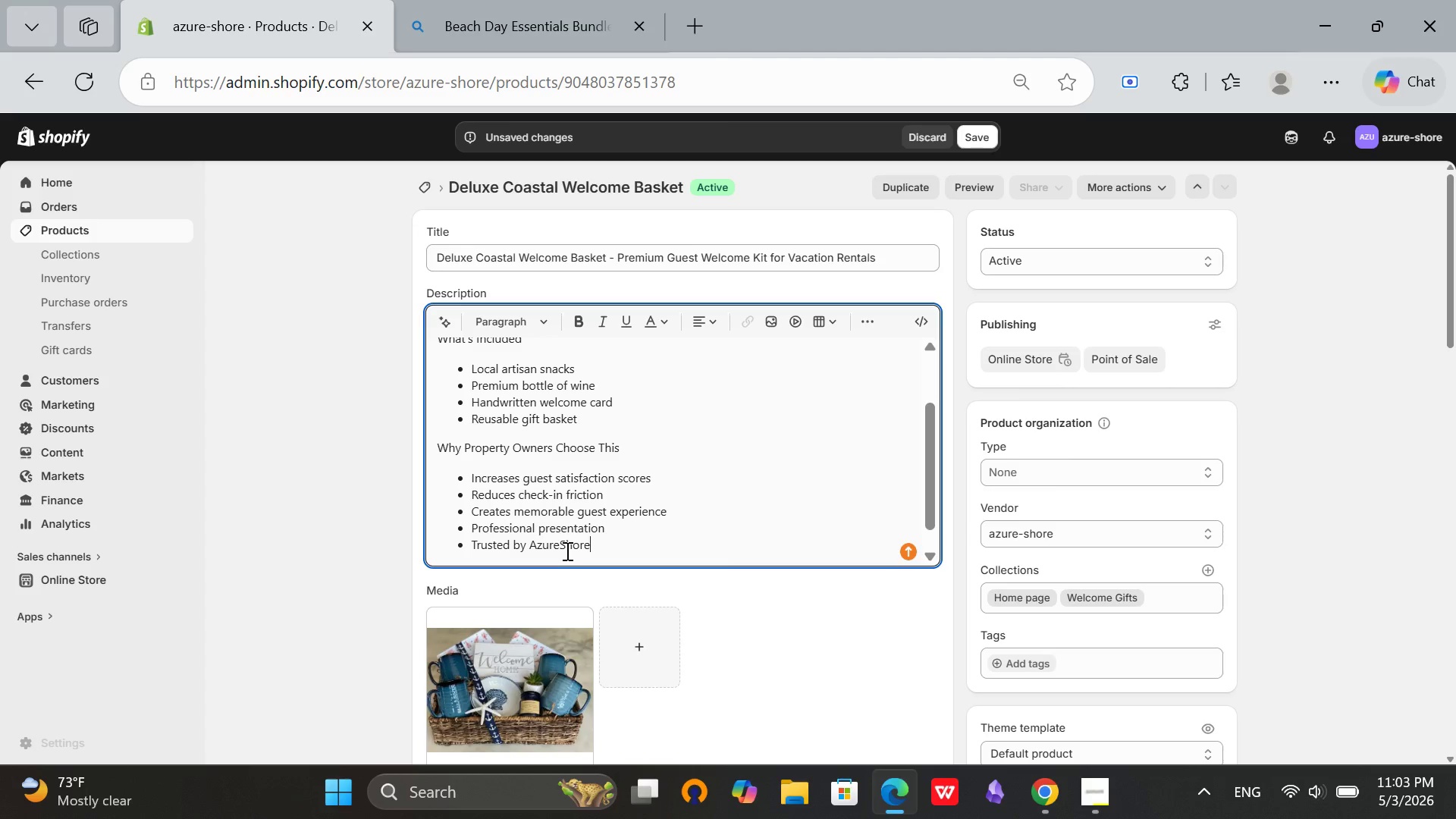 
left_click([566, 551])
 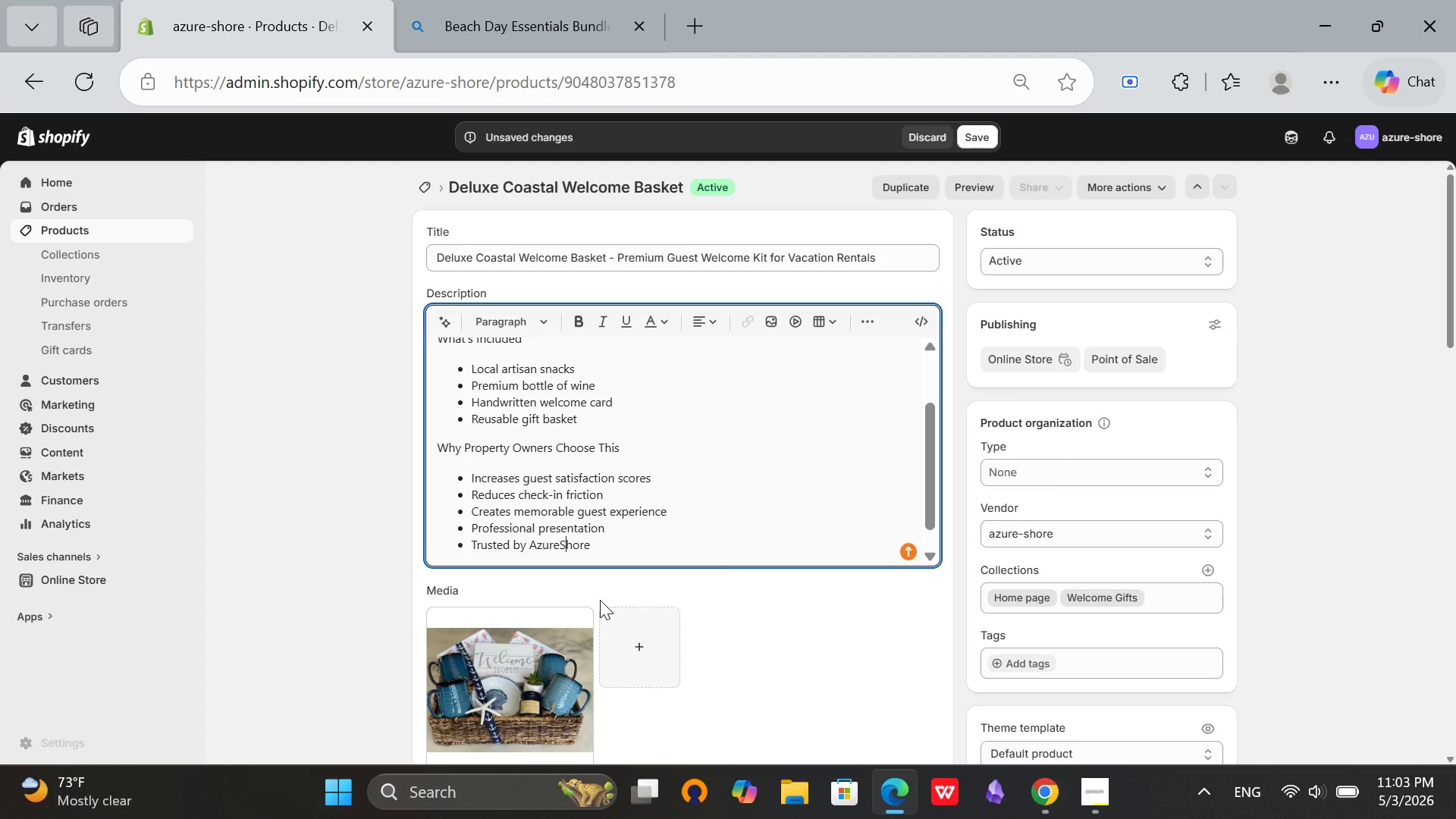 
key(ArrowLeft)
 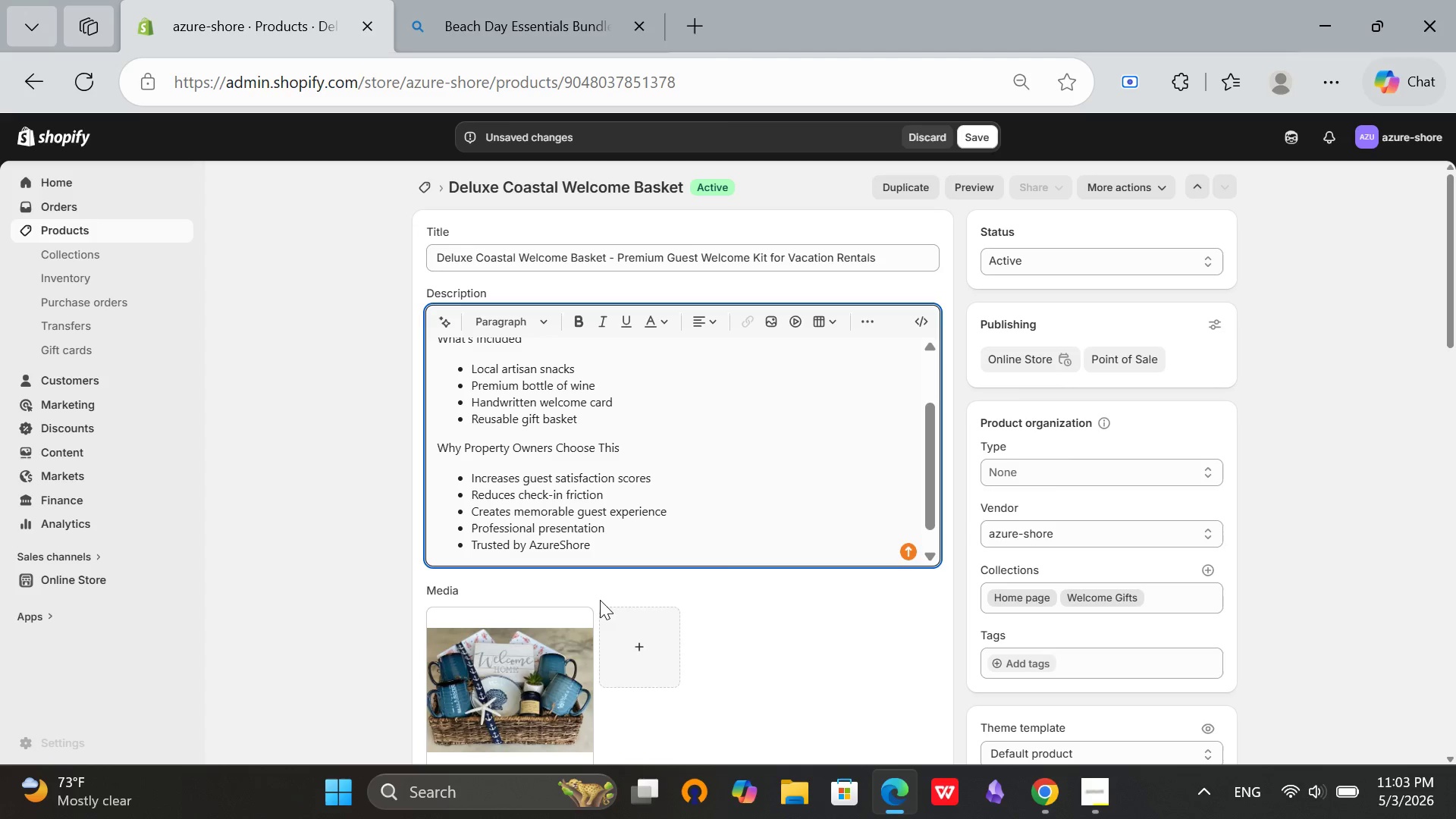 
key(Space)
 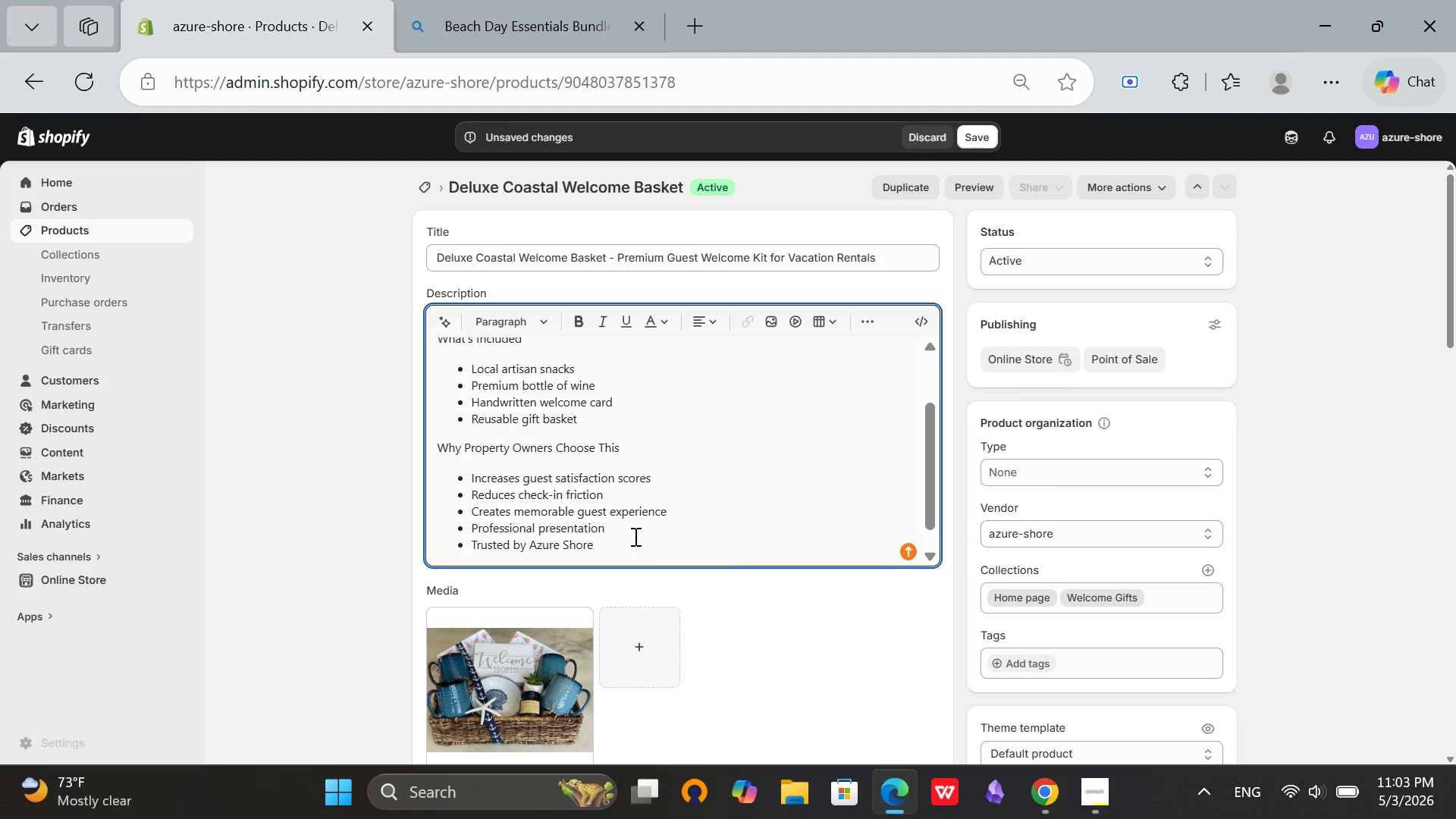 
left_click([634, 529])
 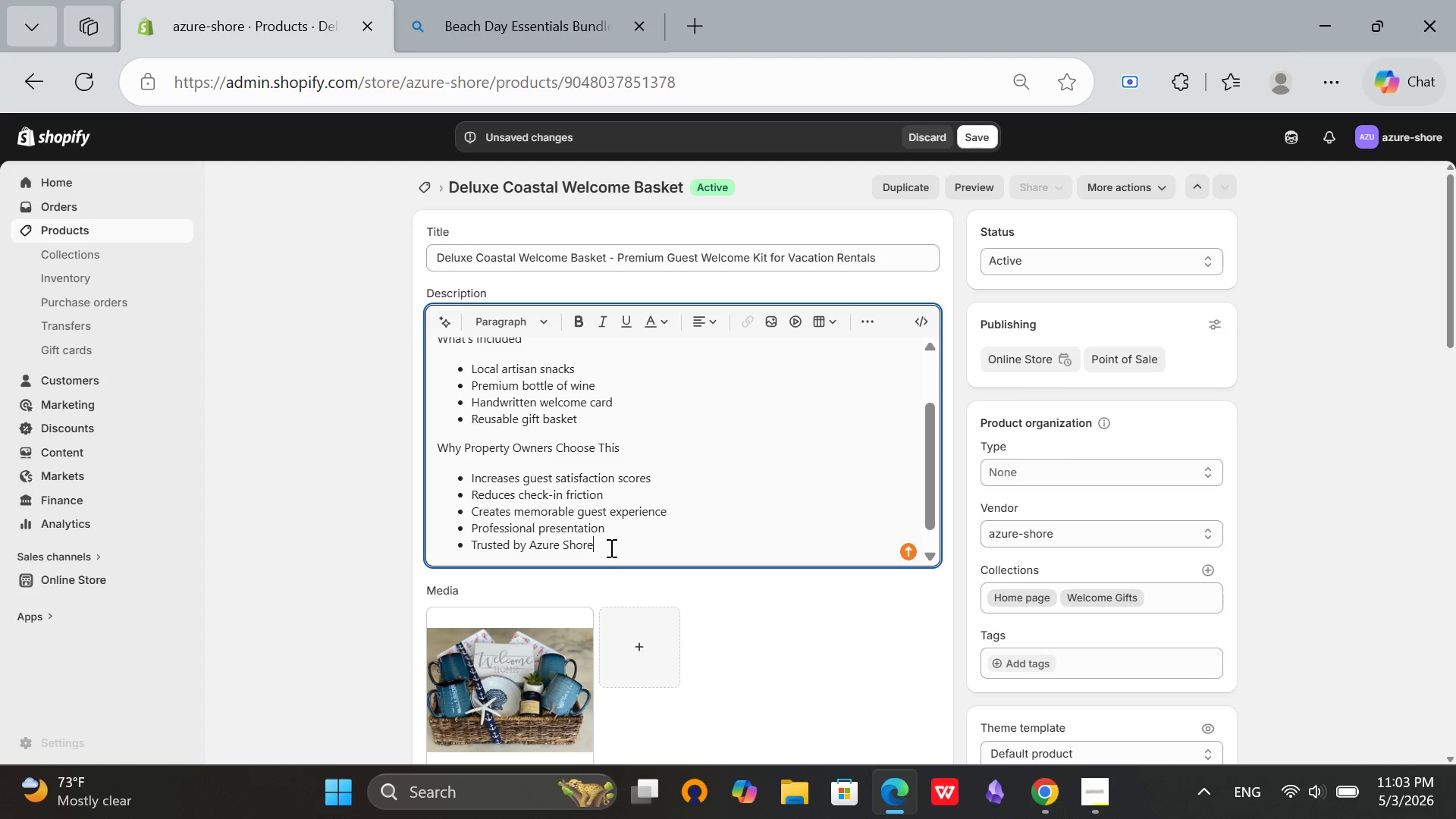 
left_click([610, 548])
 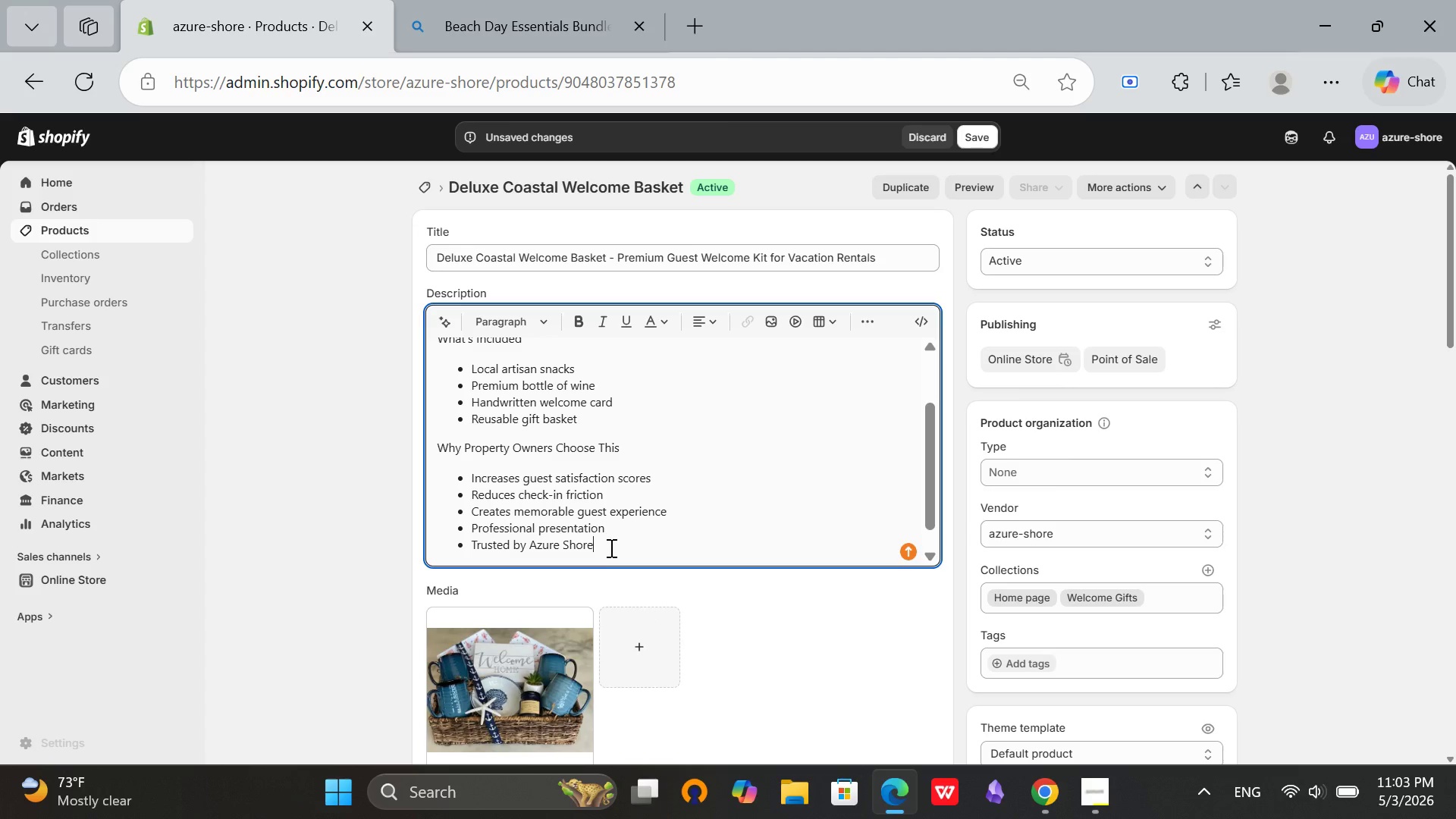 
type( pro)
 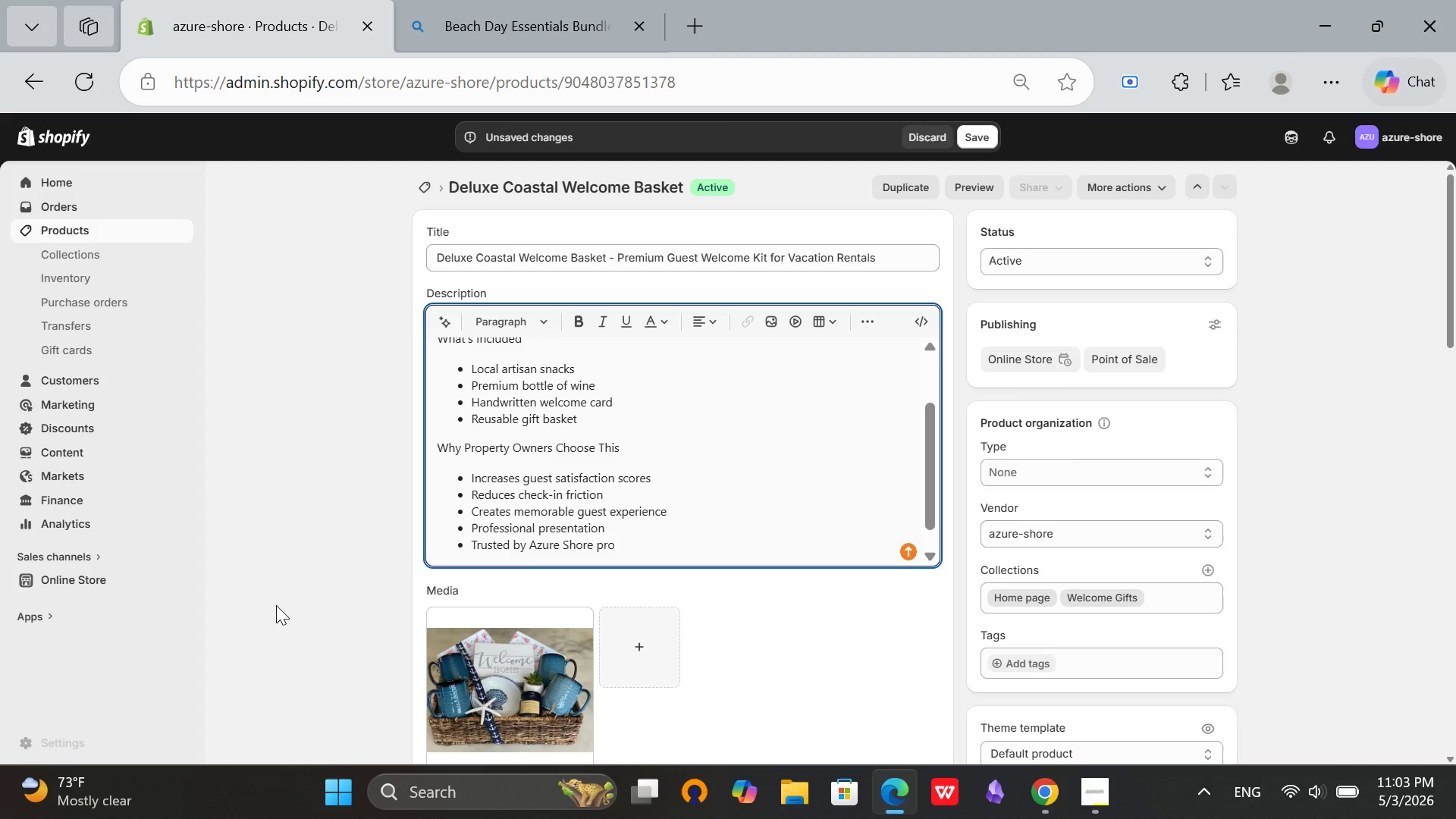 
type(perty managers)
 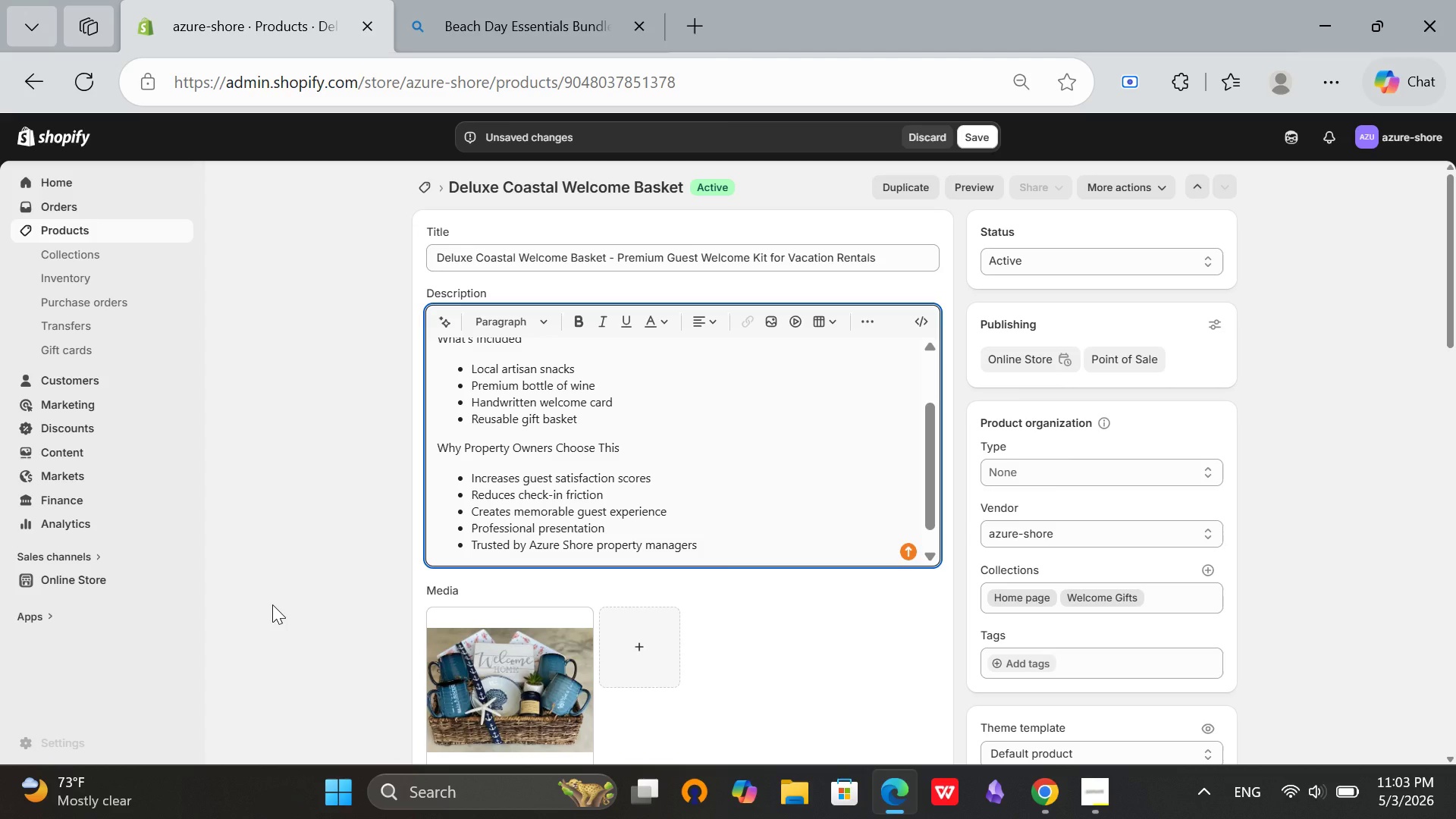 
key(Enter)
 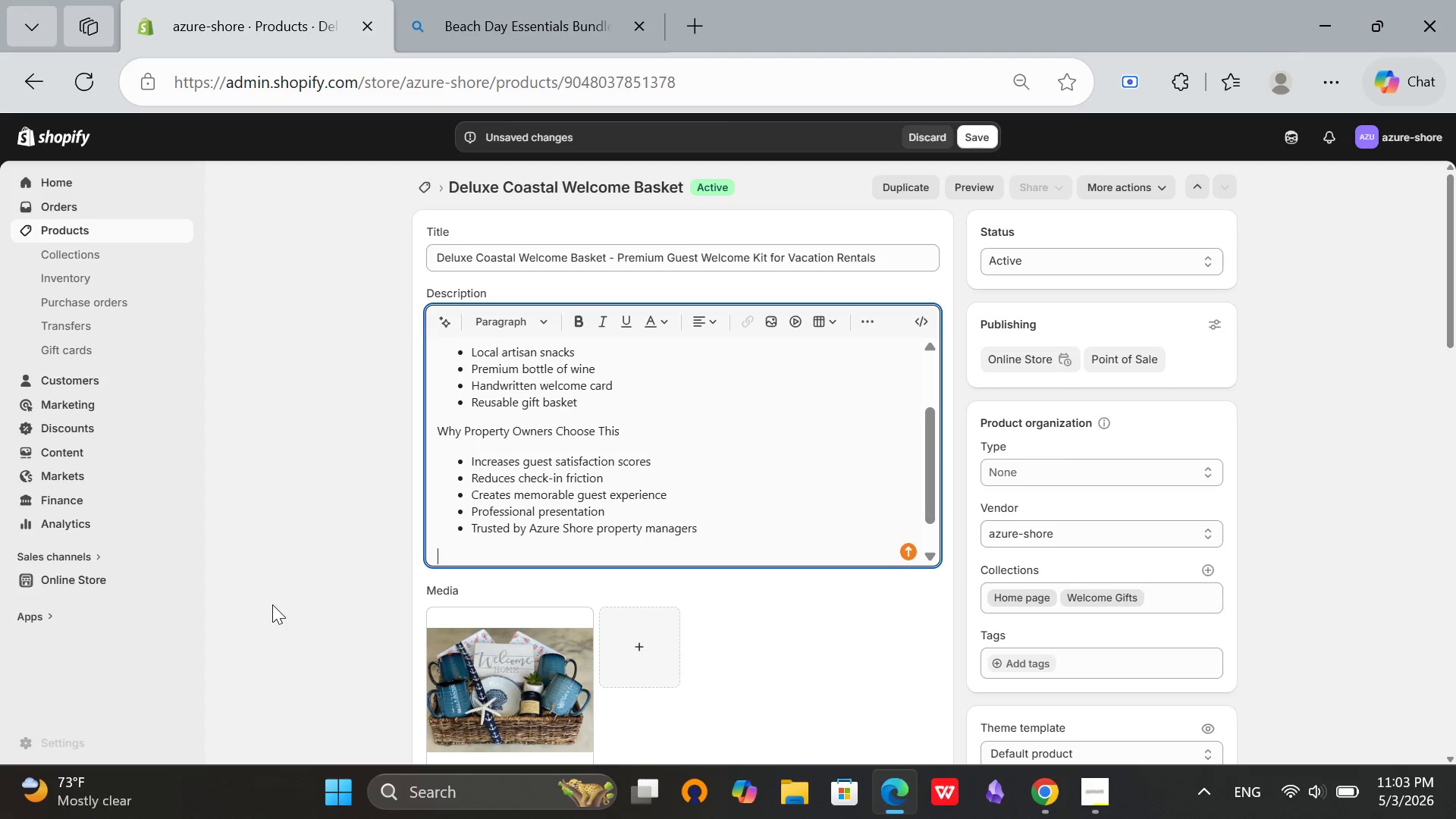 
key(Enter)
 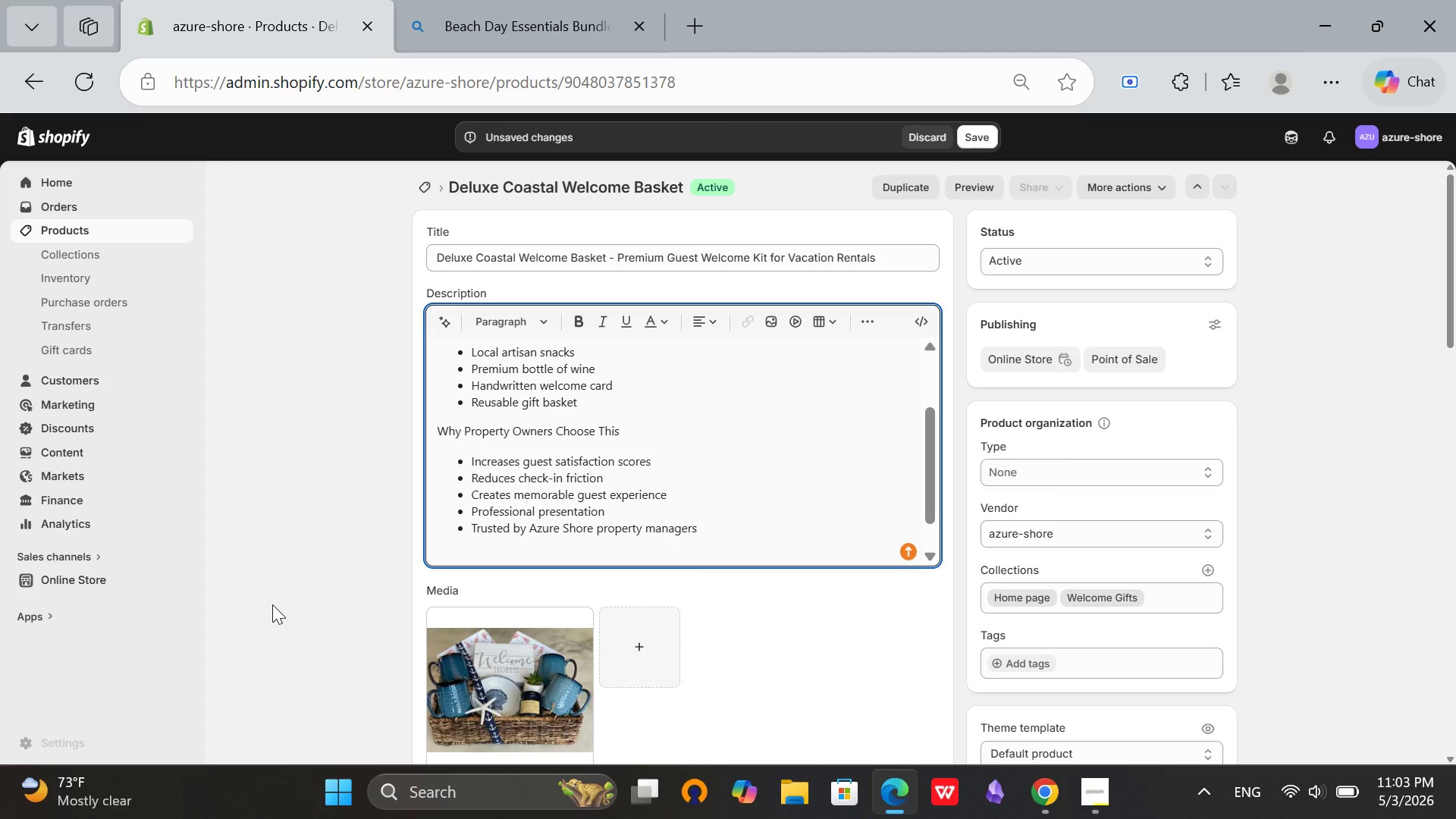 
type(Bulk ordering)
 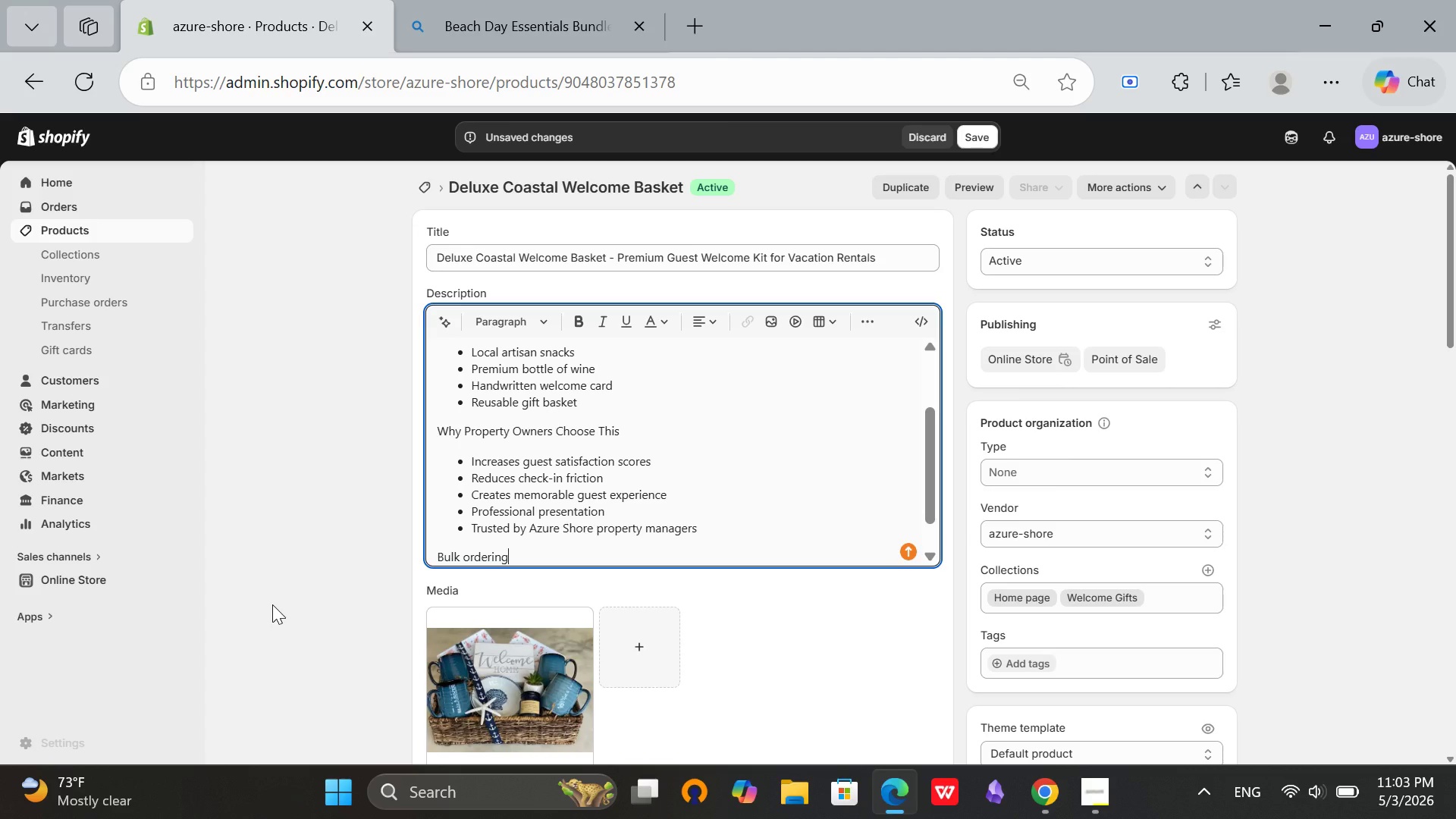 
wait(11.34)
 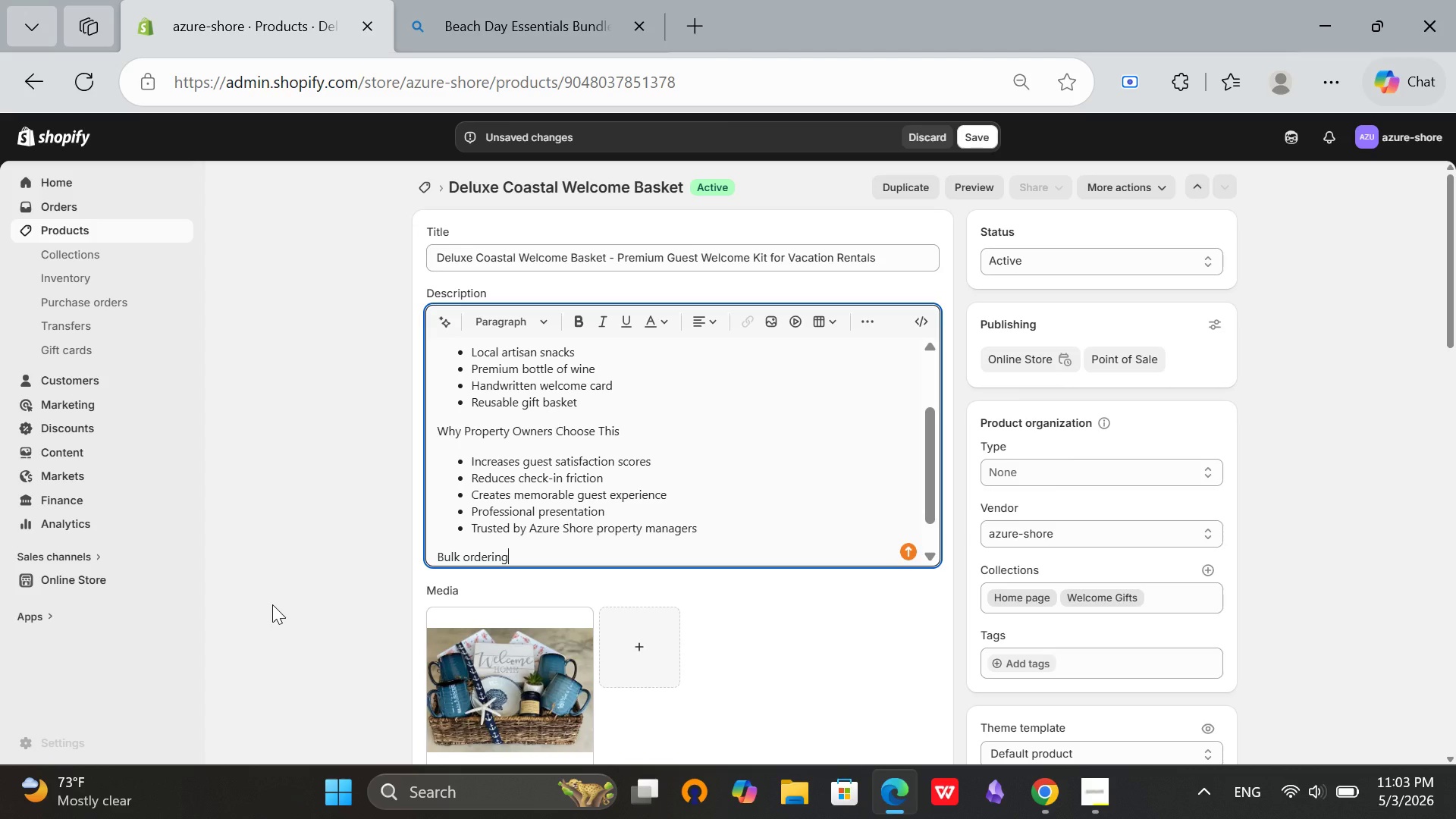 
type( available)
 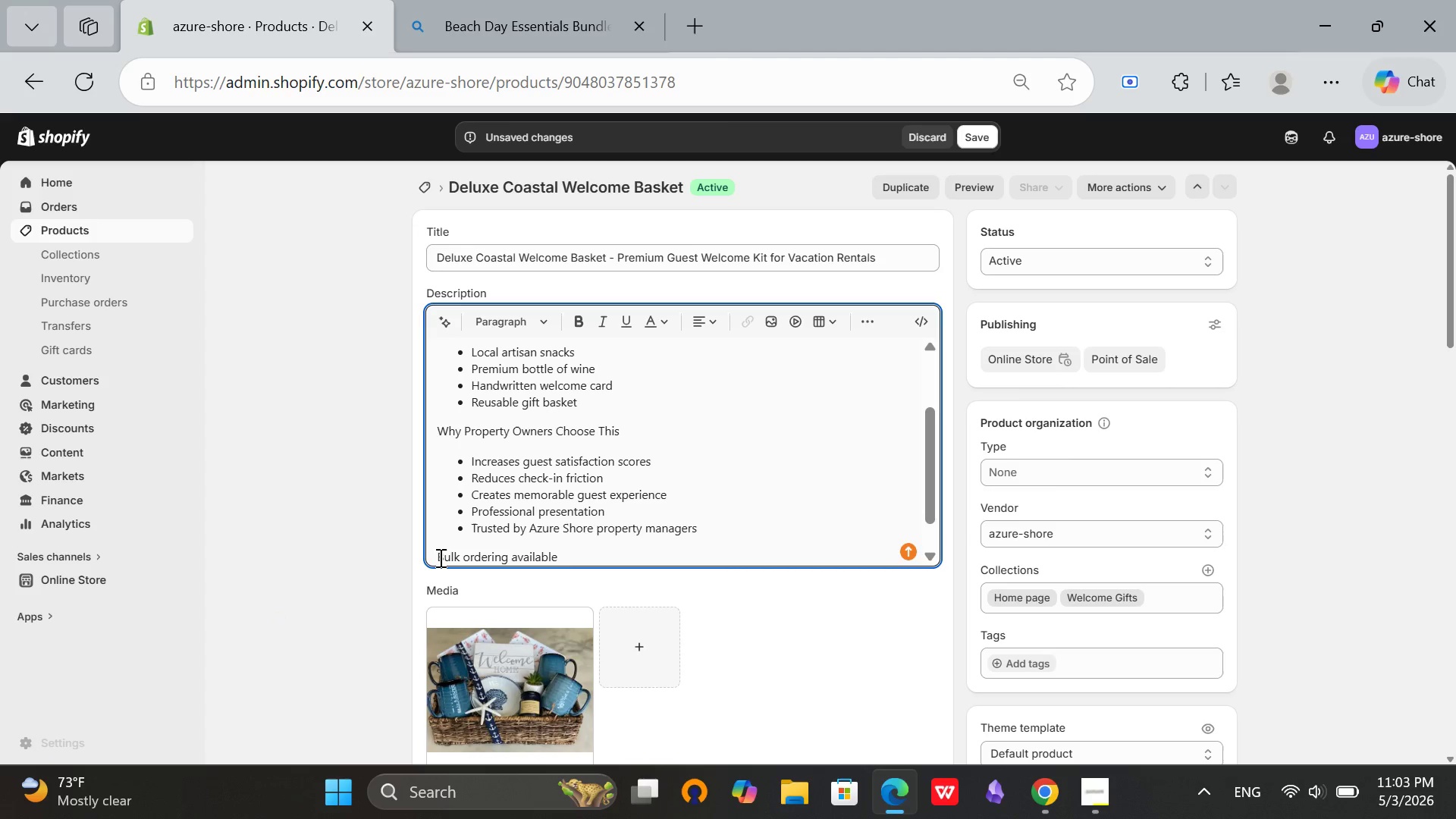 
left_click([439, 557])
 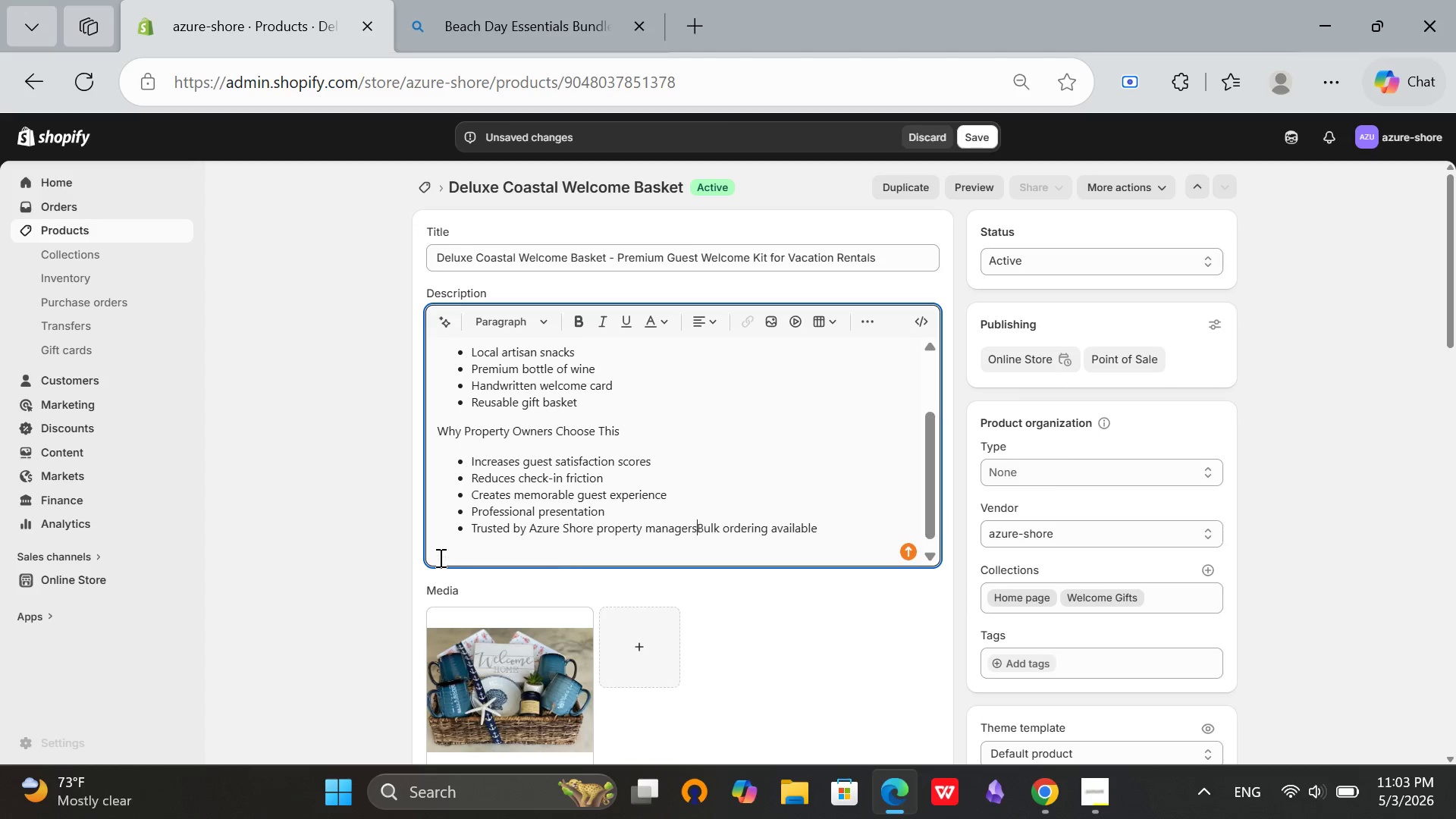 
key(Backspace)
 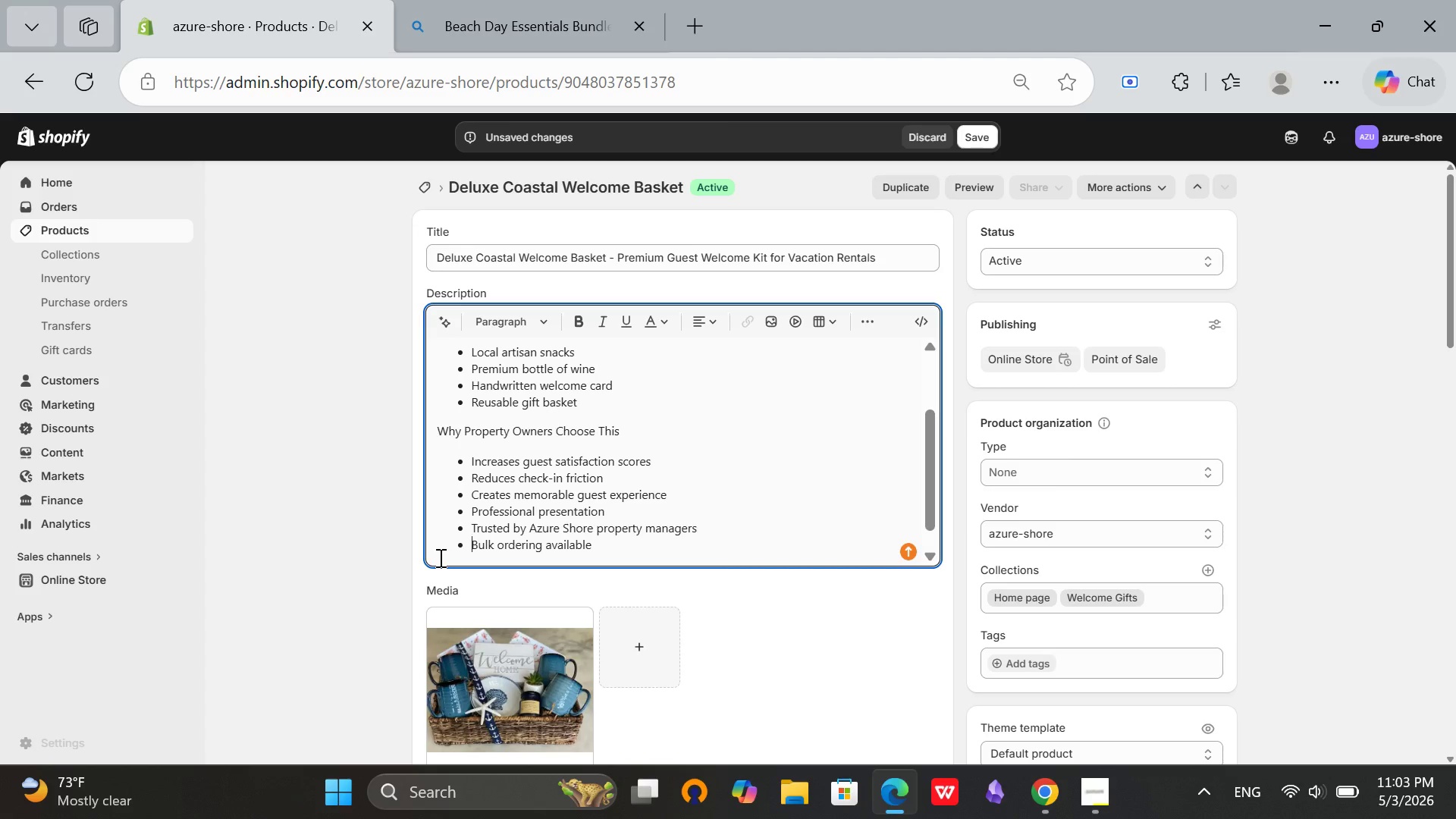 
key(Enter)
 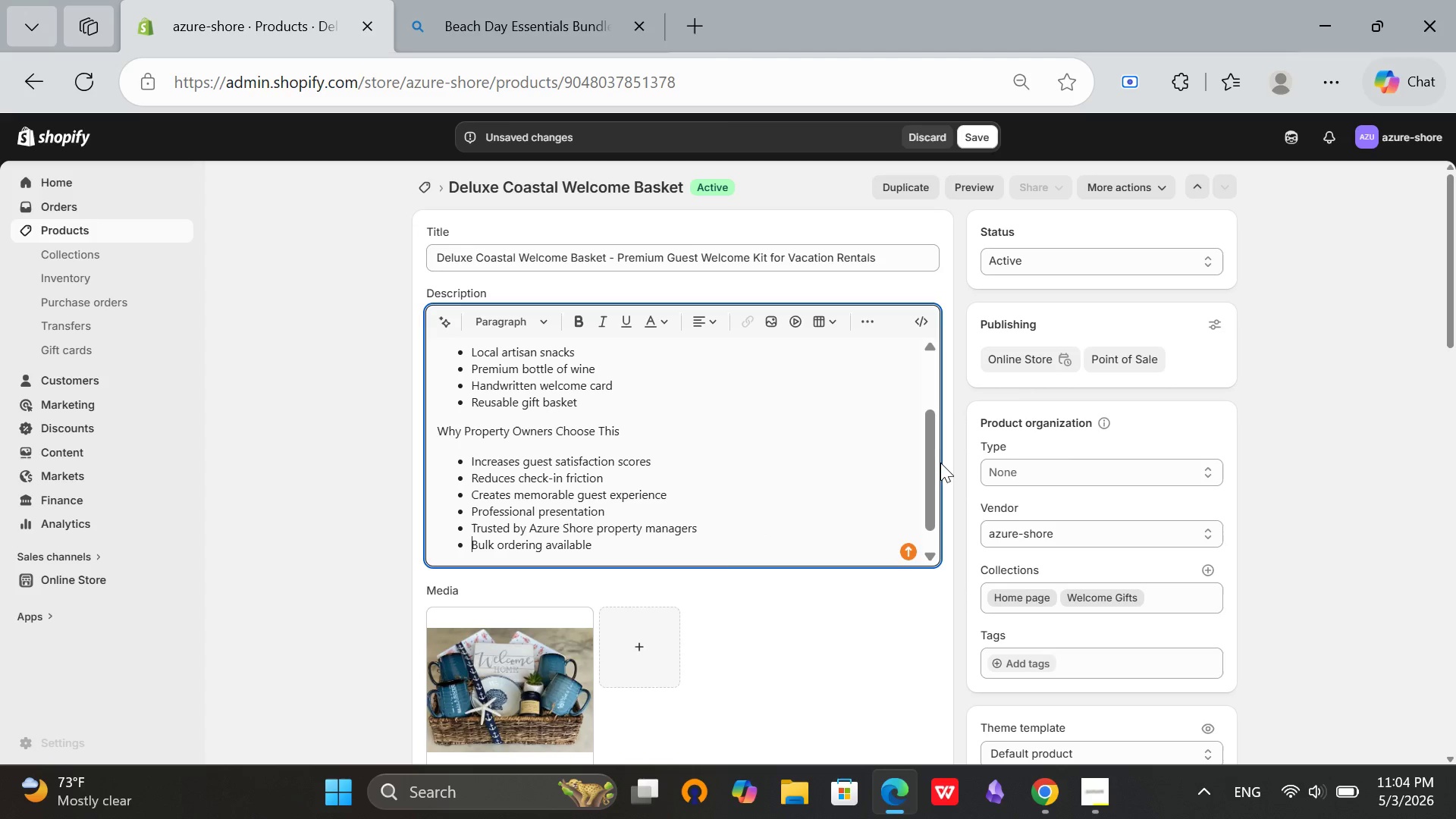 
left_click_drag(start_coordinate=[927, 462], to_coordinate=[924, 507])
 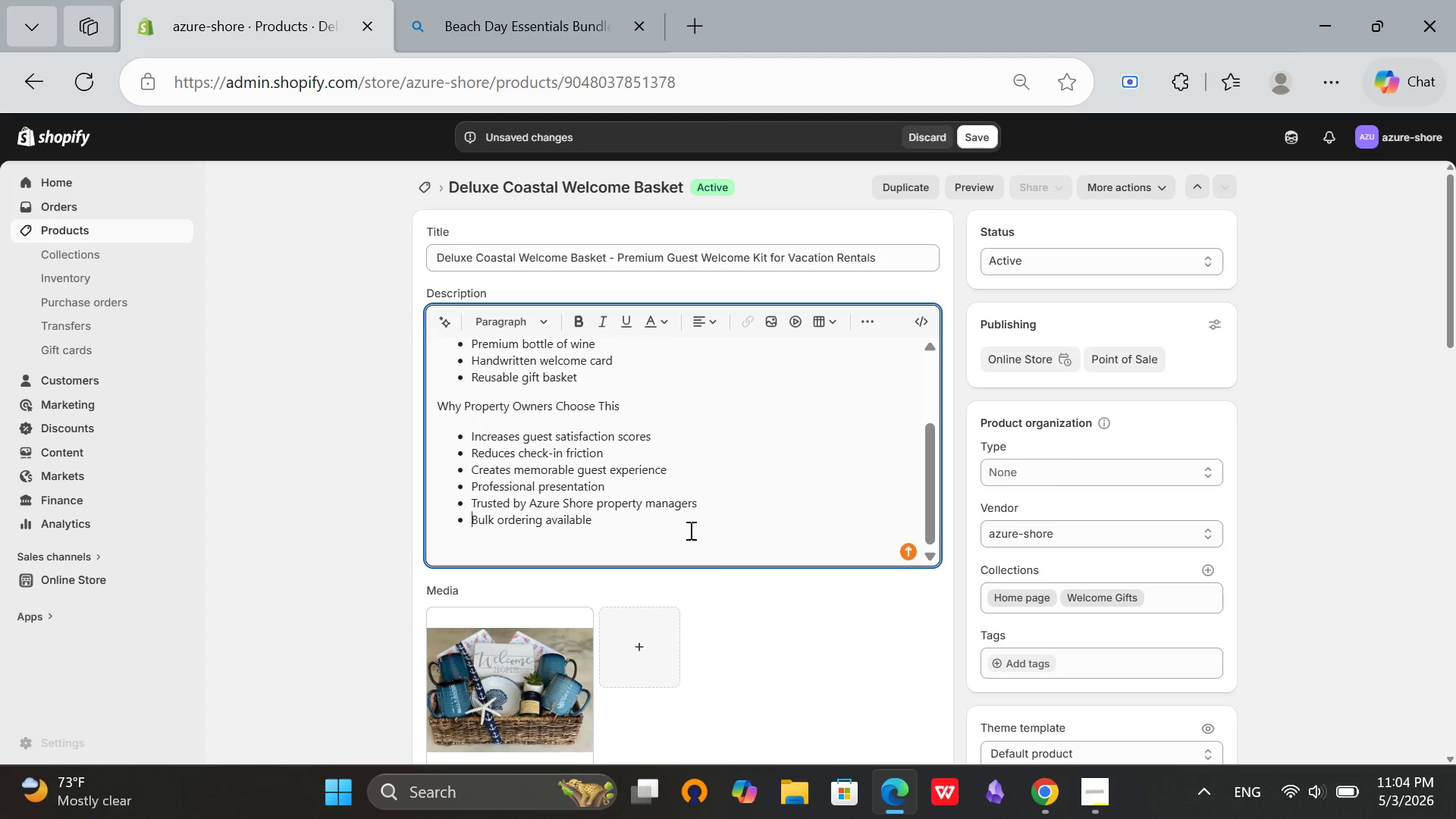 
left_click([689, 530])
 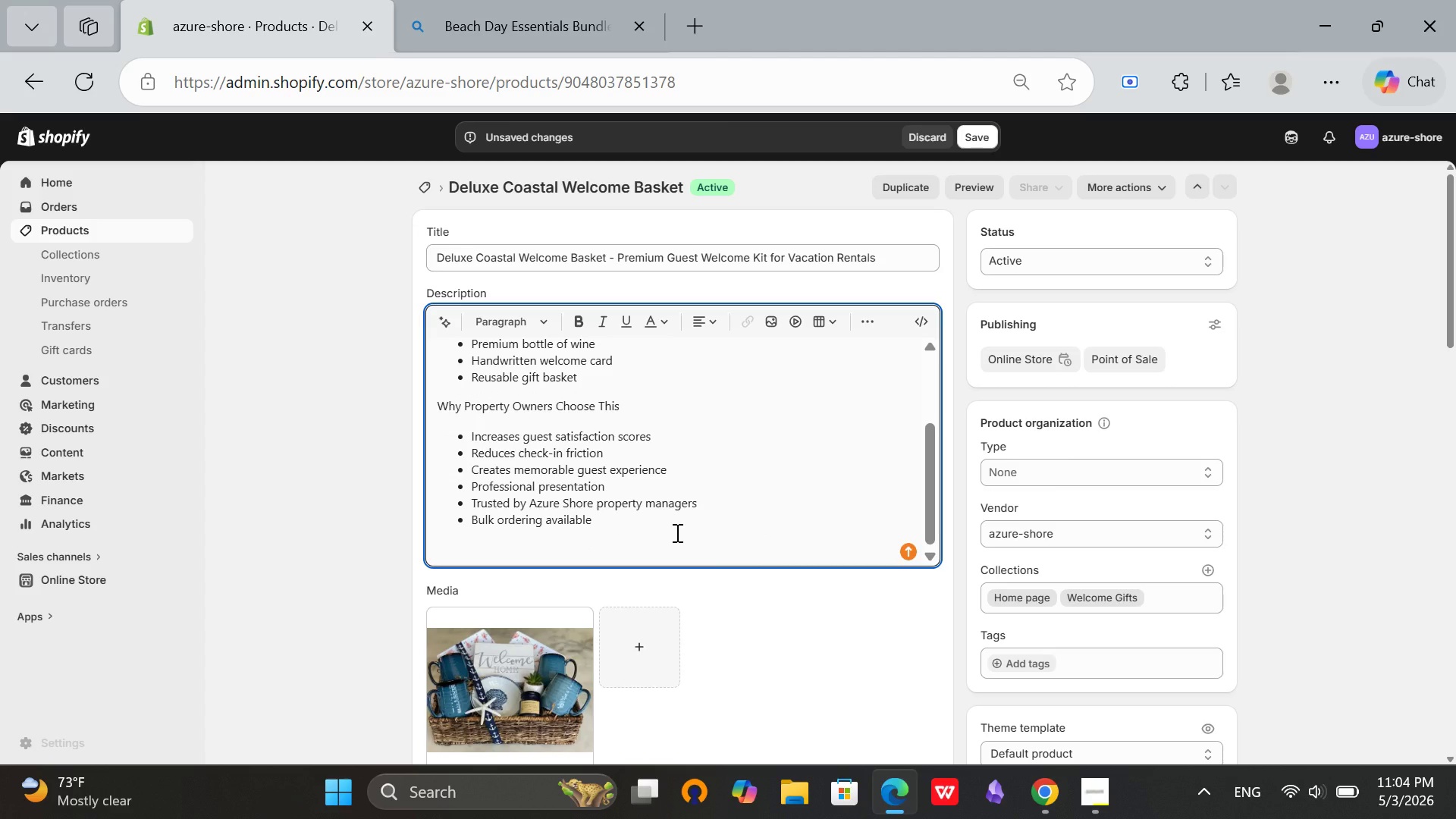 
key(Backspace)
 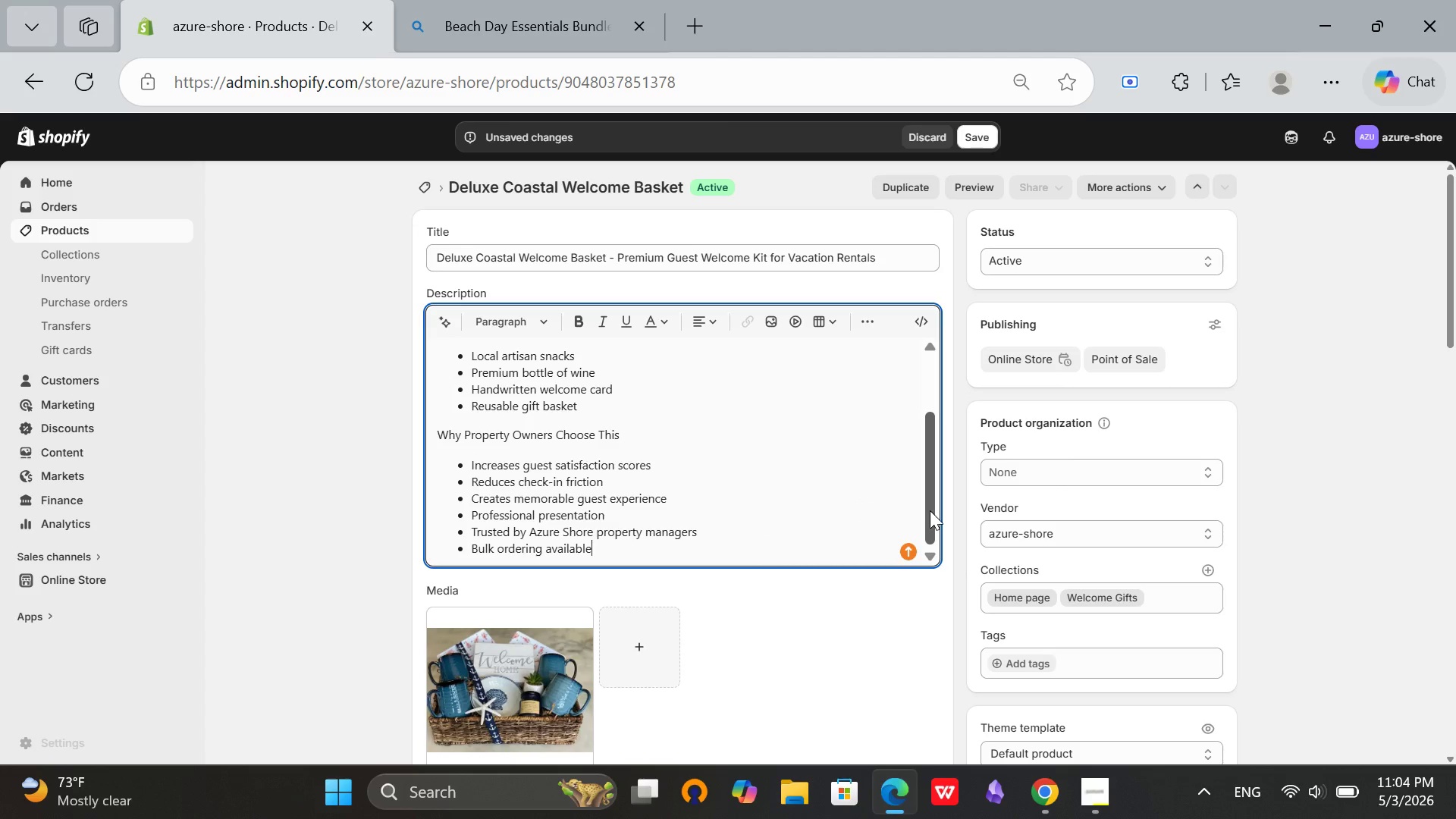 
left_click_drag(start_coordinate=[930, 510], to_coordinate=[946, 405])
 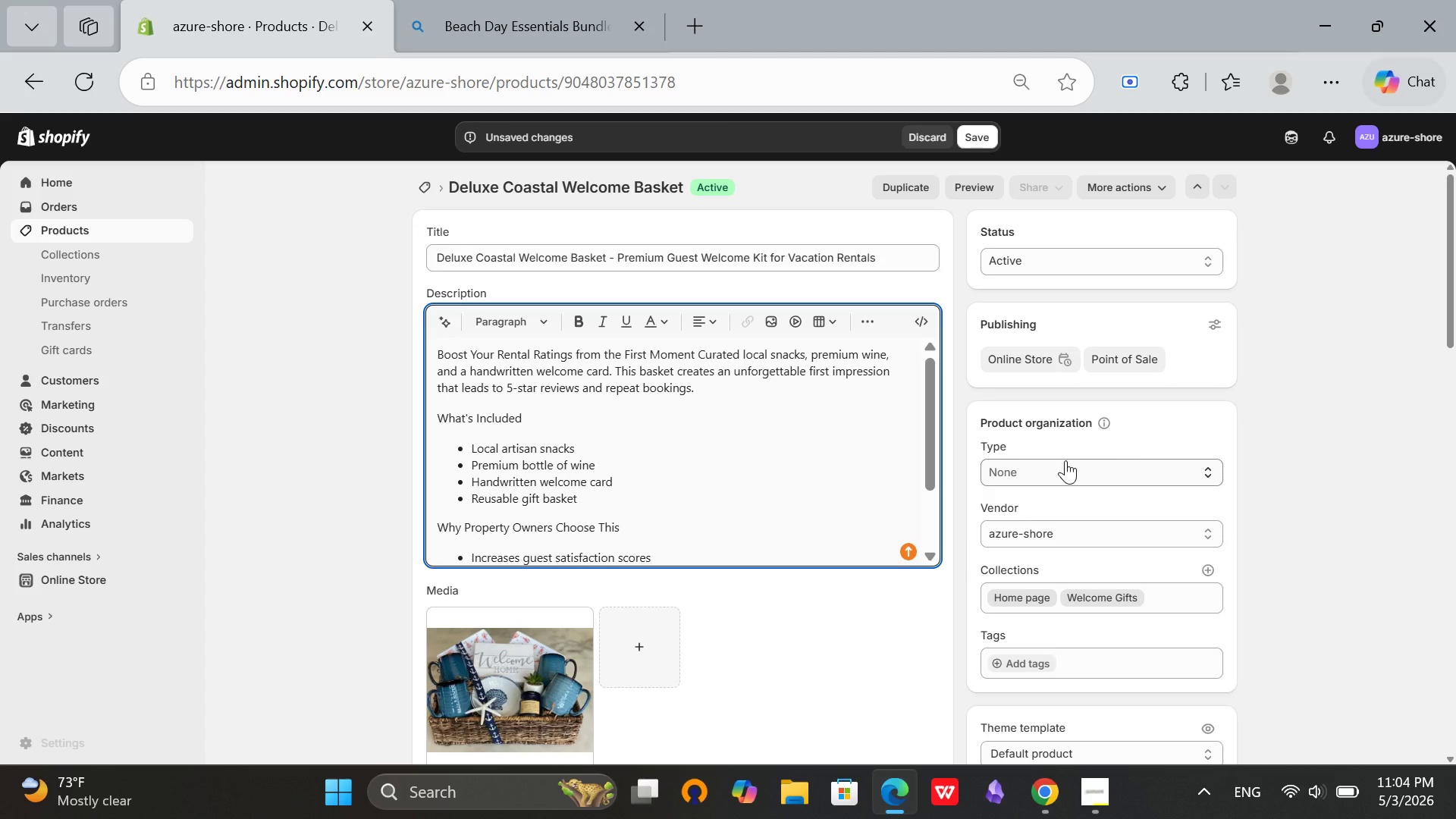 
left_click([1065, 460])
 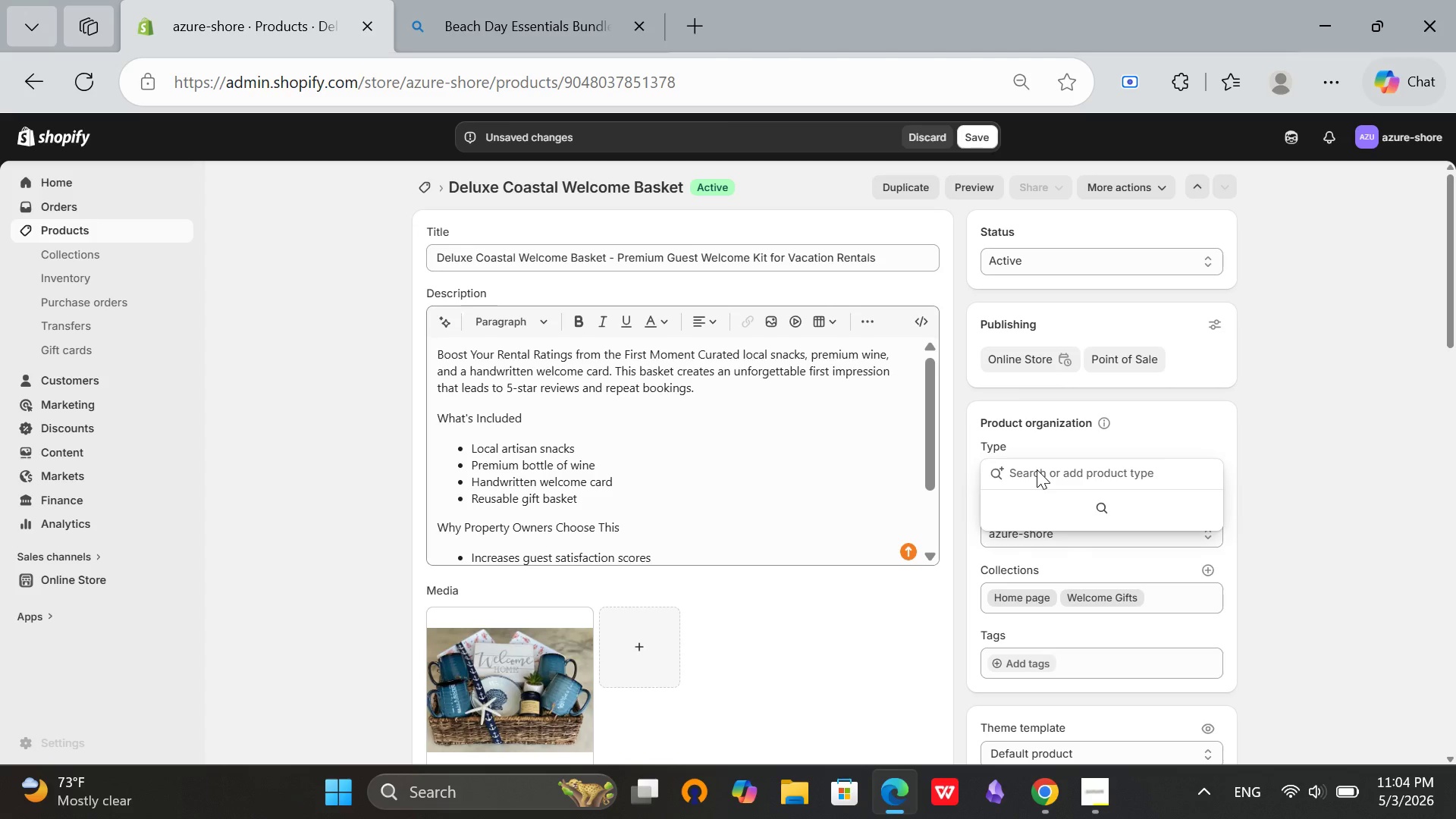 
type(Welcome)
 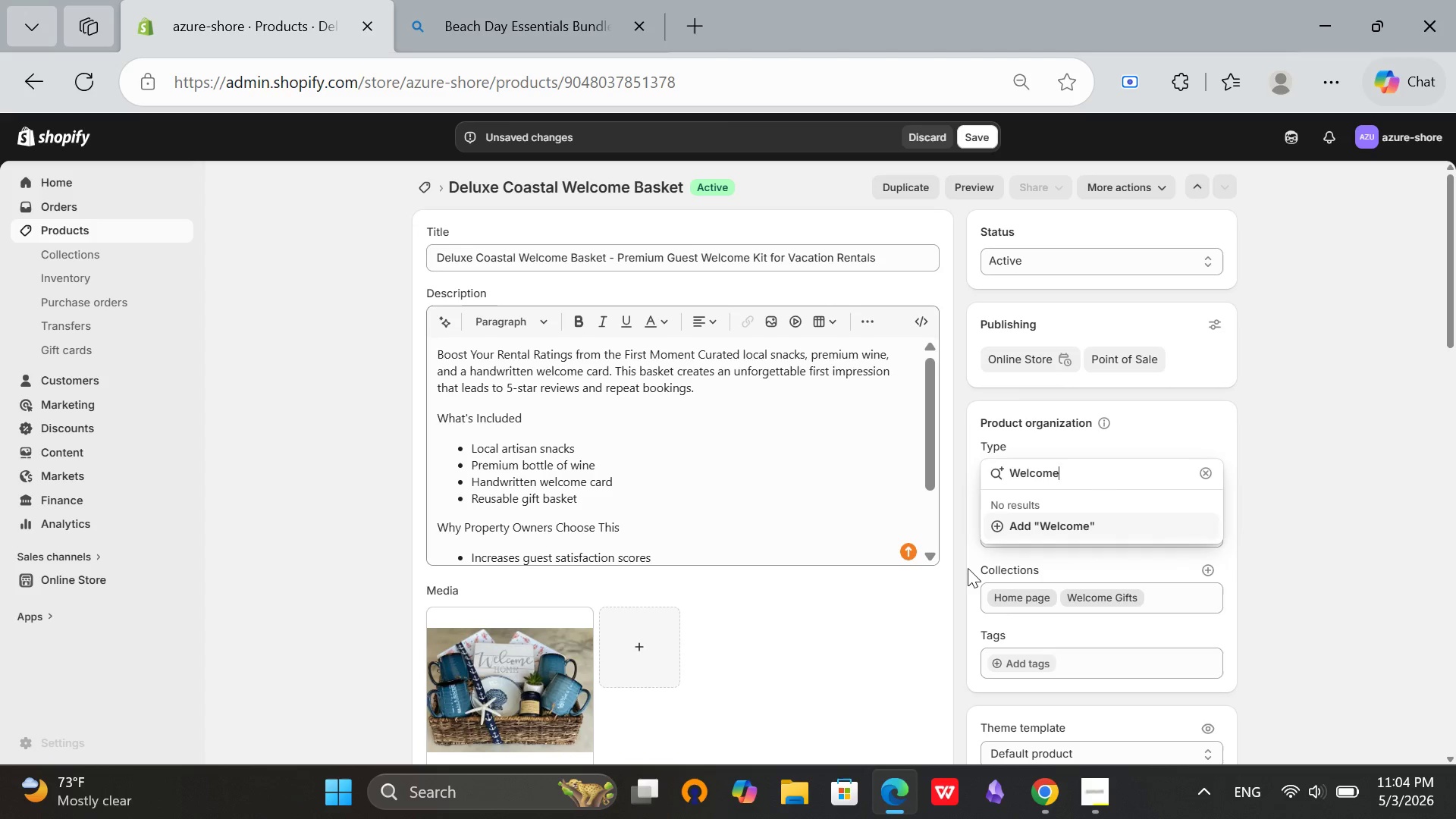 
type( Gifts)
 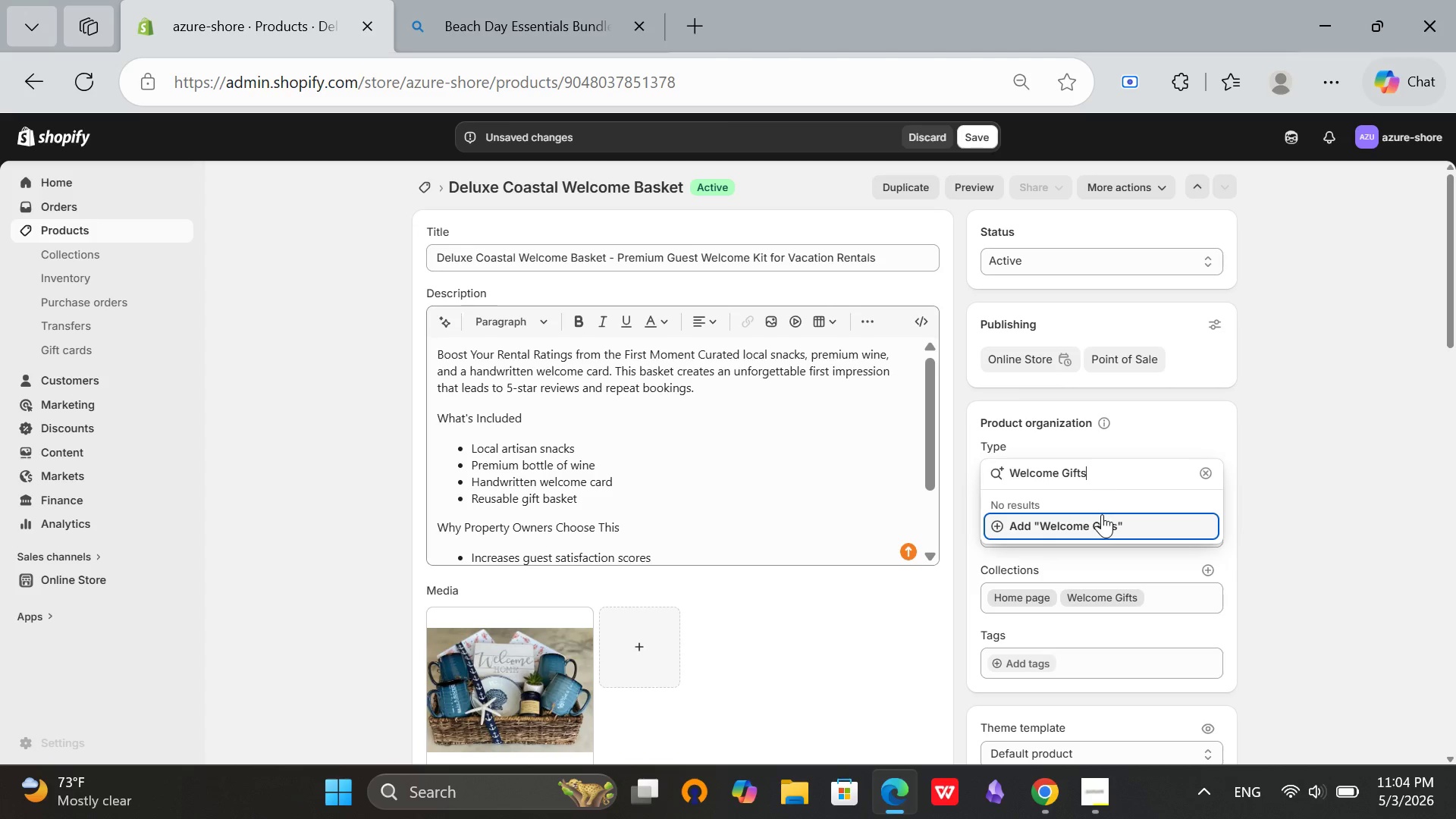 
left_click([1102, 514])
 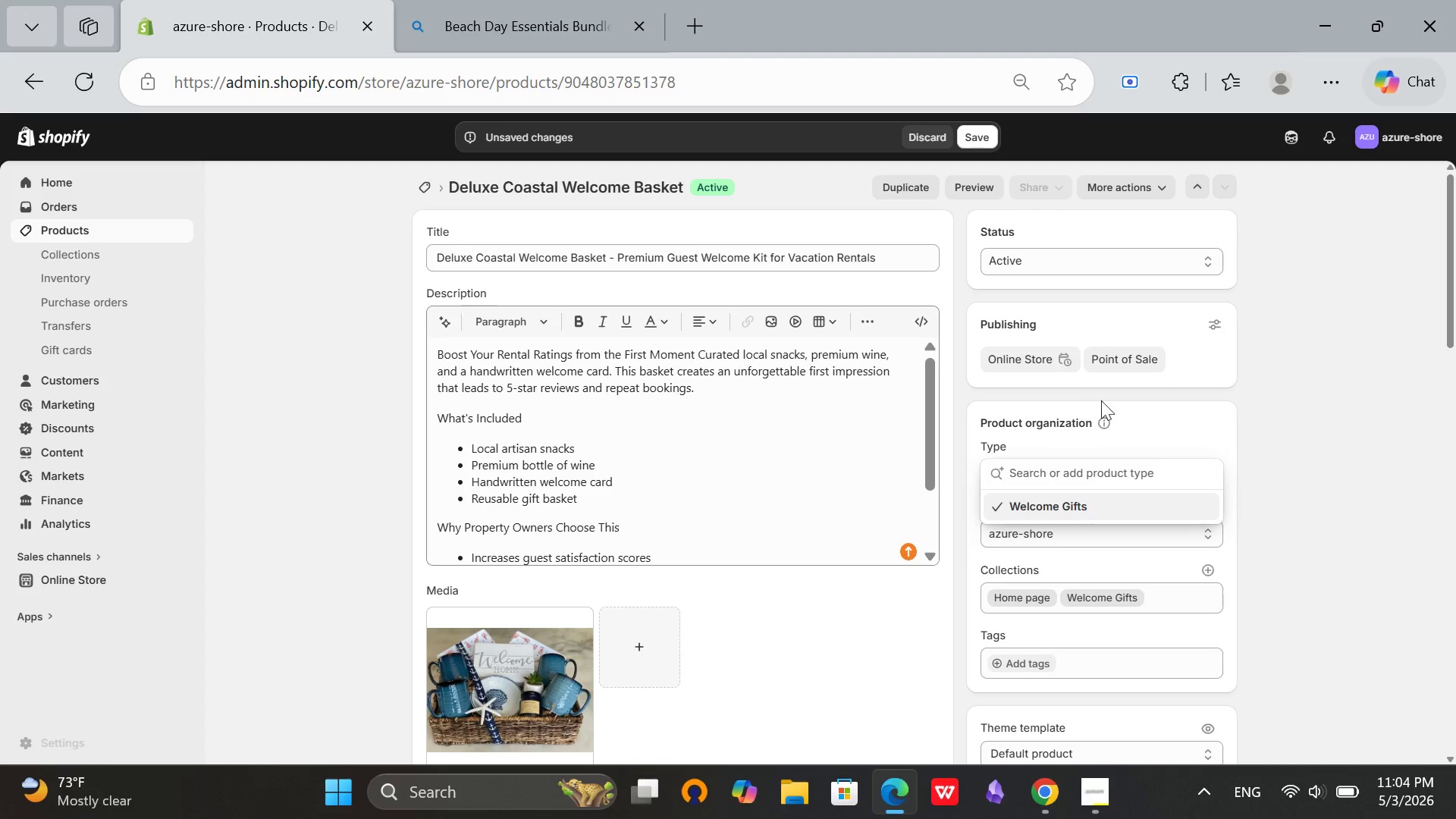 
left_click([1111, 396])
 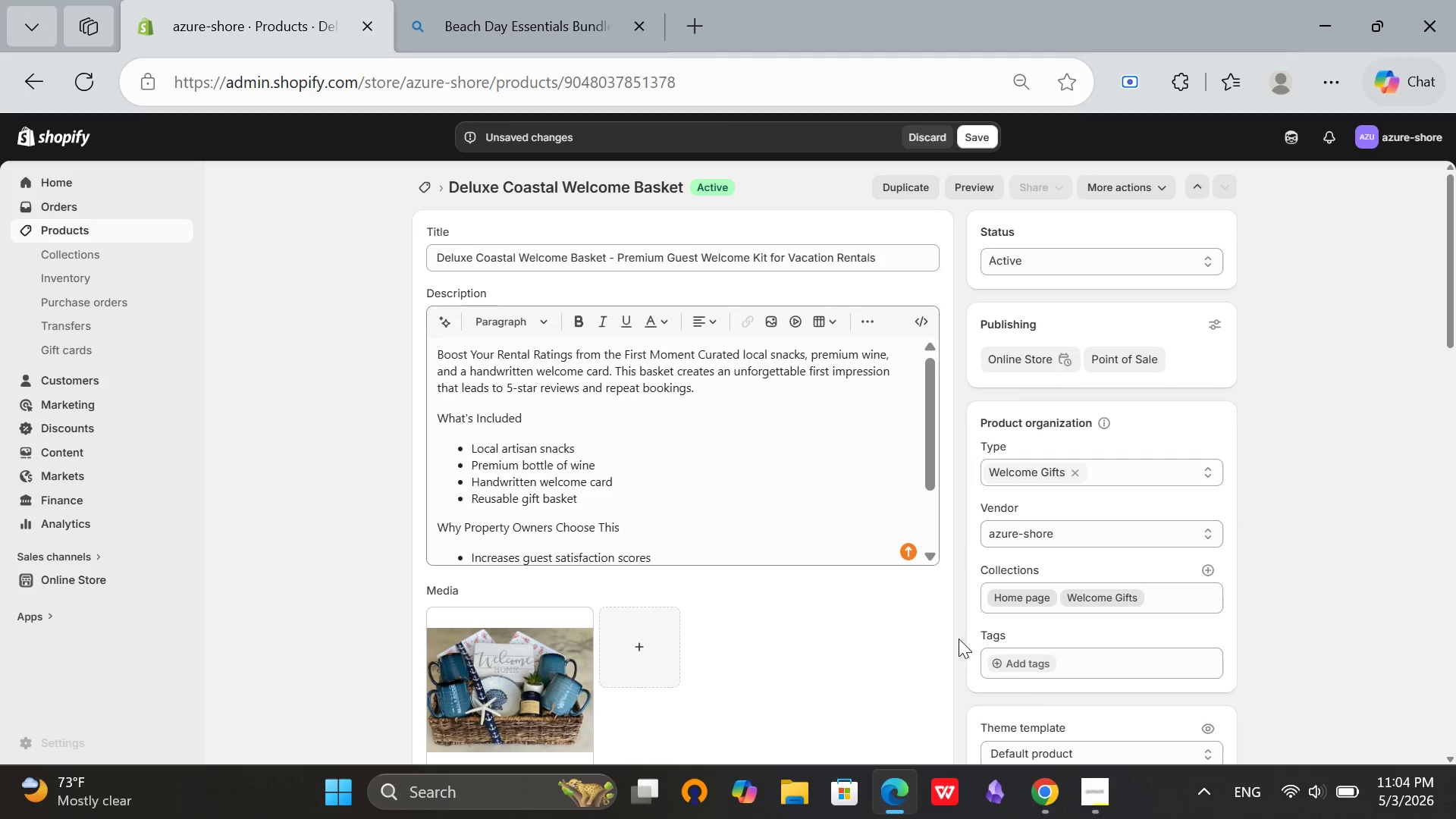 
left_click([1028, 668])
 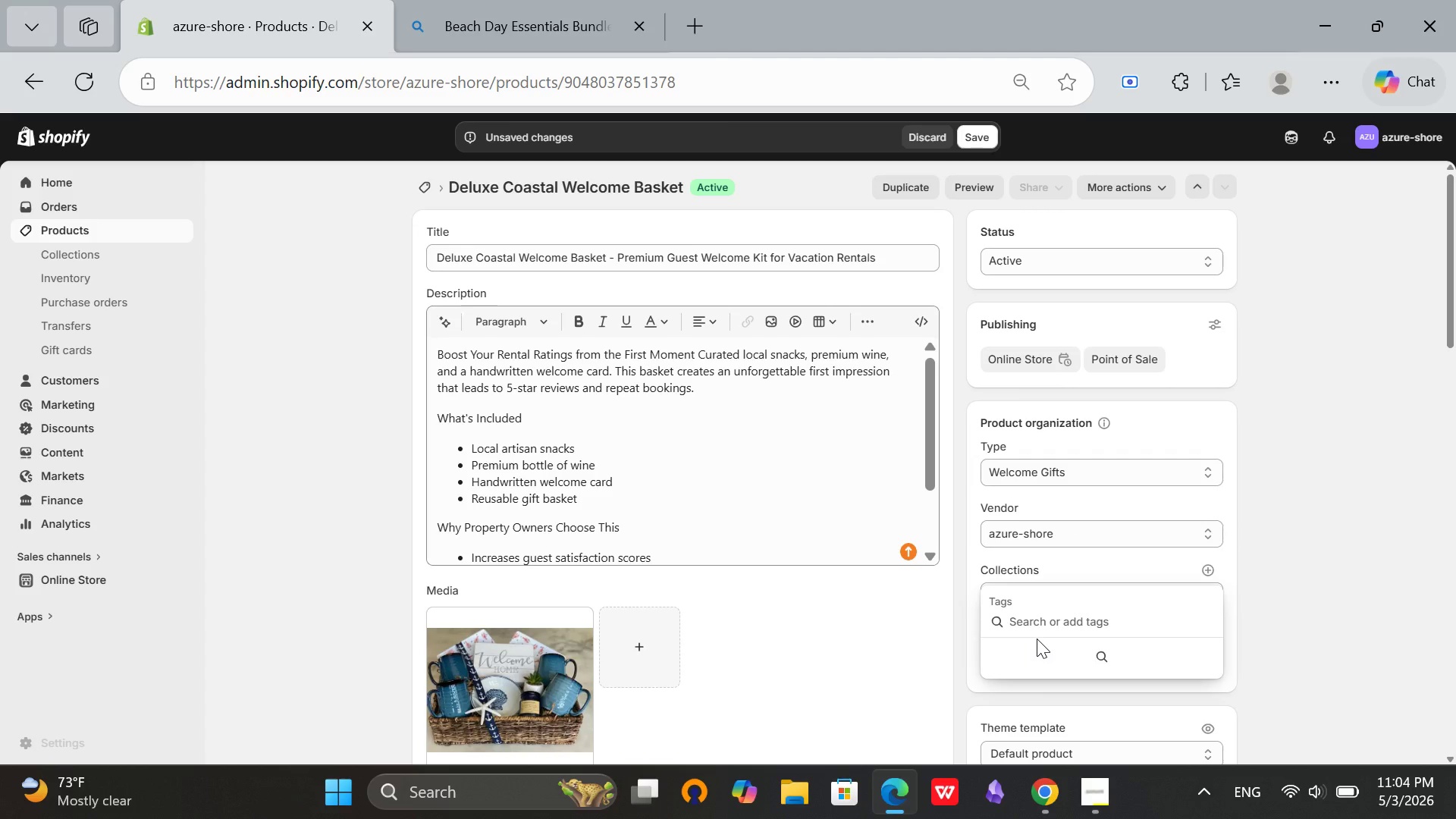 
type(B2B)
 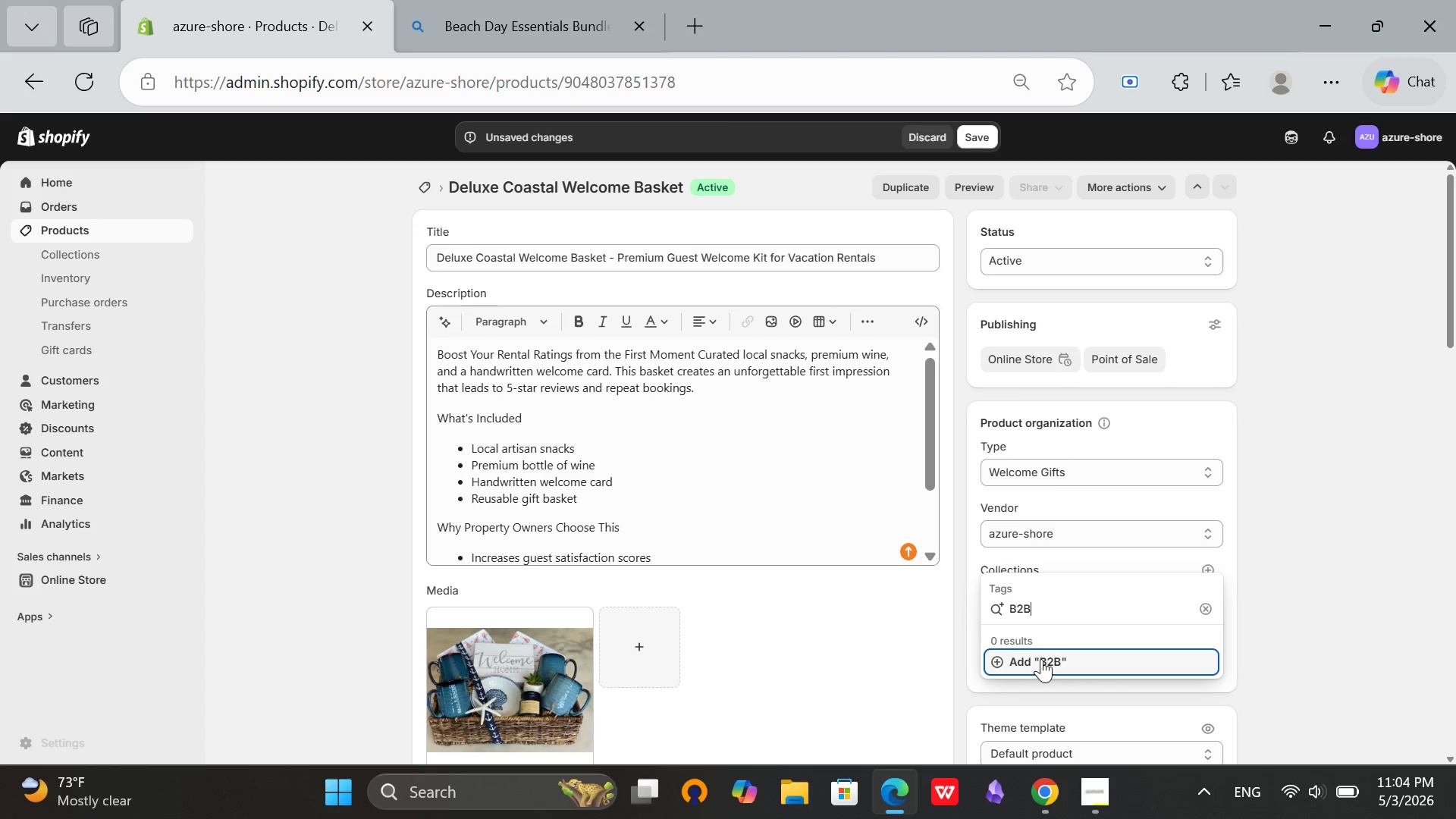 
left_click([1041, 659])
 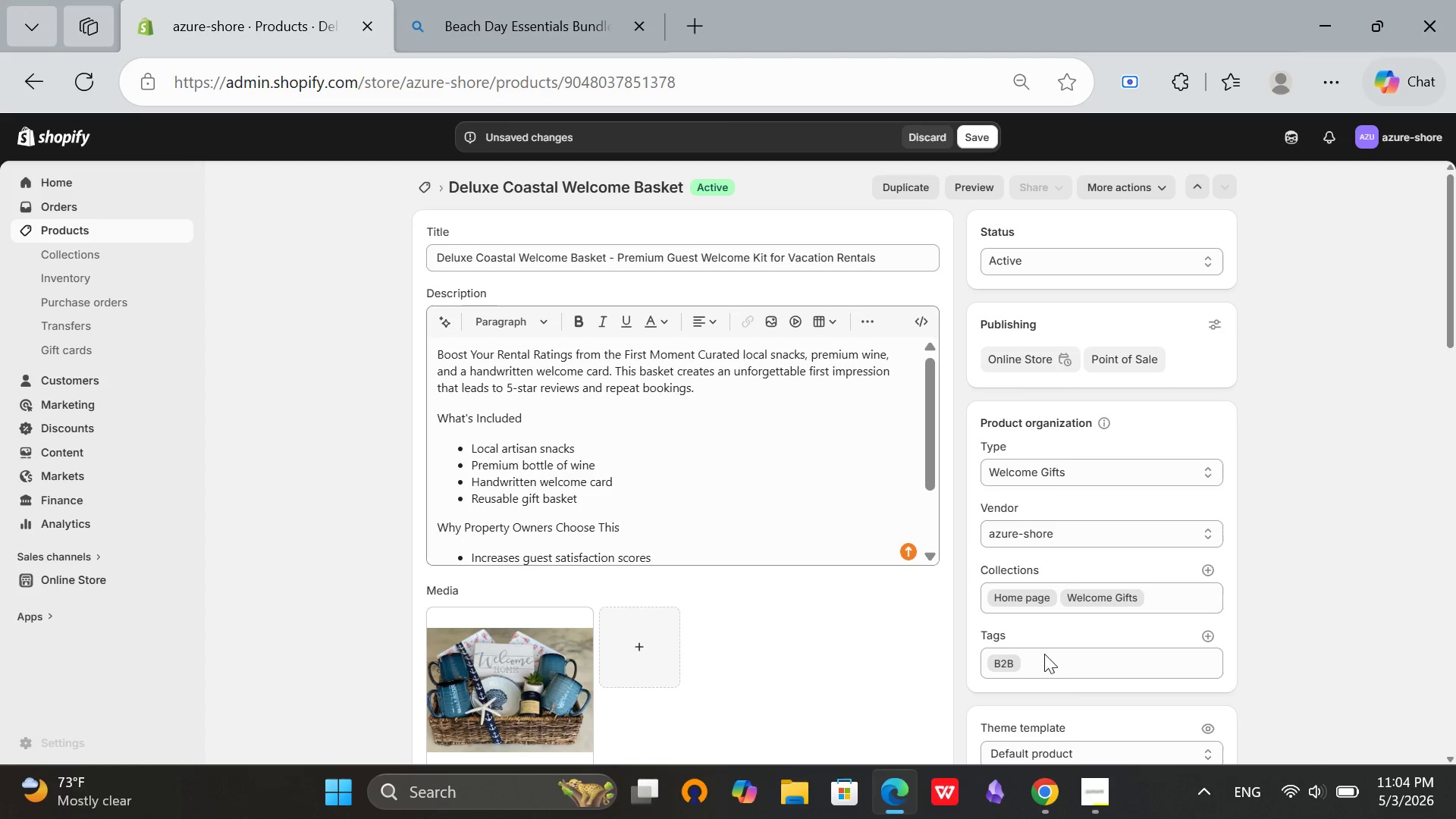 
left_click([1045, 667])
 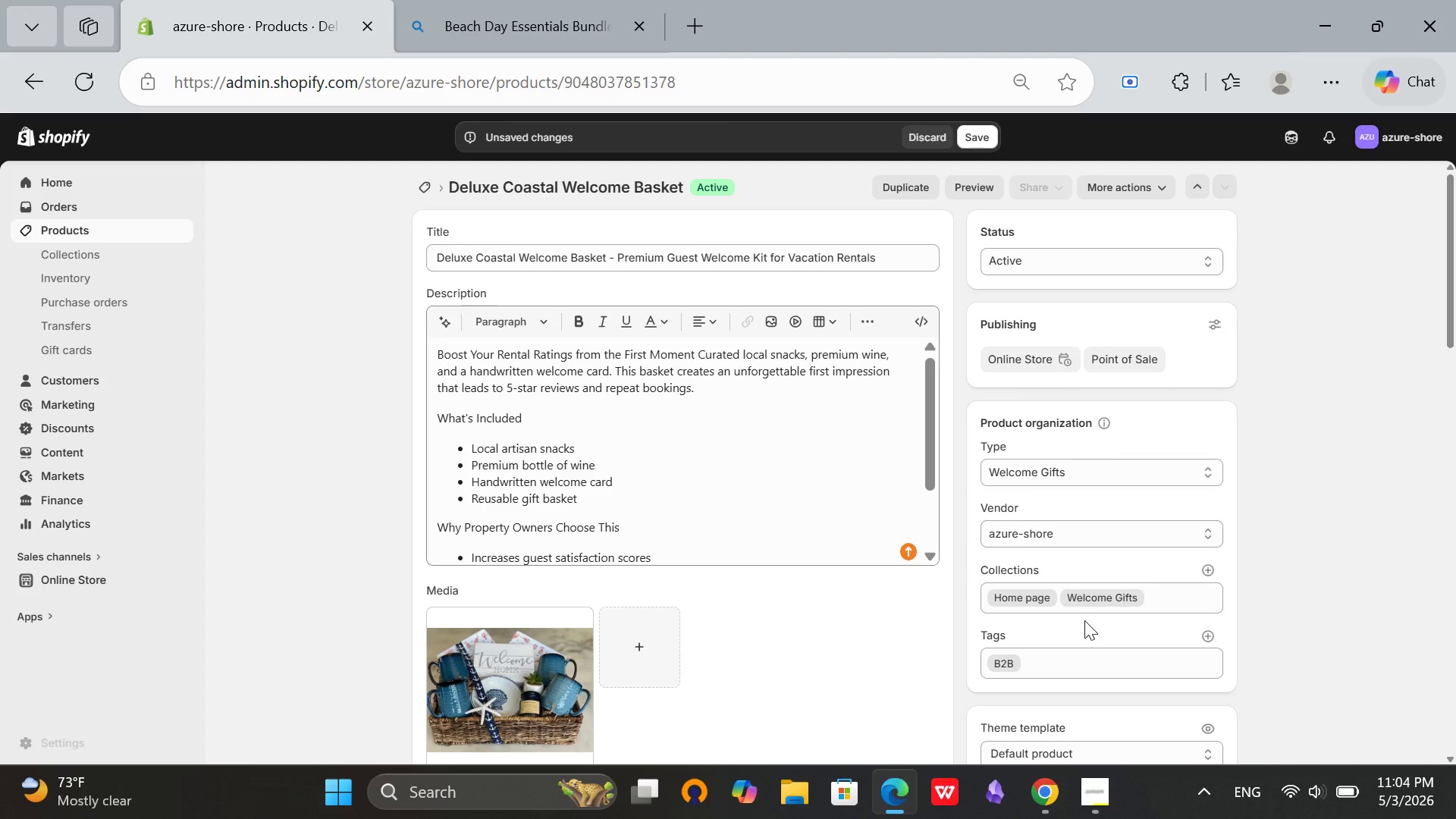 
wait(7.86)
 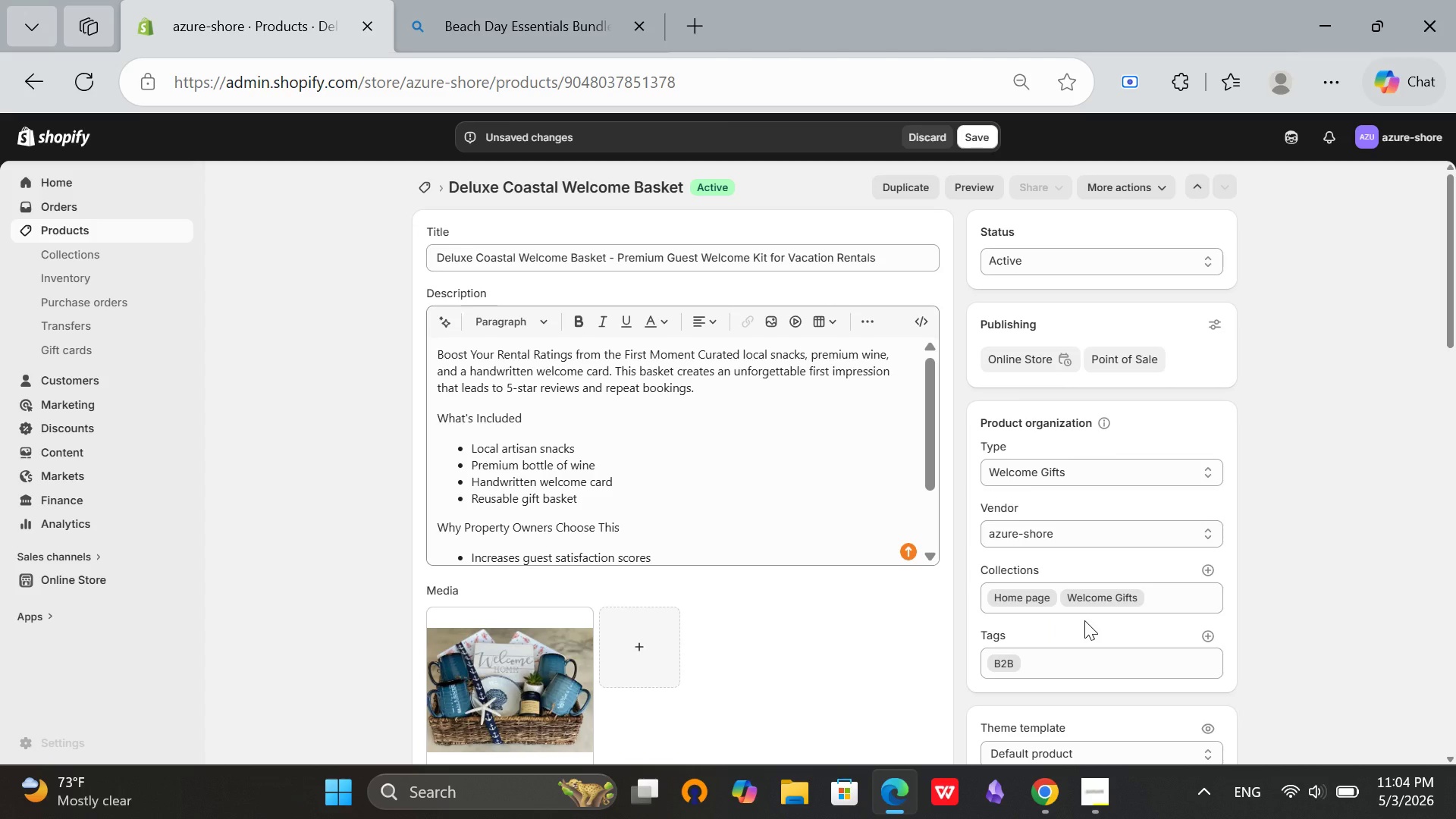 
left_click([1203, 637])
 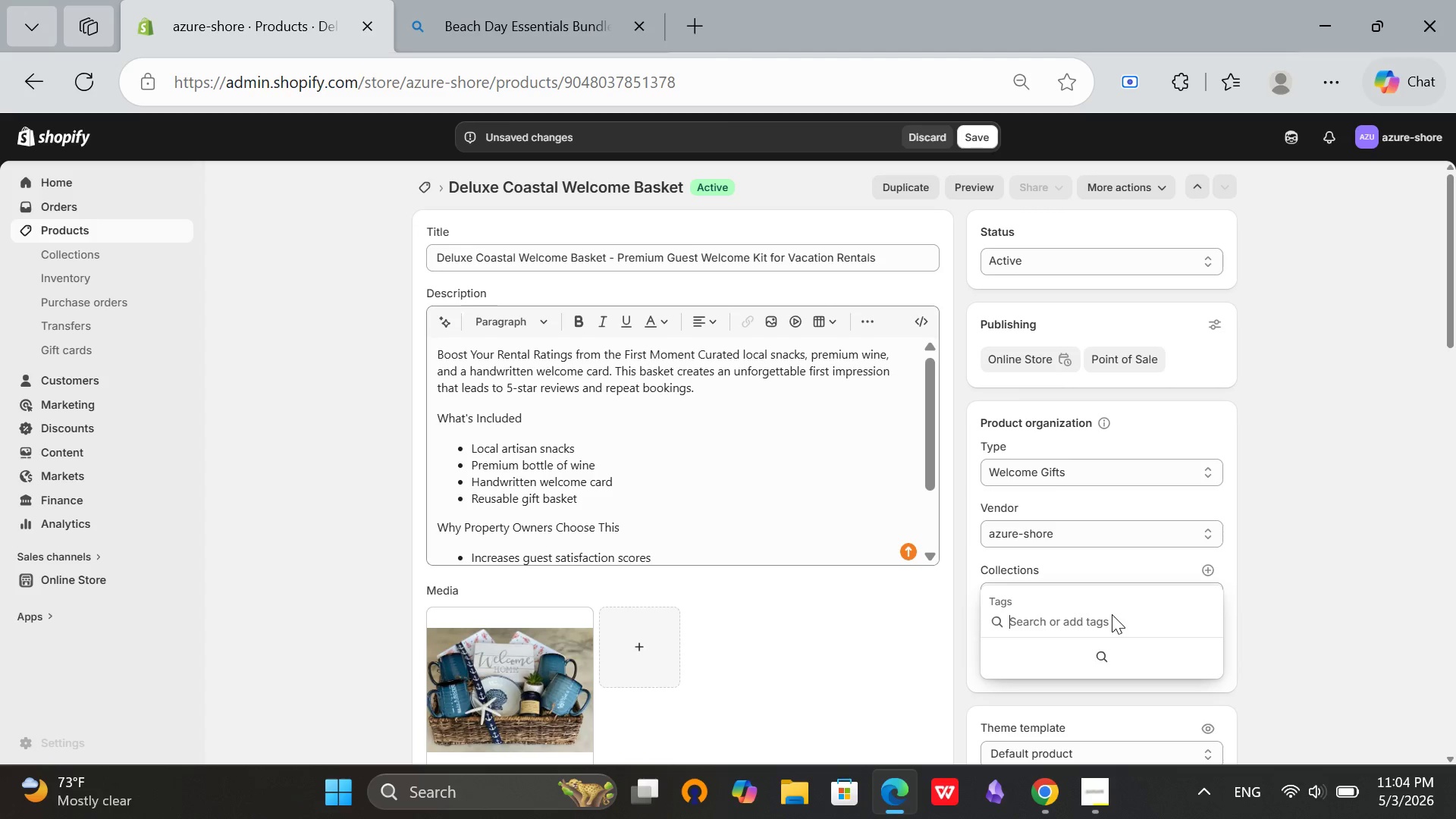 
type(Guest Welcome)
 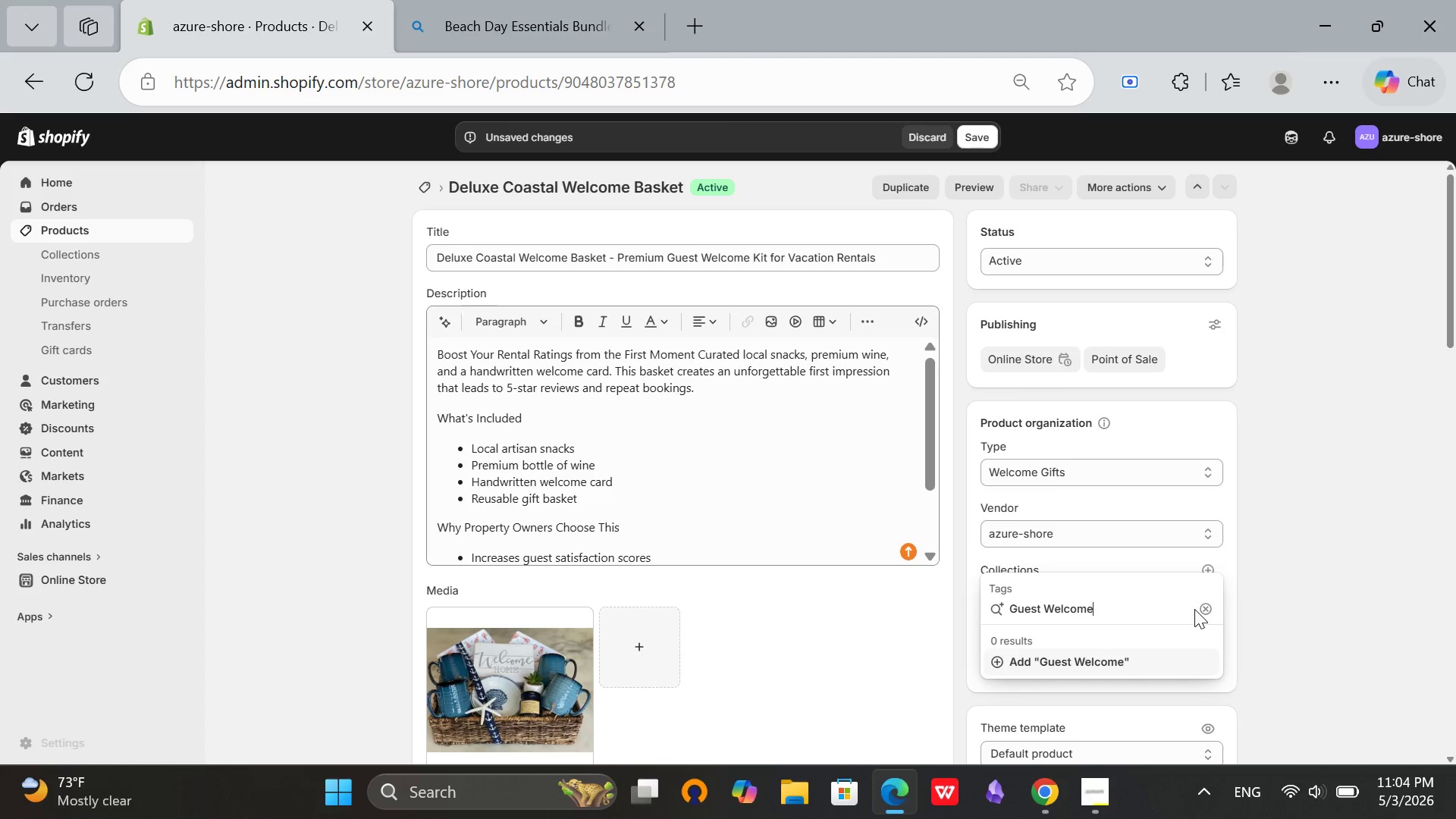 
wait(5.45)
 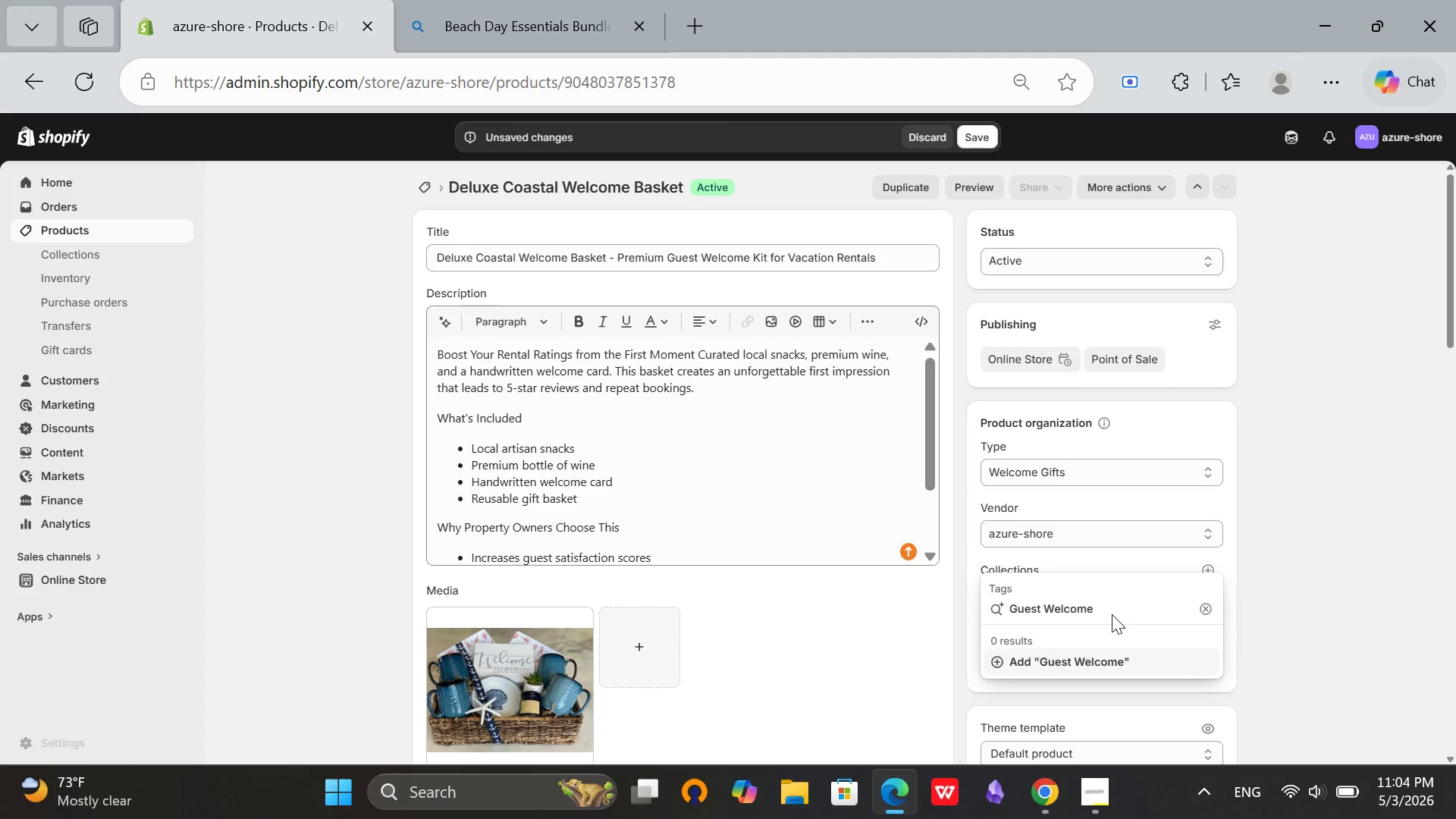 
left_click([1058, 661])
 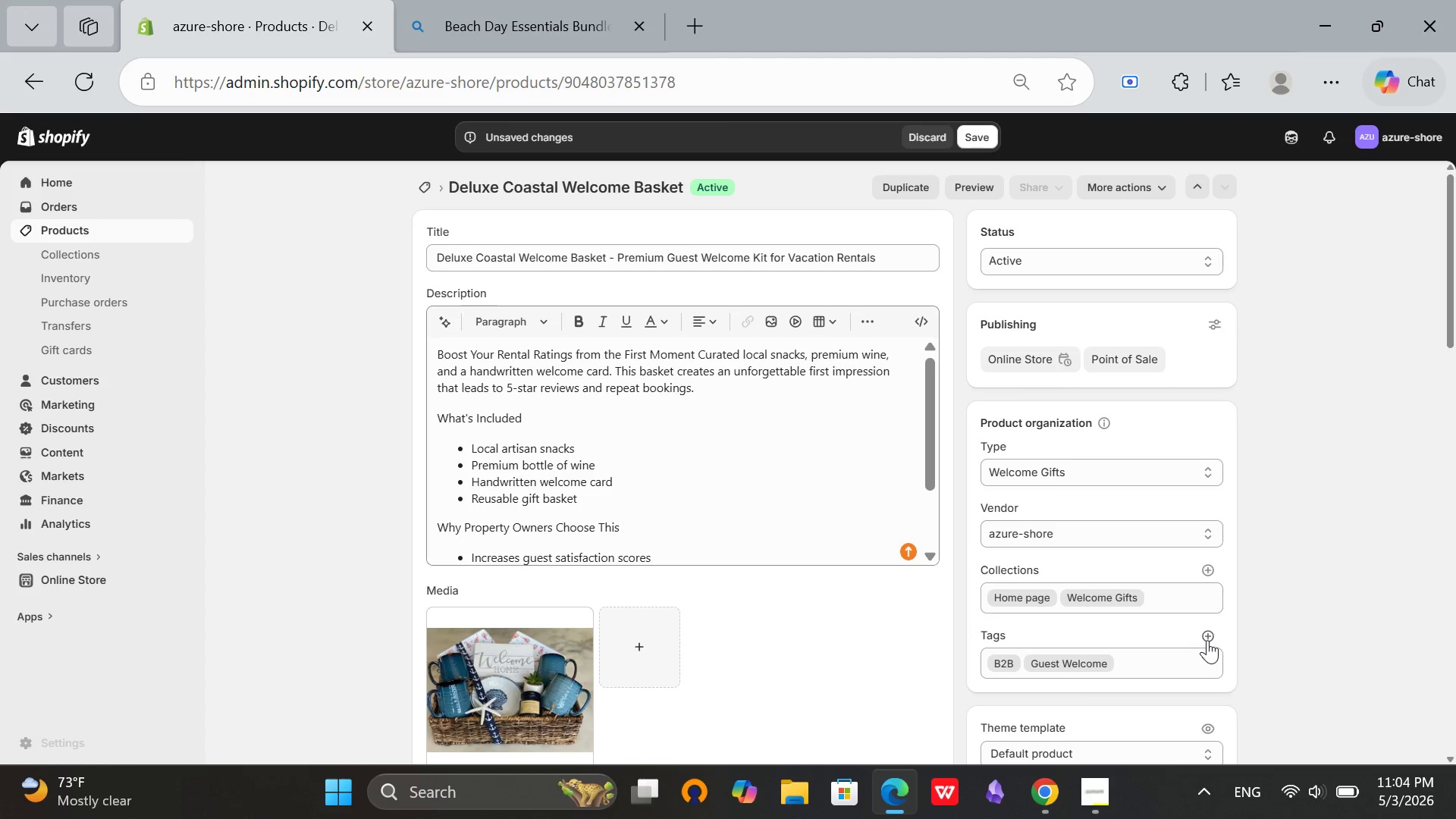 
left_click([1210, 637])
 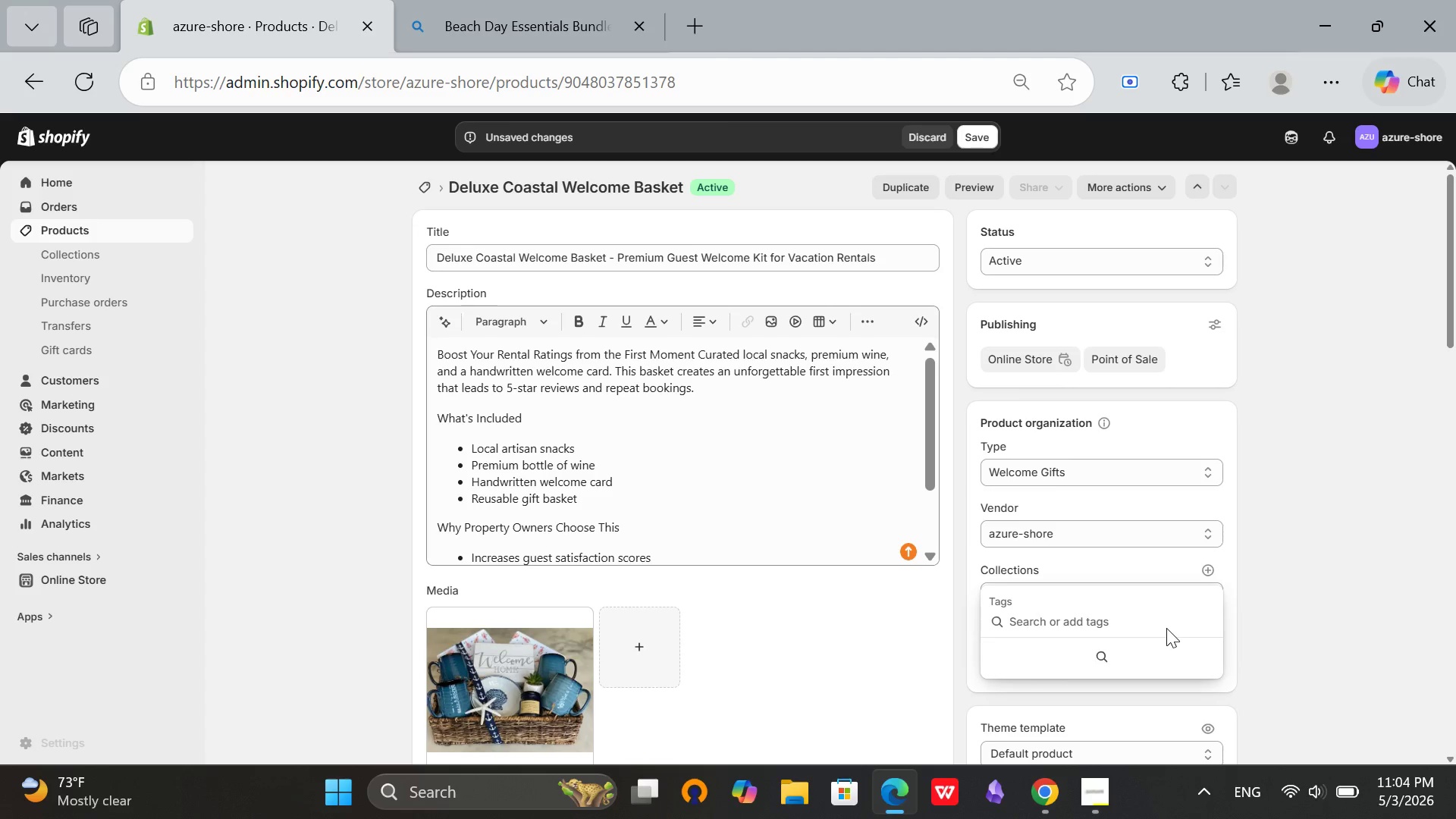 
type(Property Ms)
key(Backspace)
type(anage,m)
key(Backspace)
key(Backspace)
type(ment)
 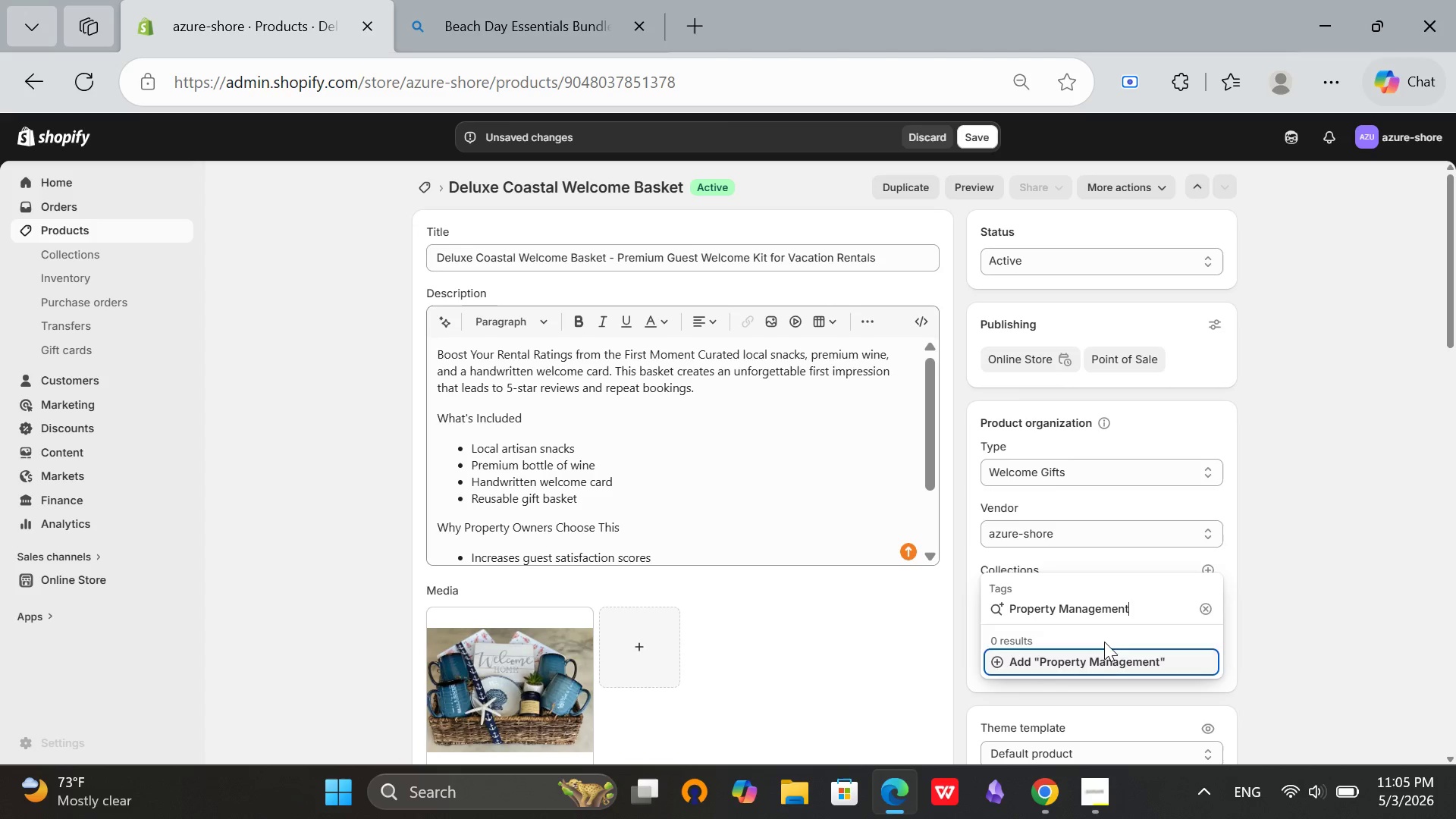 
left_click([1109, 660])
 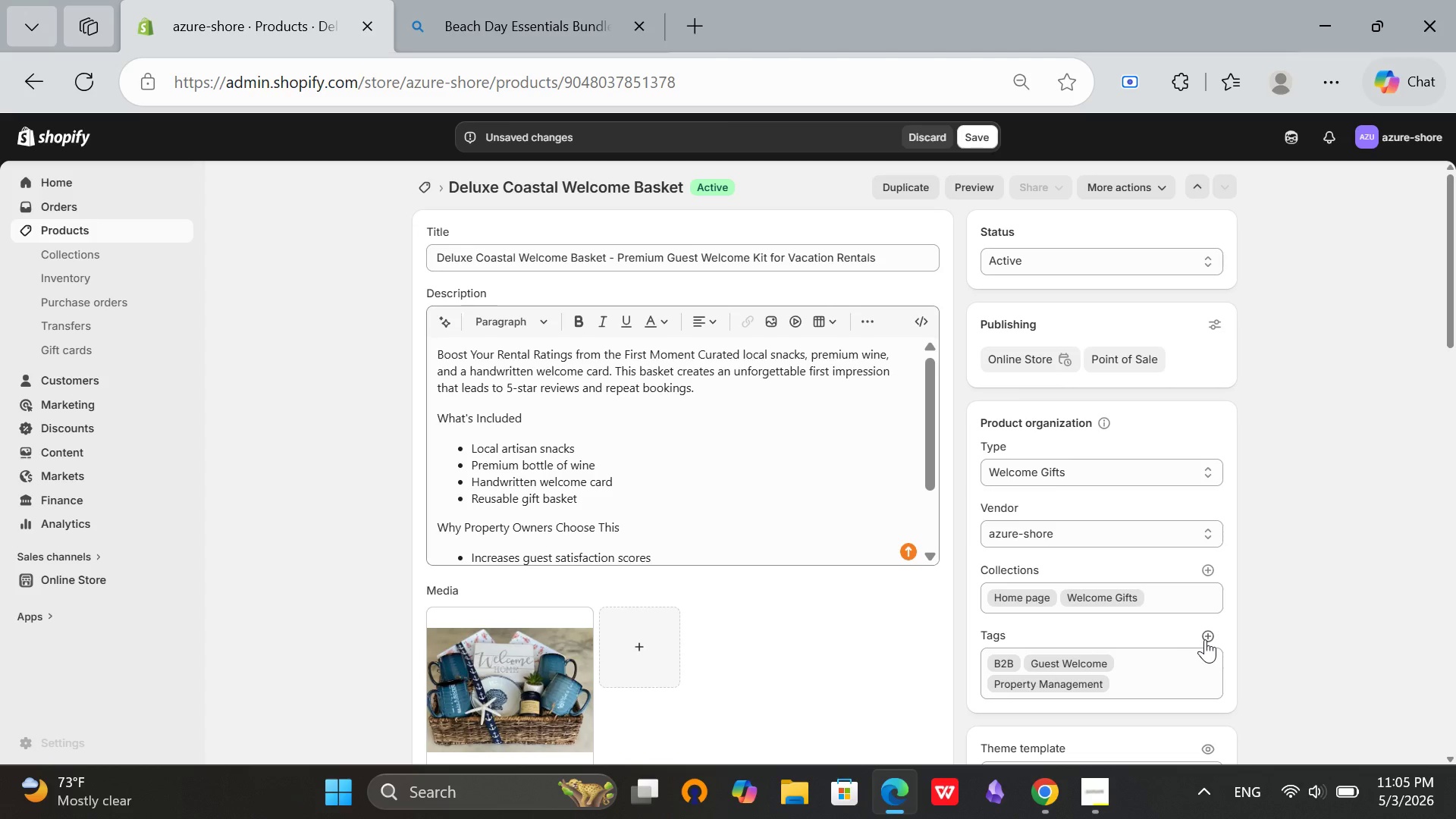 
left_click([1205, 639])
 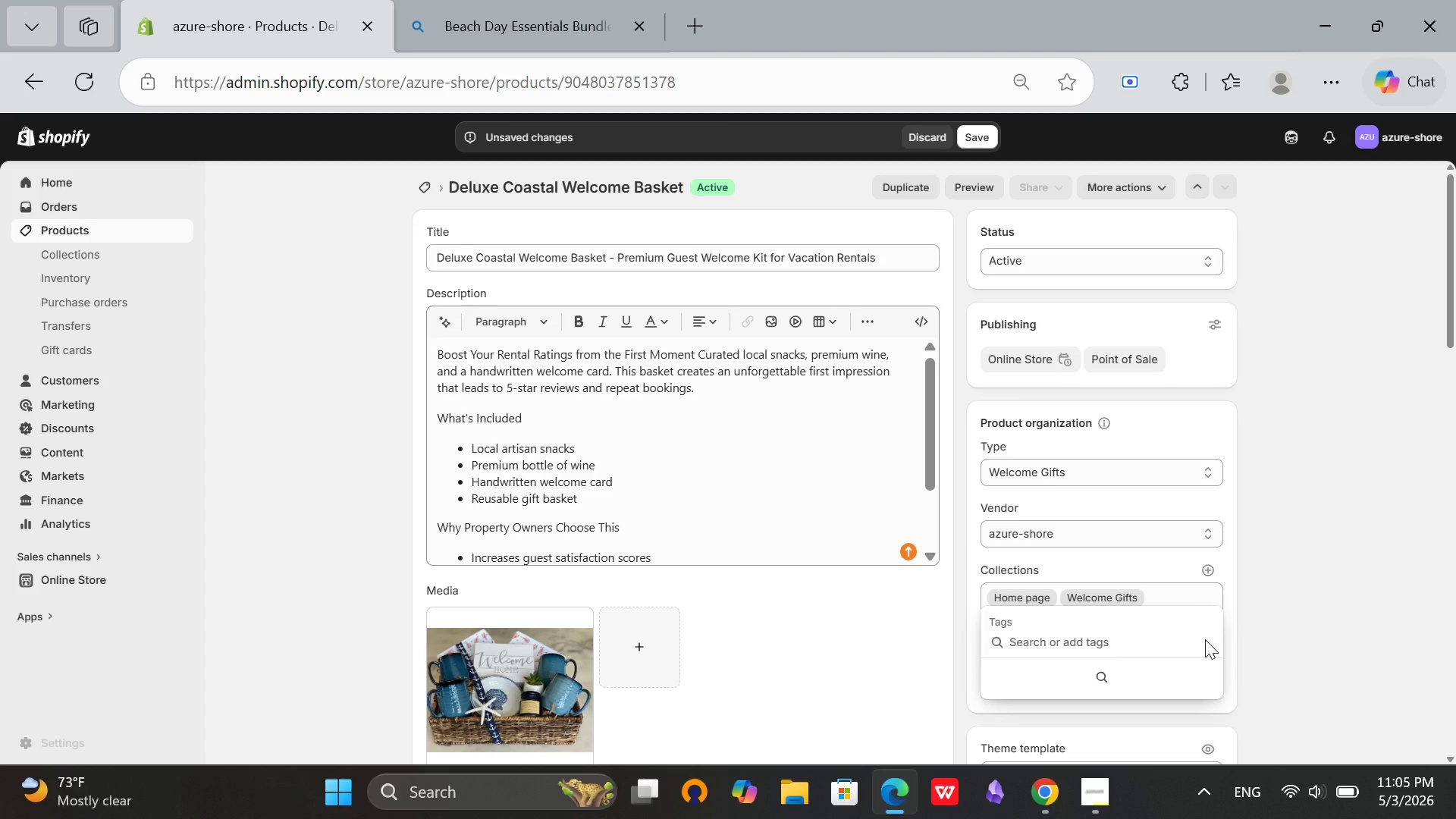 
wait(5.5)
 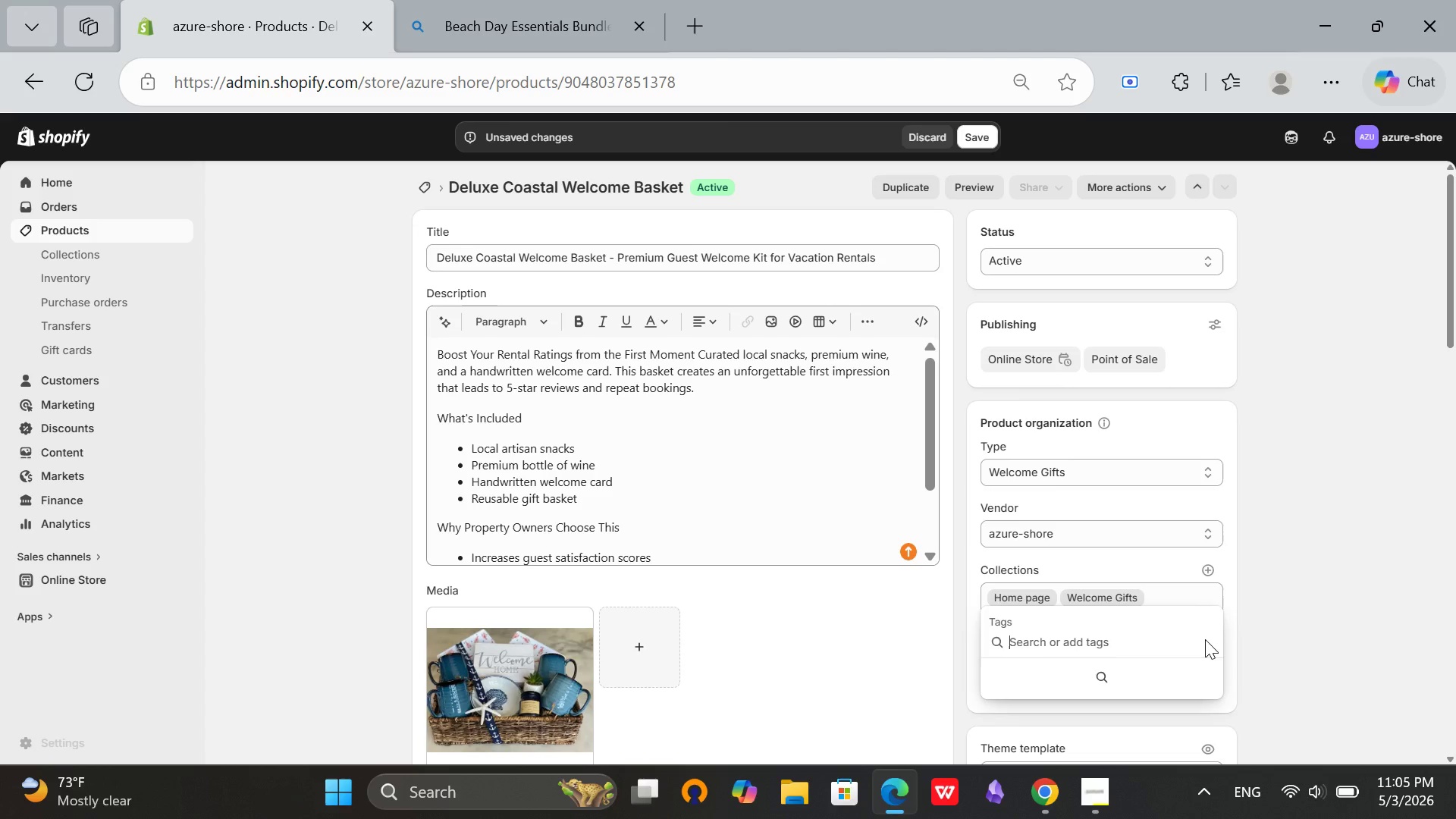 
type(Welcome Gifts)
 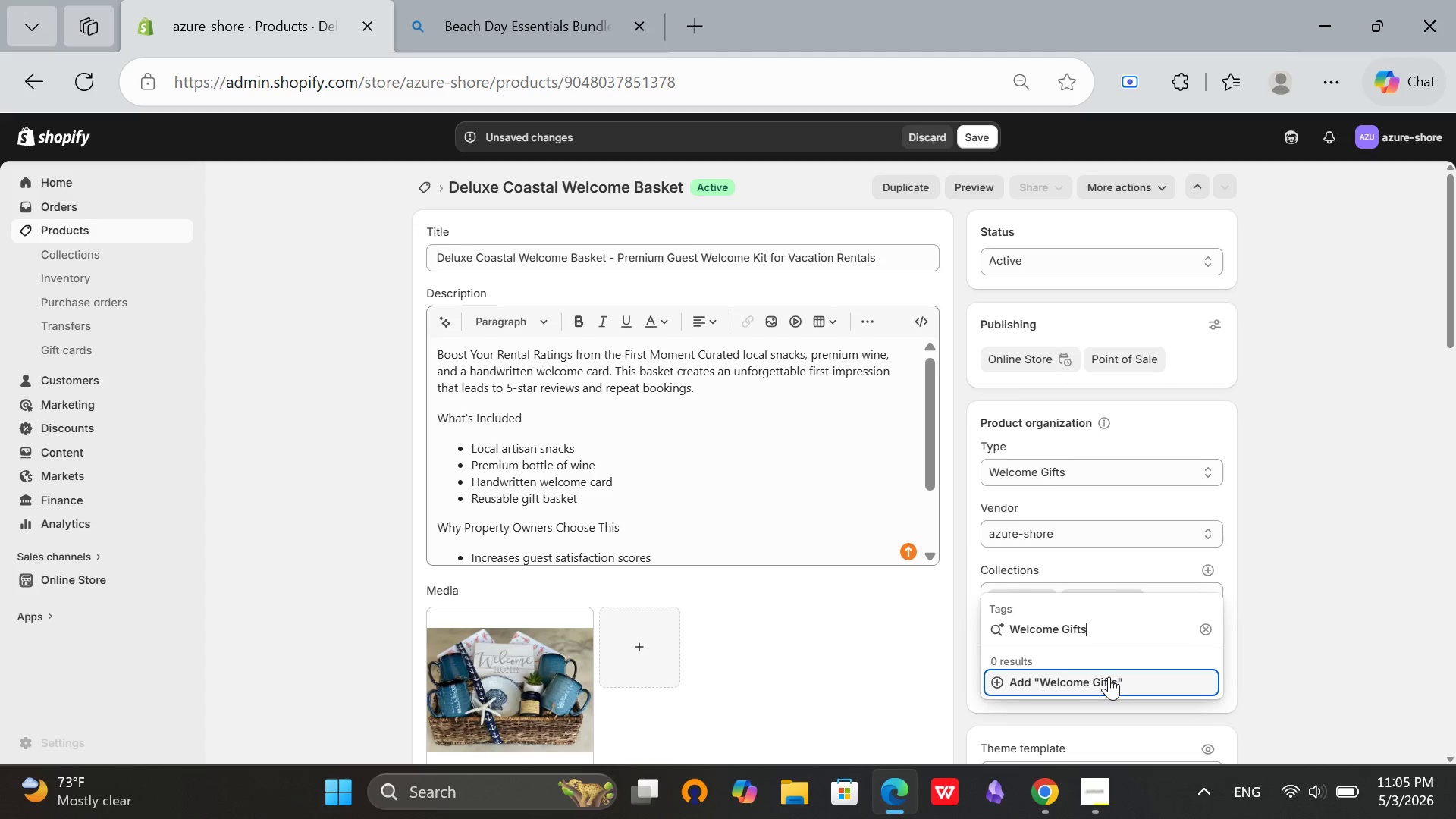 
left_click([1109, 677])
 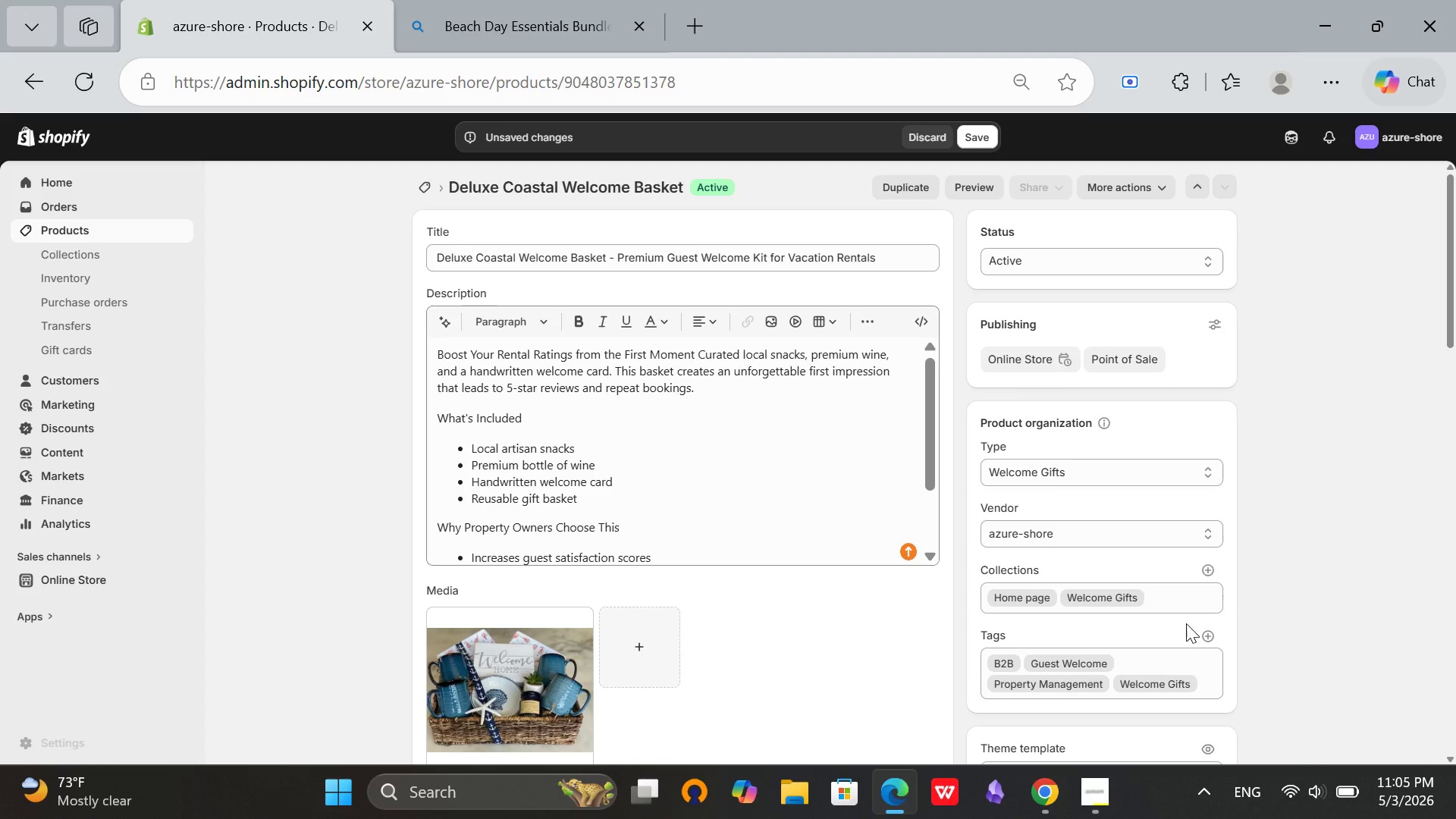 
wait(11.62)
 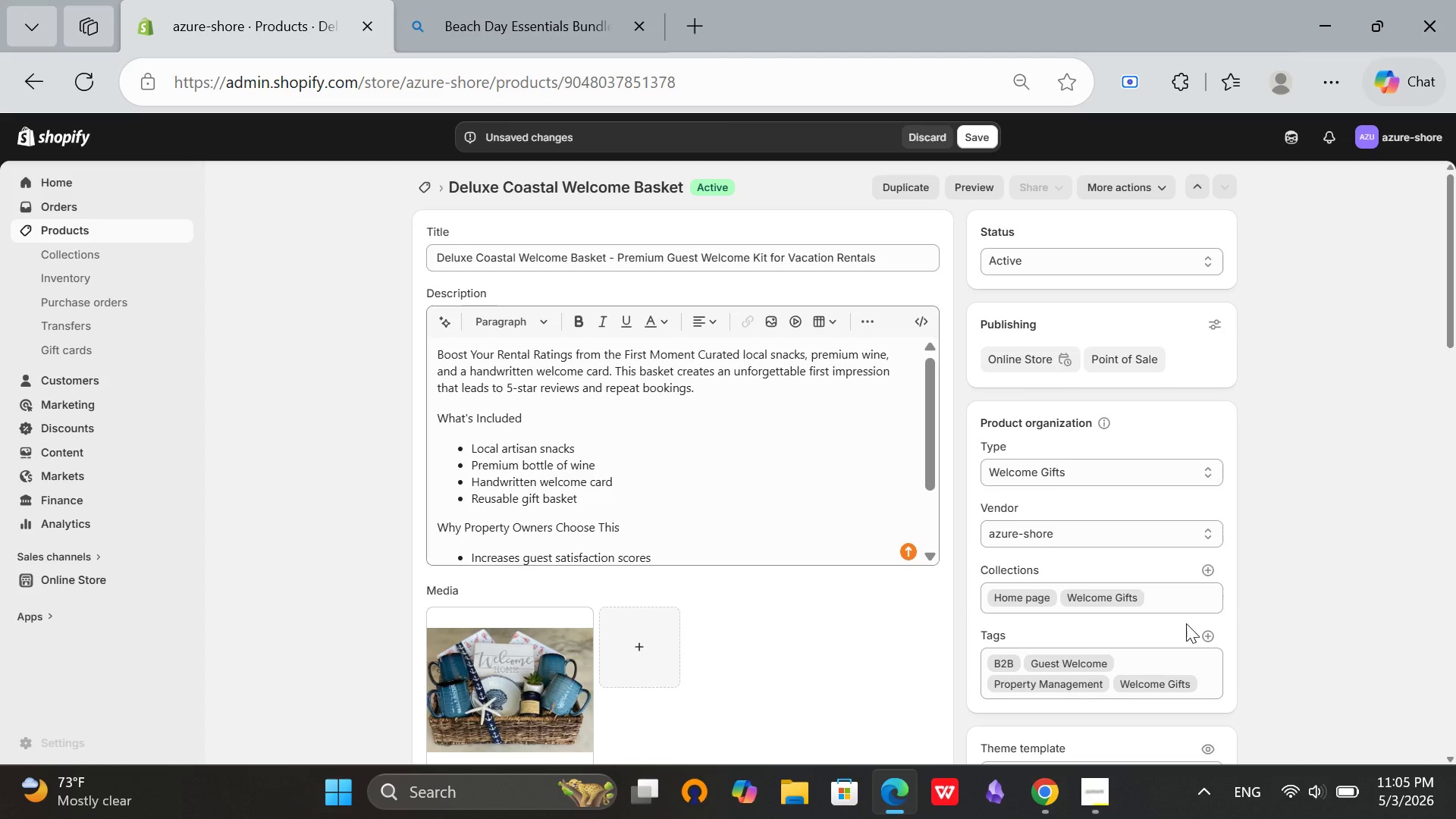 
left_click_drag(start_coordinate=[1455, 290], to_coordinate=[1453, 410])
 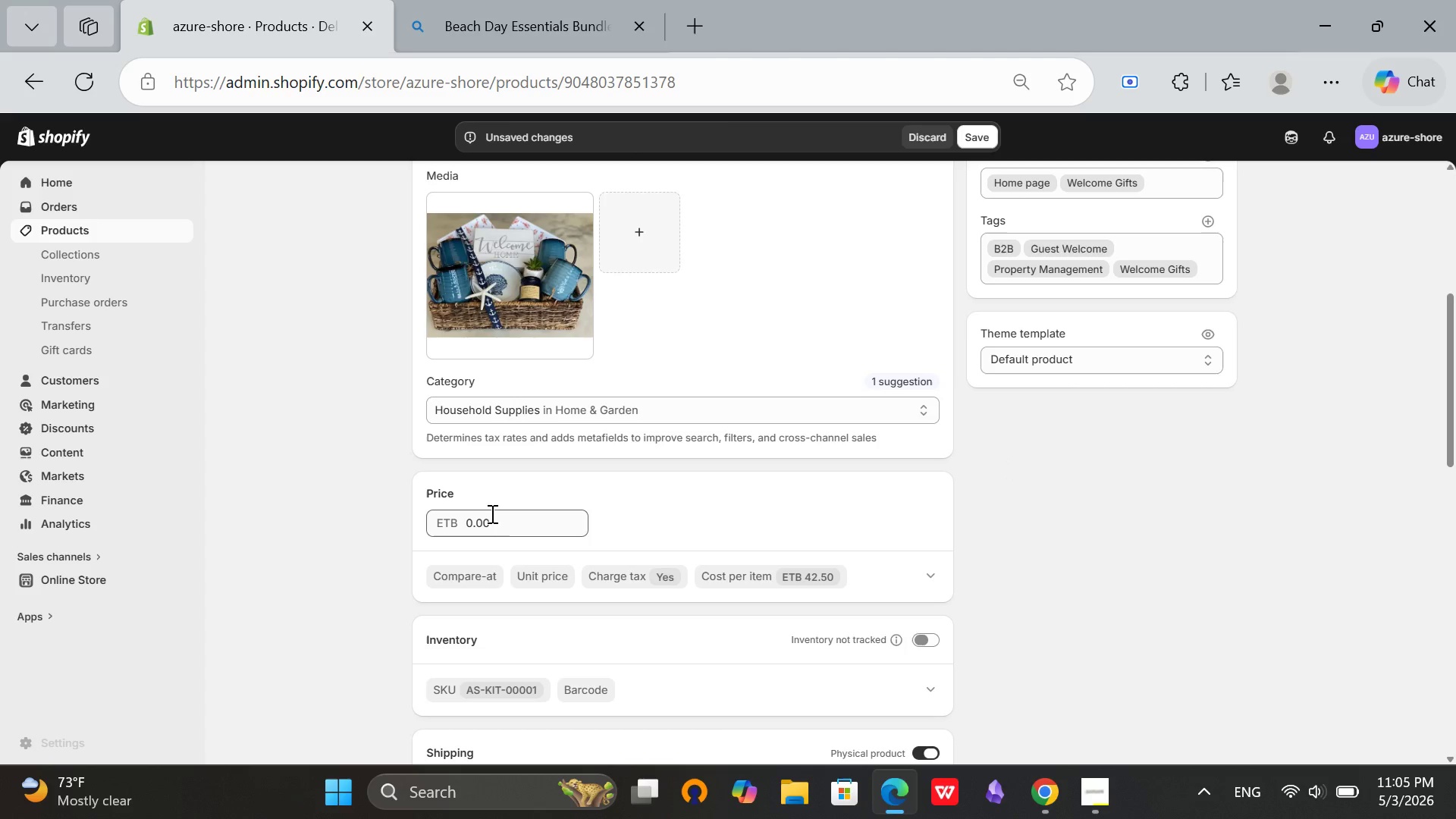 
left_click_drag(start_coordinate=[474, 522], to_coordinate=[524, 565])
 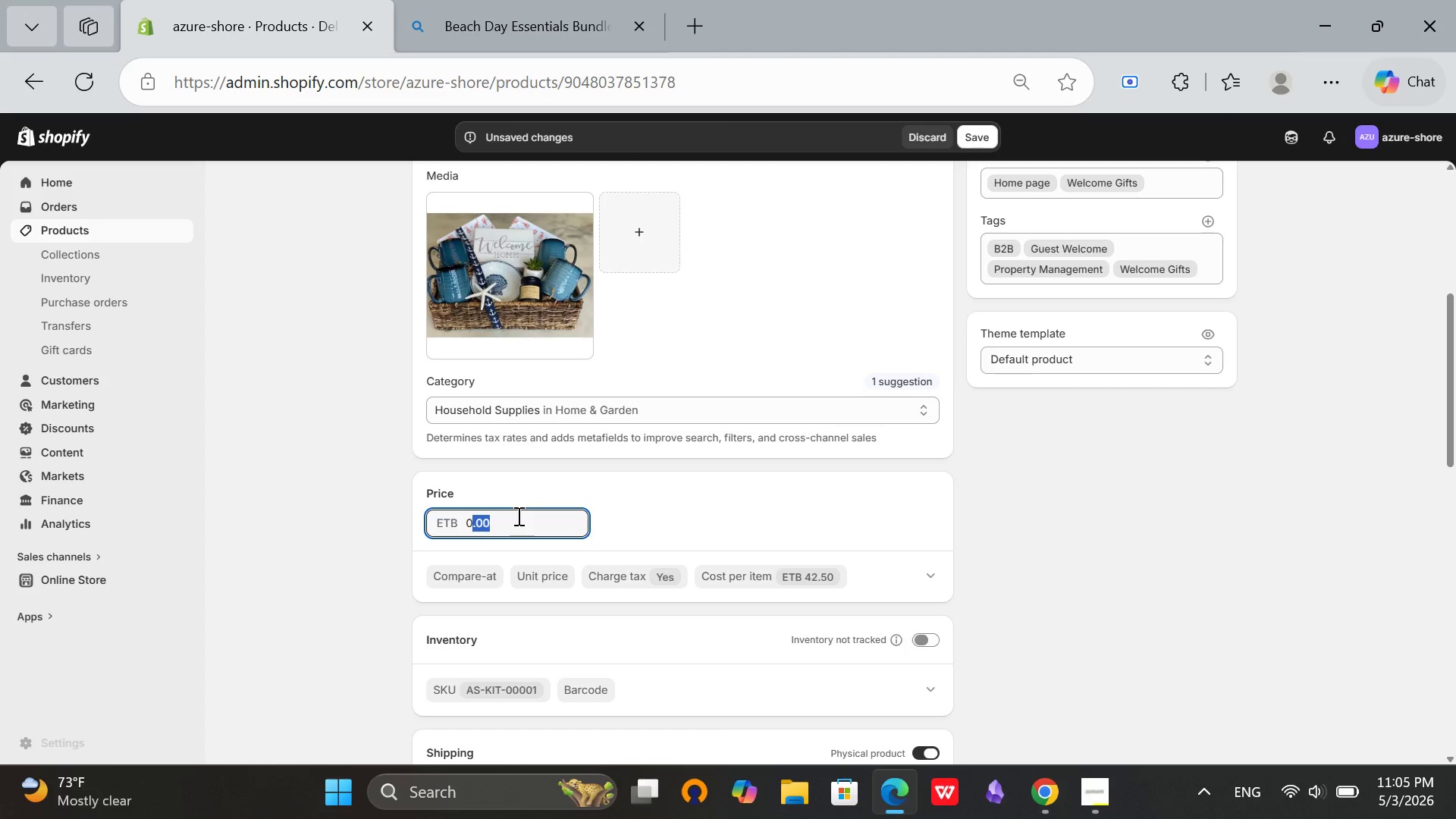 
left_click([517, 516])
 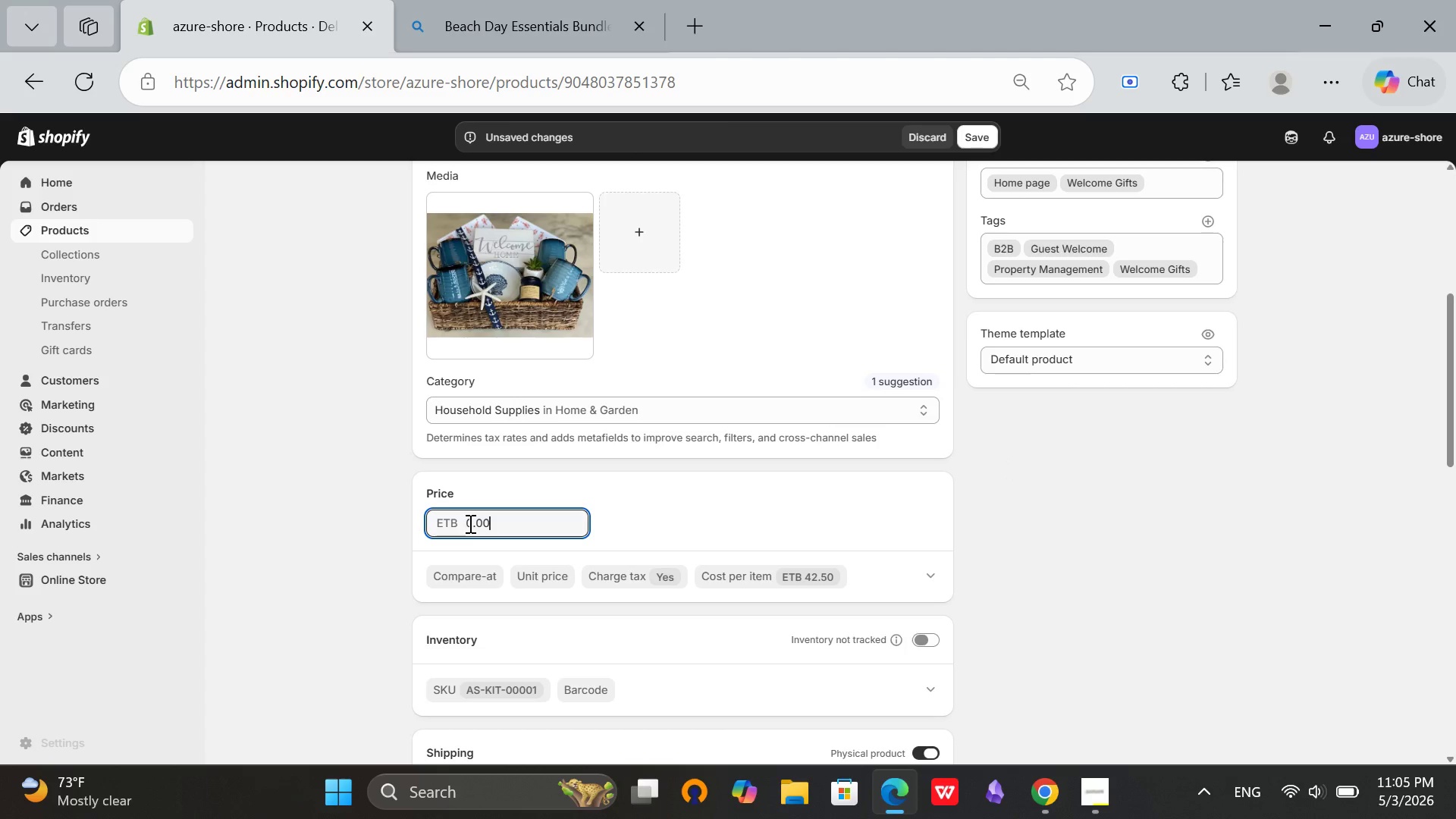 
left_click([469, 523])
 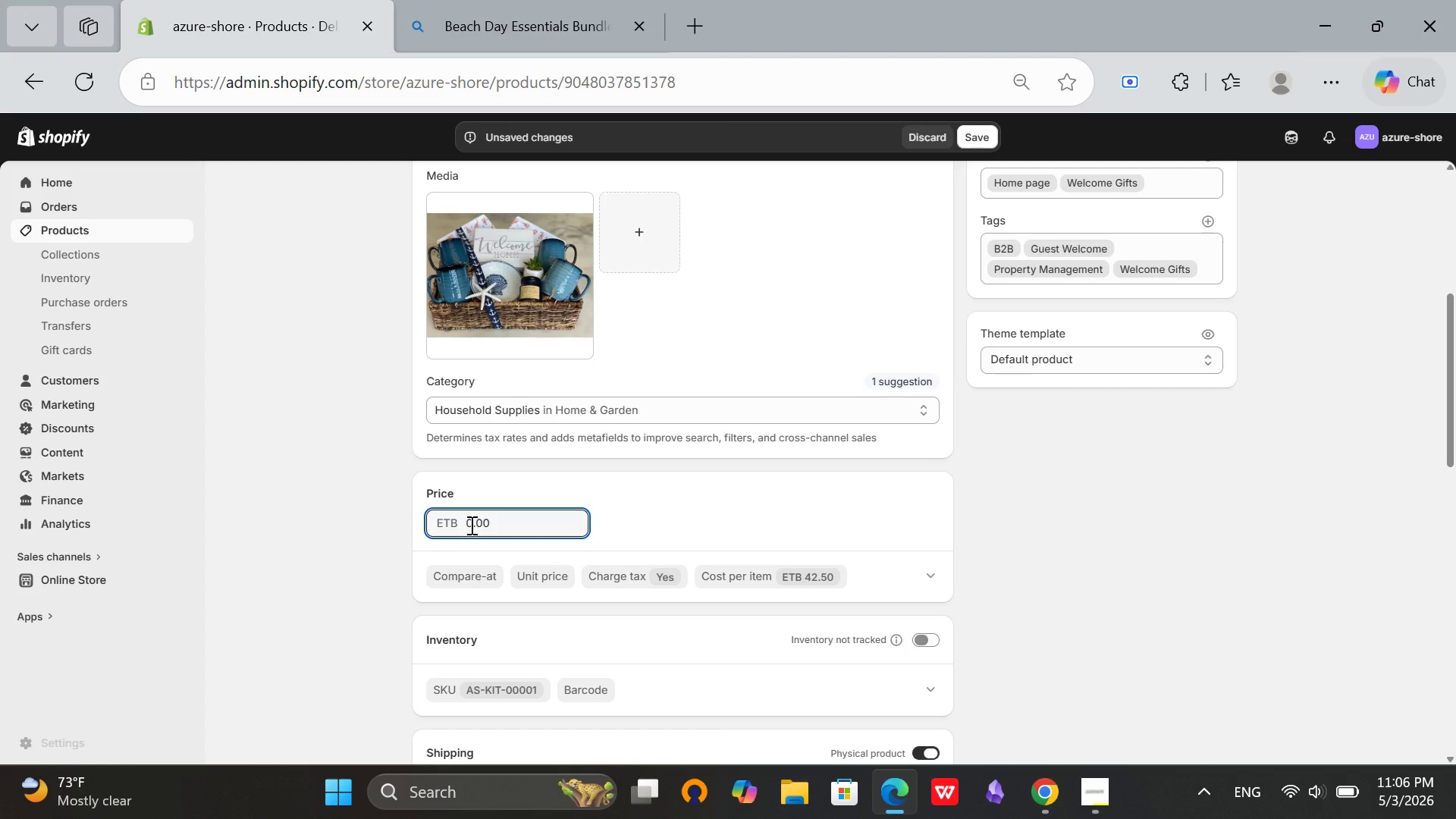 
key(ArrowRight)
 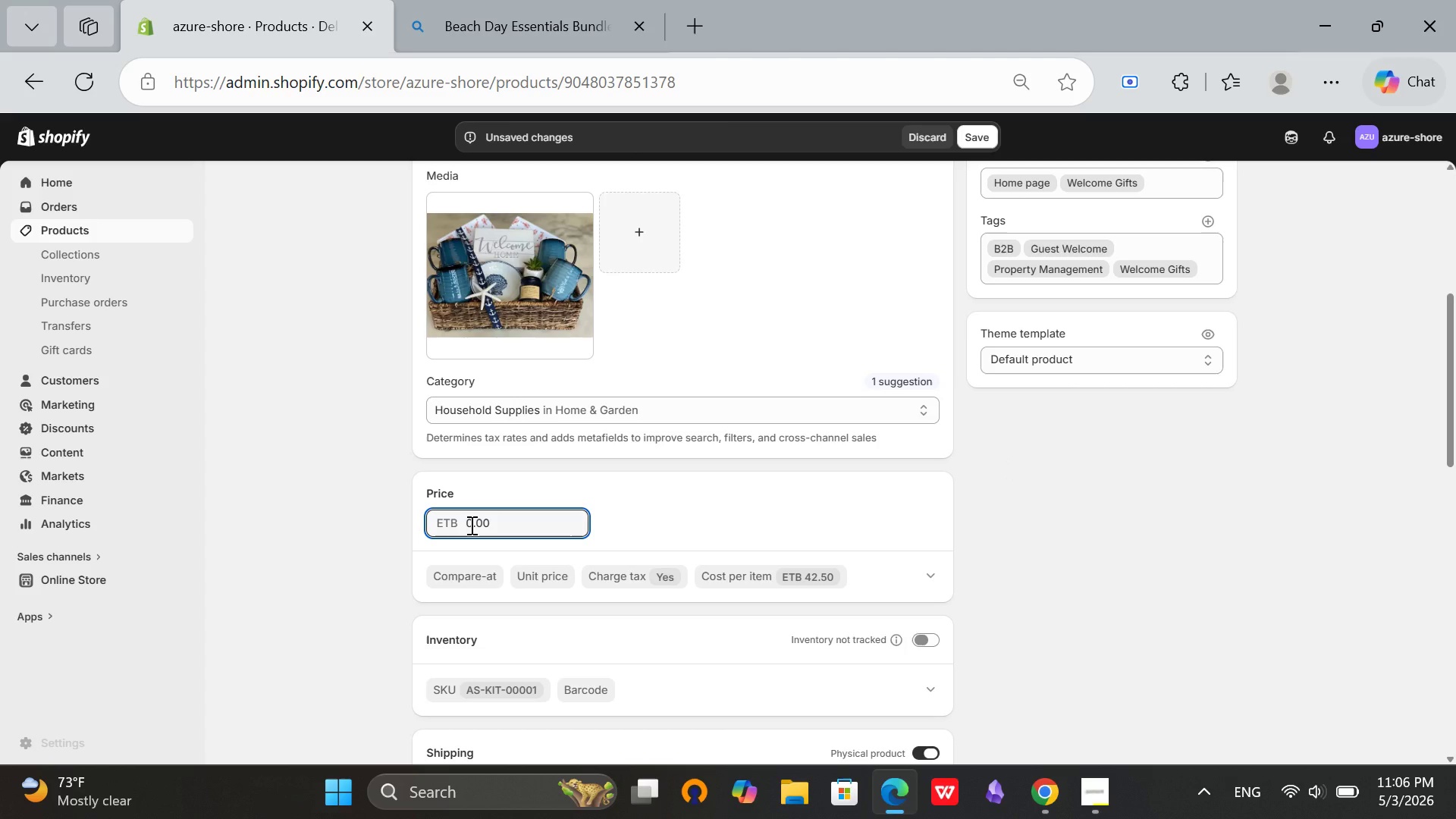 
key(Backspace)
type(85)
 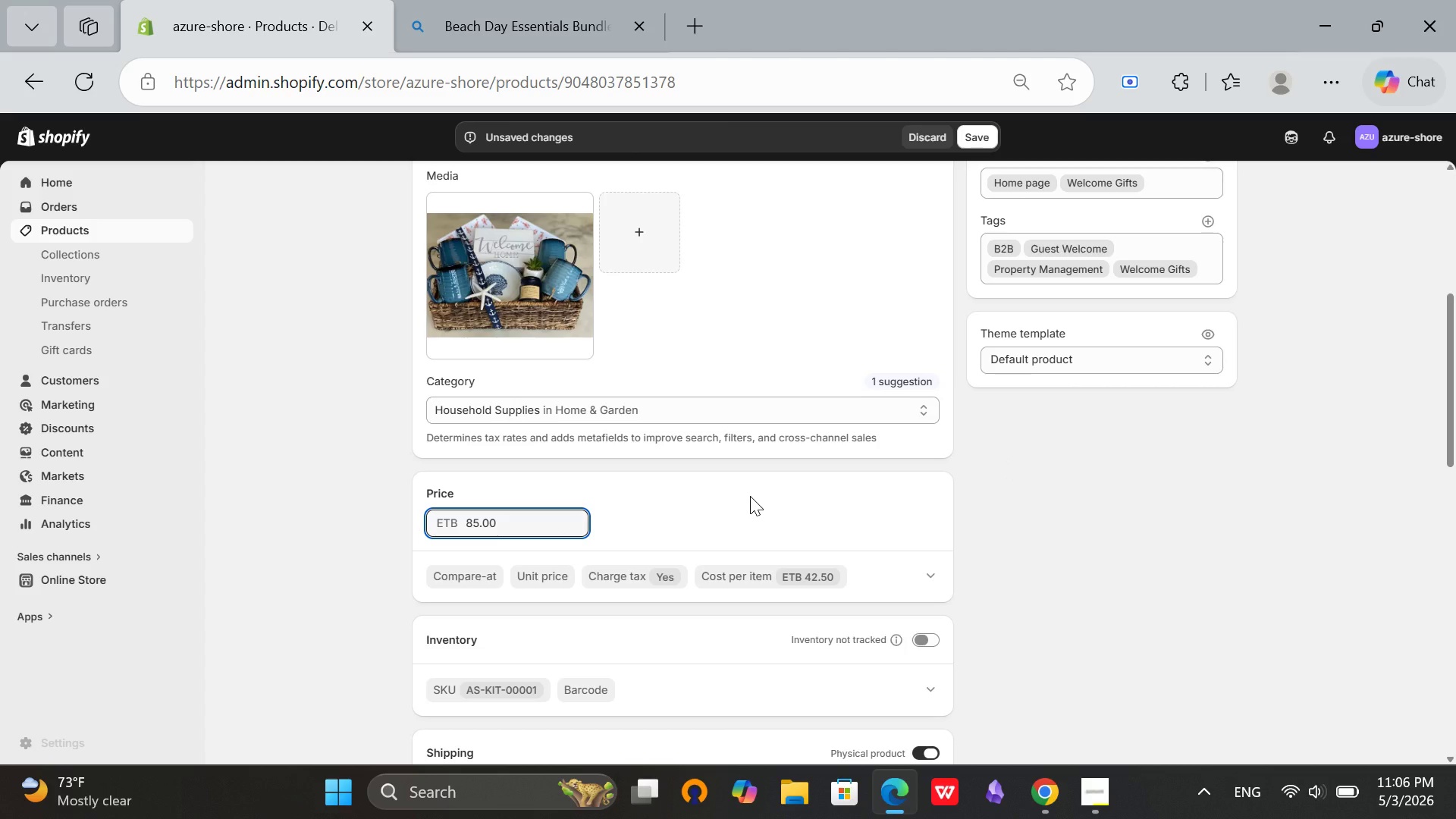 
left_click([750, 496])
 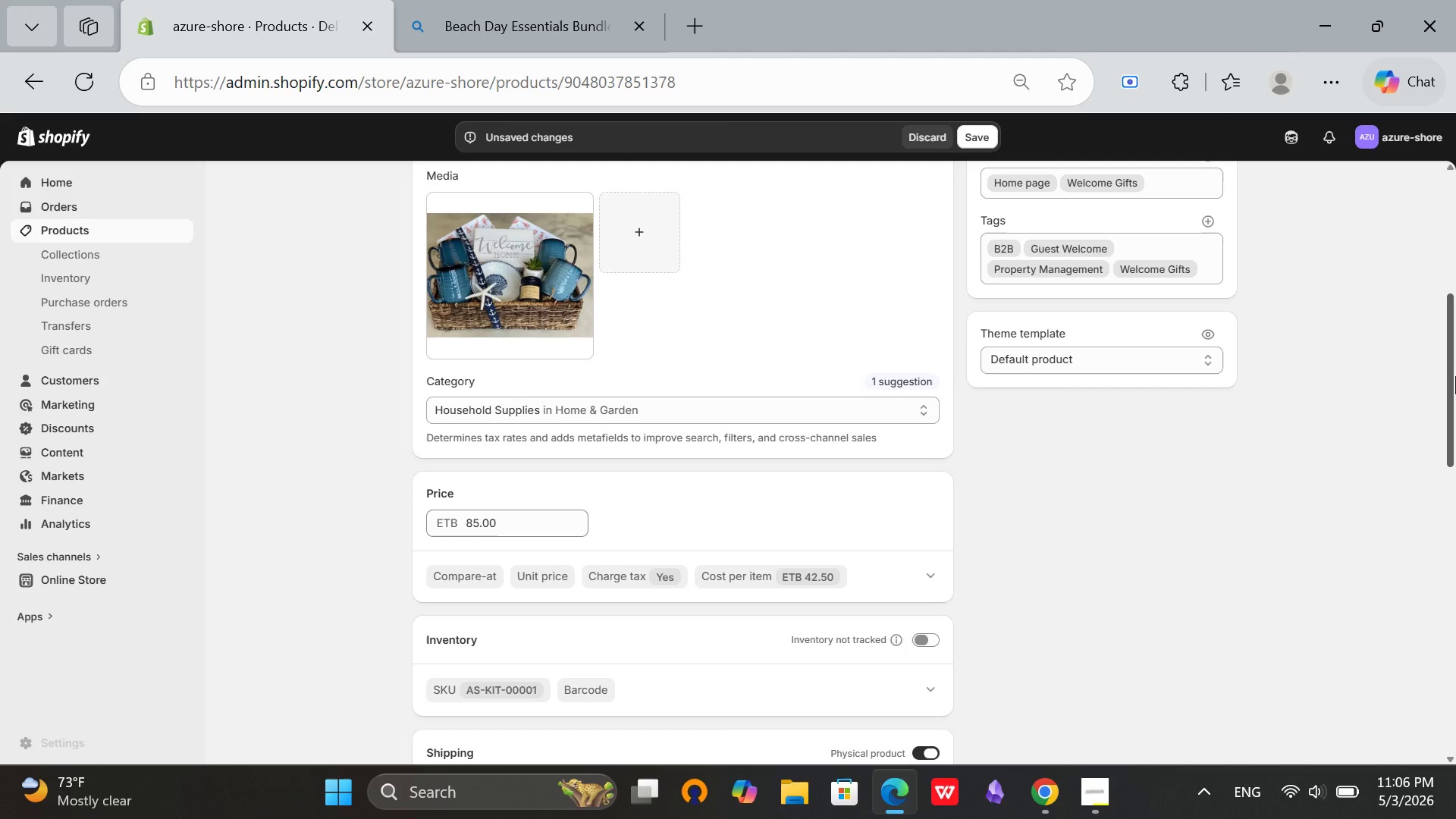 
left_click_drag(start_coordinate=[1455, 376], to_coordinate=[1455, 425])
 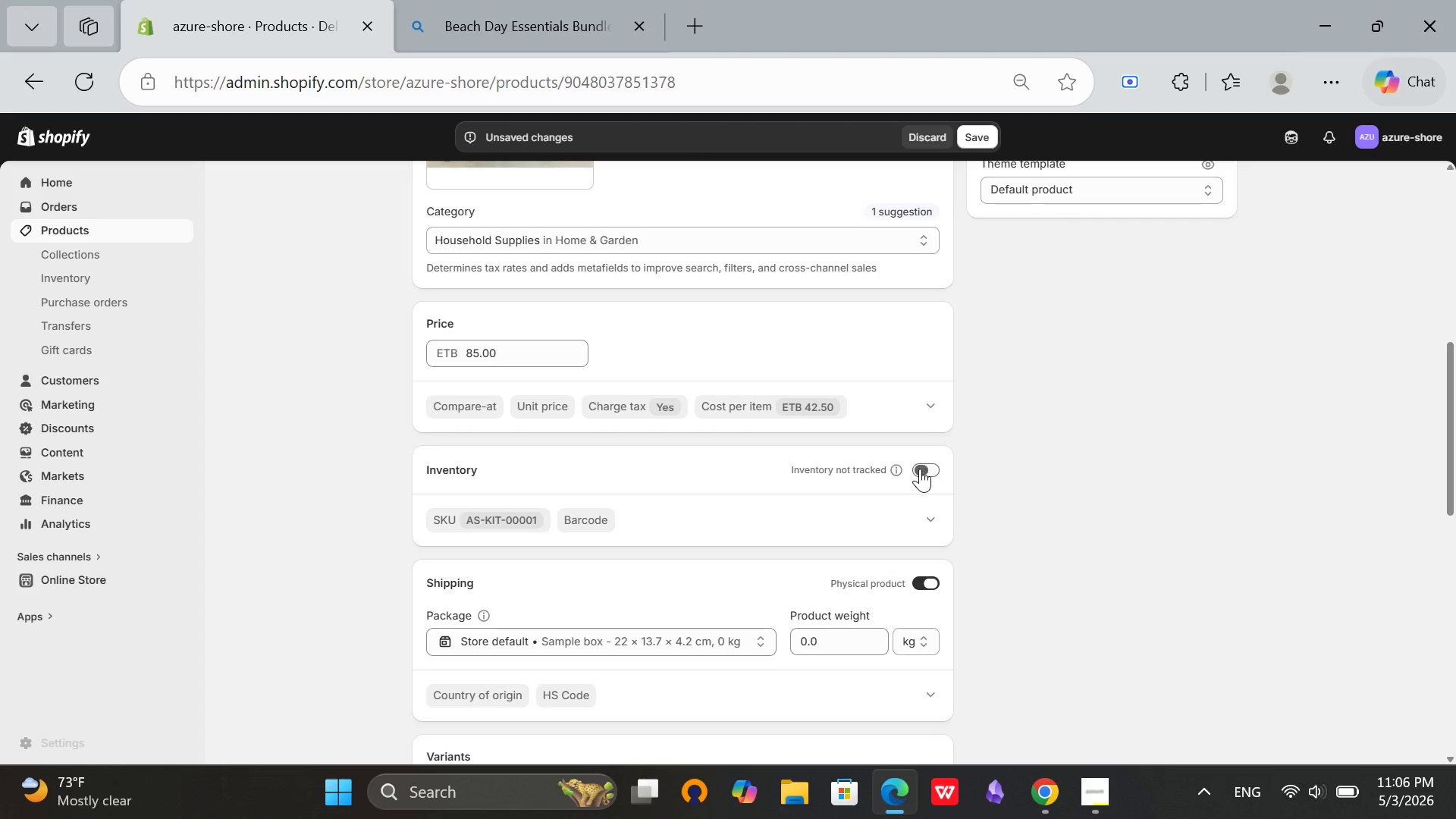 
left_click([920, 469])
 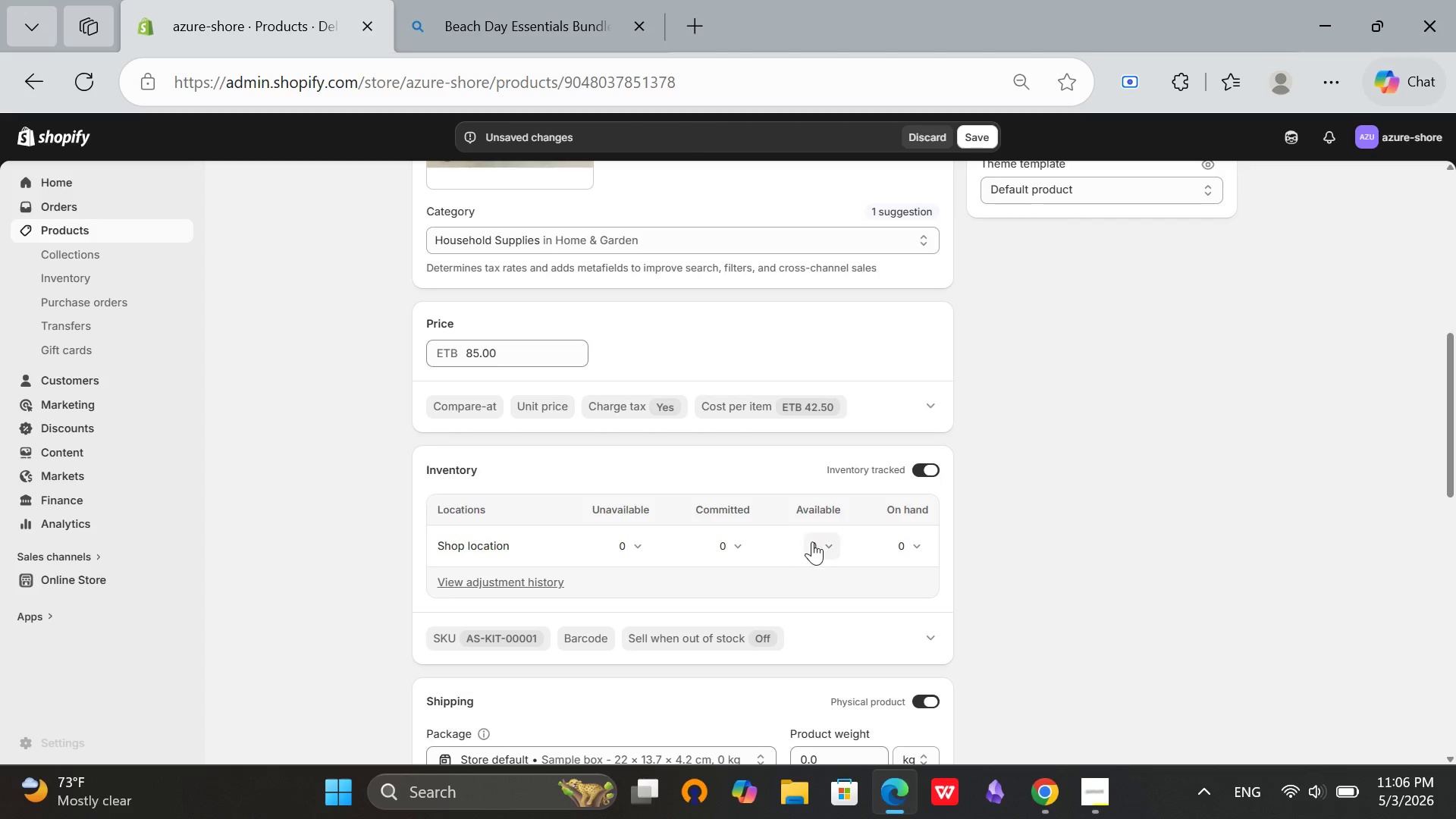 
left_click([812, 541])
 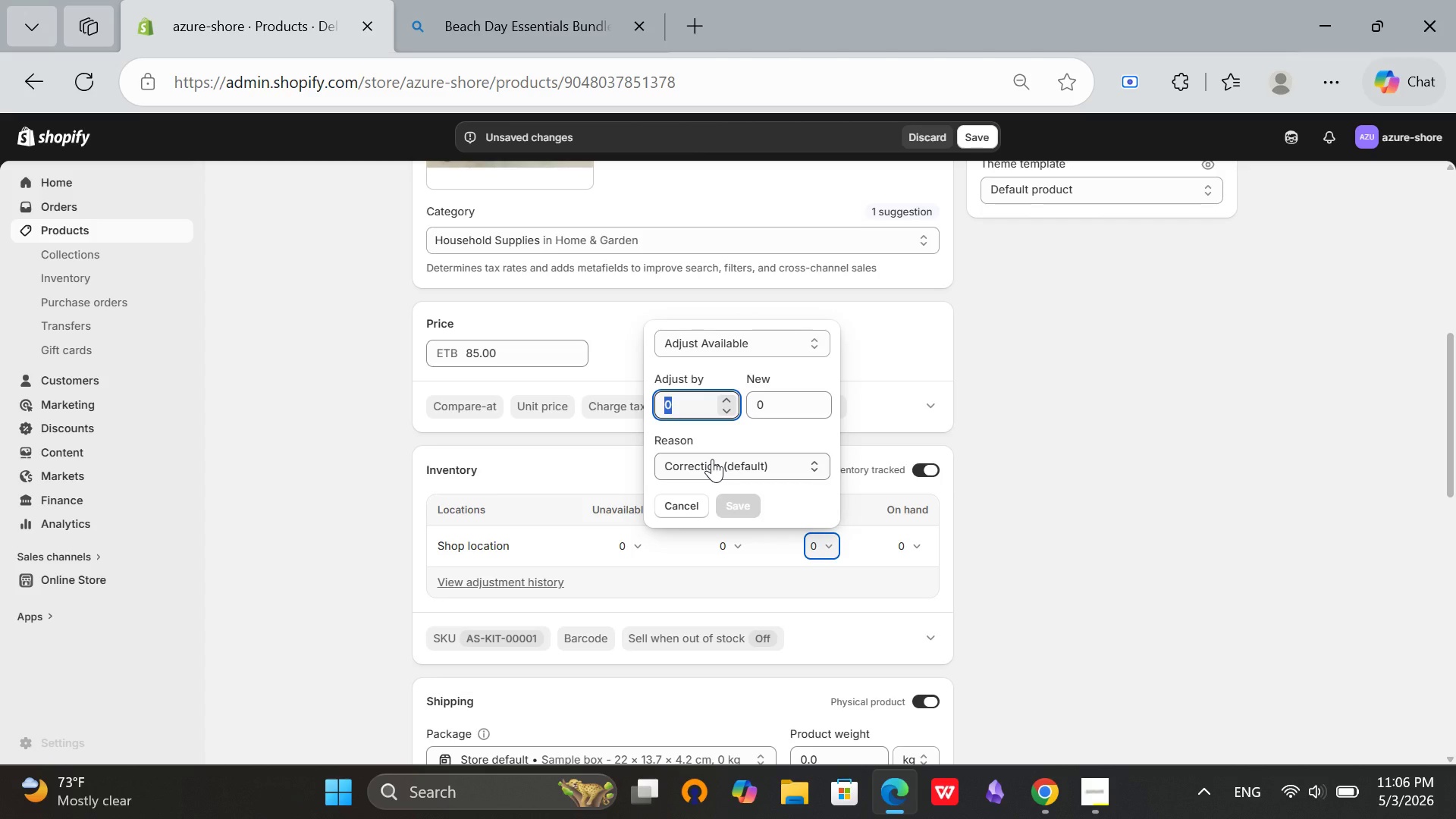 
type(45)
 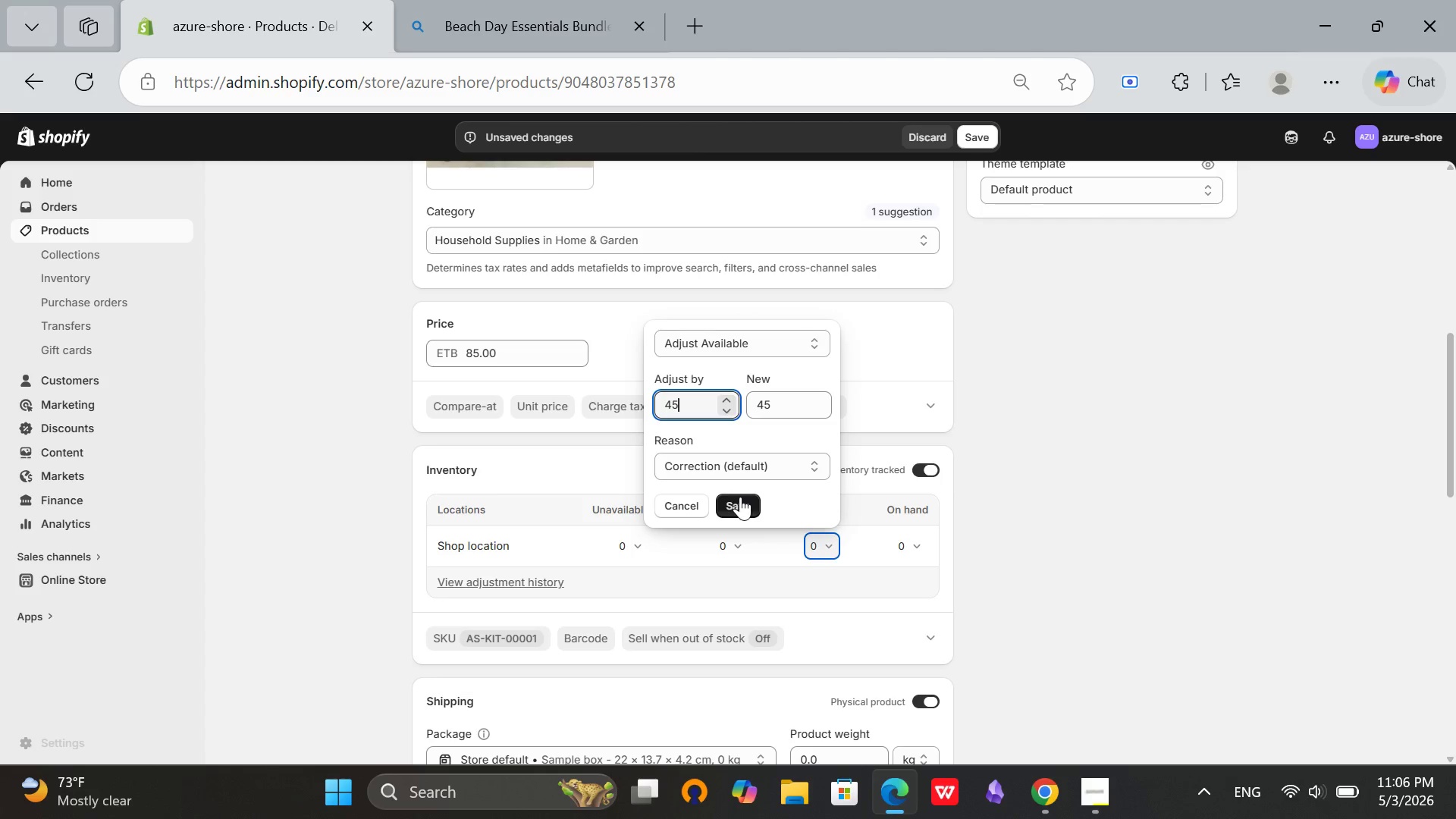 
left_click([740, 497])
 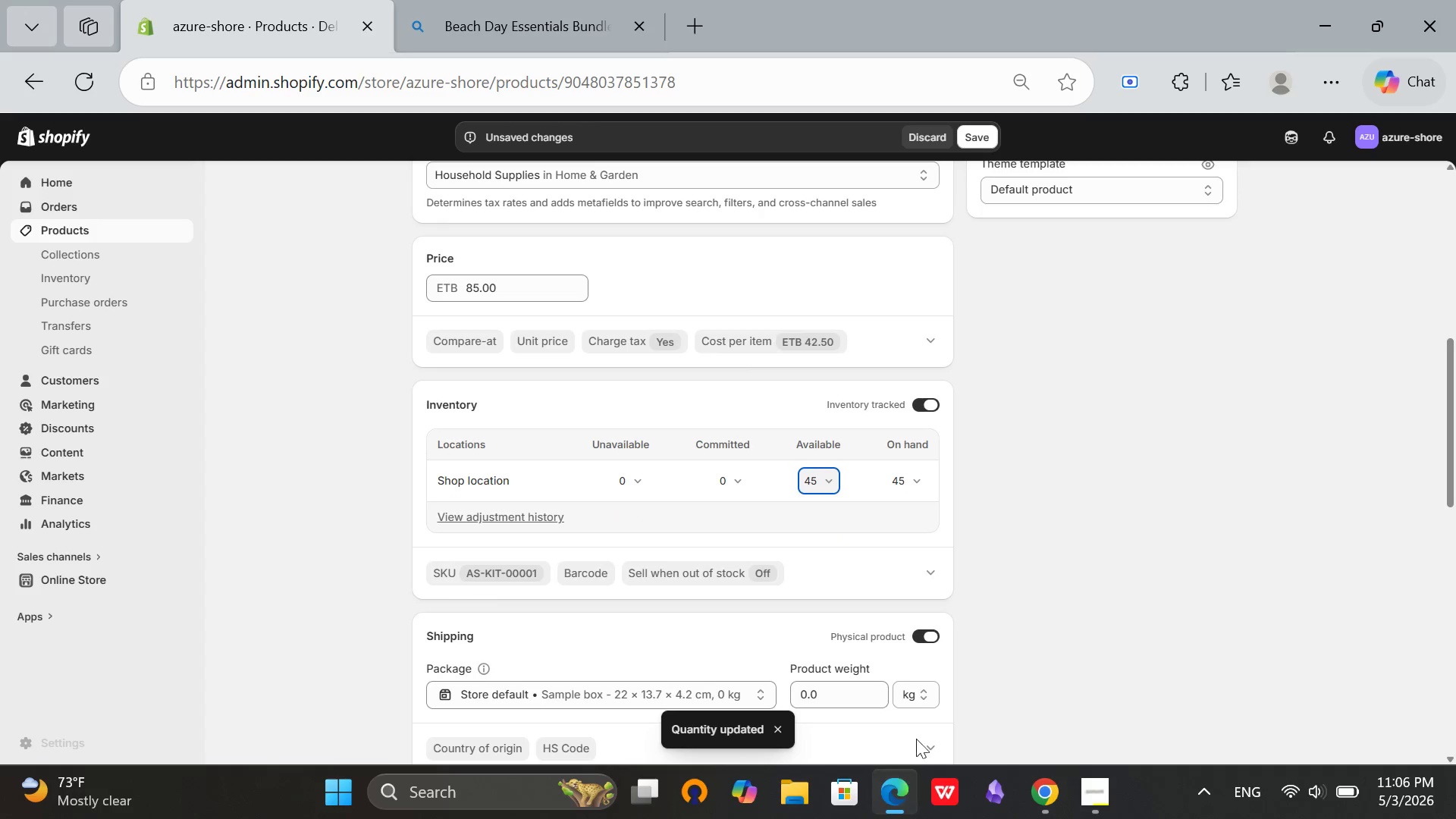 
left_click([914, 698])
 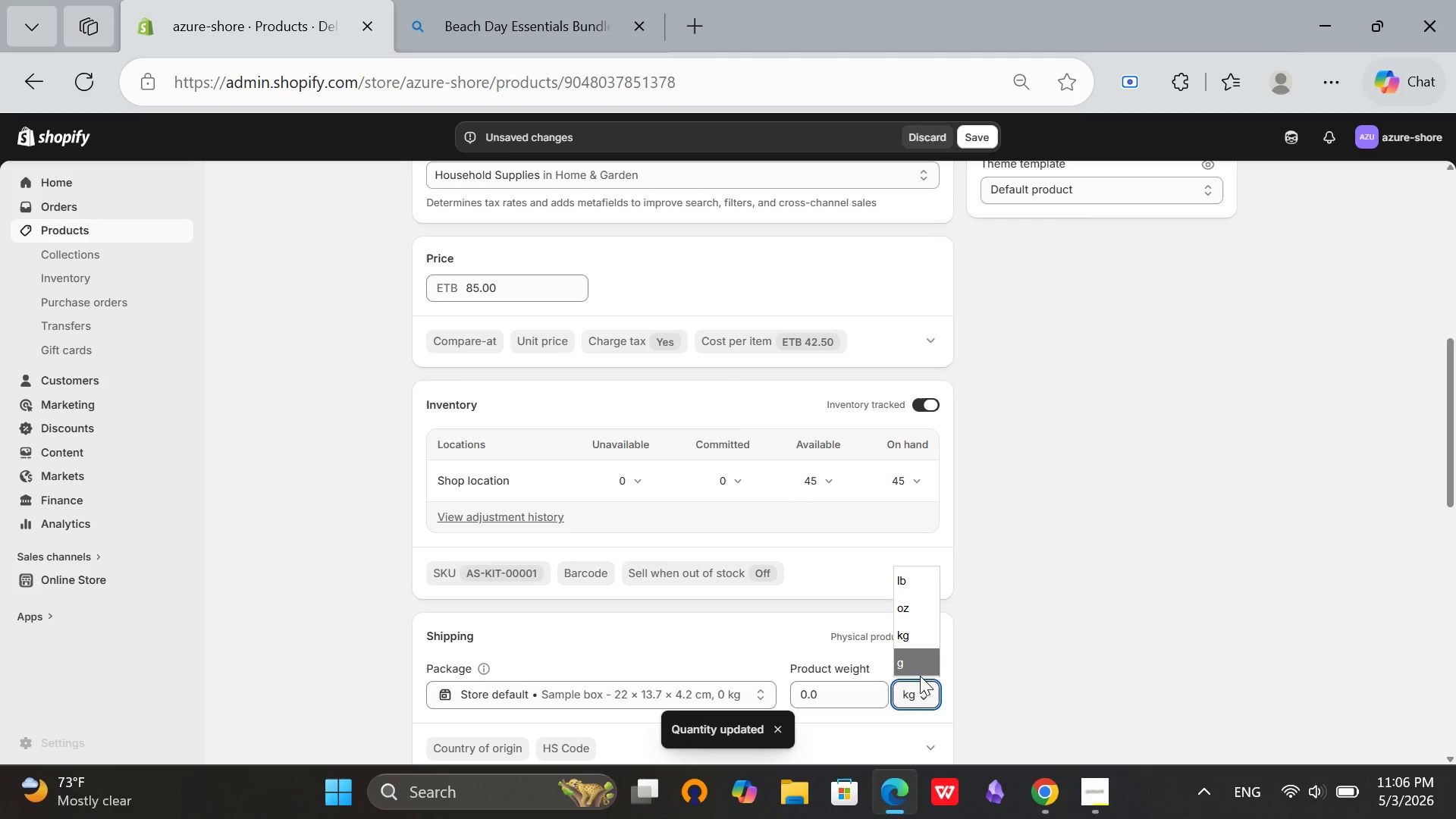 
left_click([920, 676])
 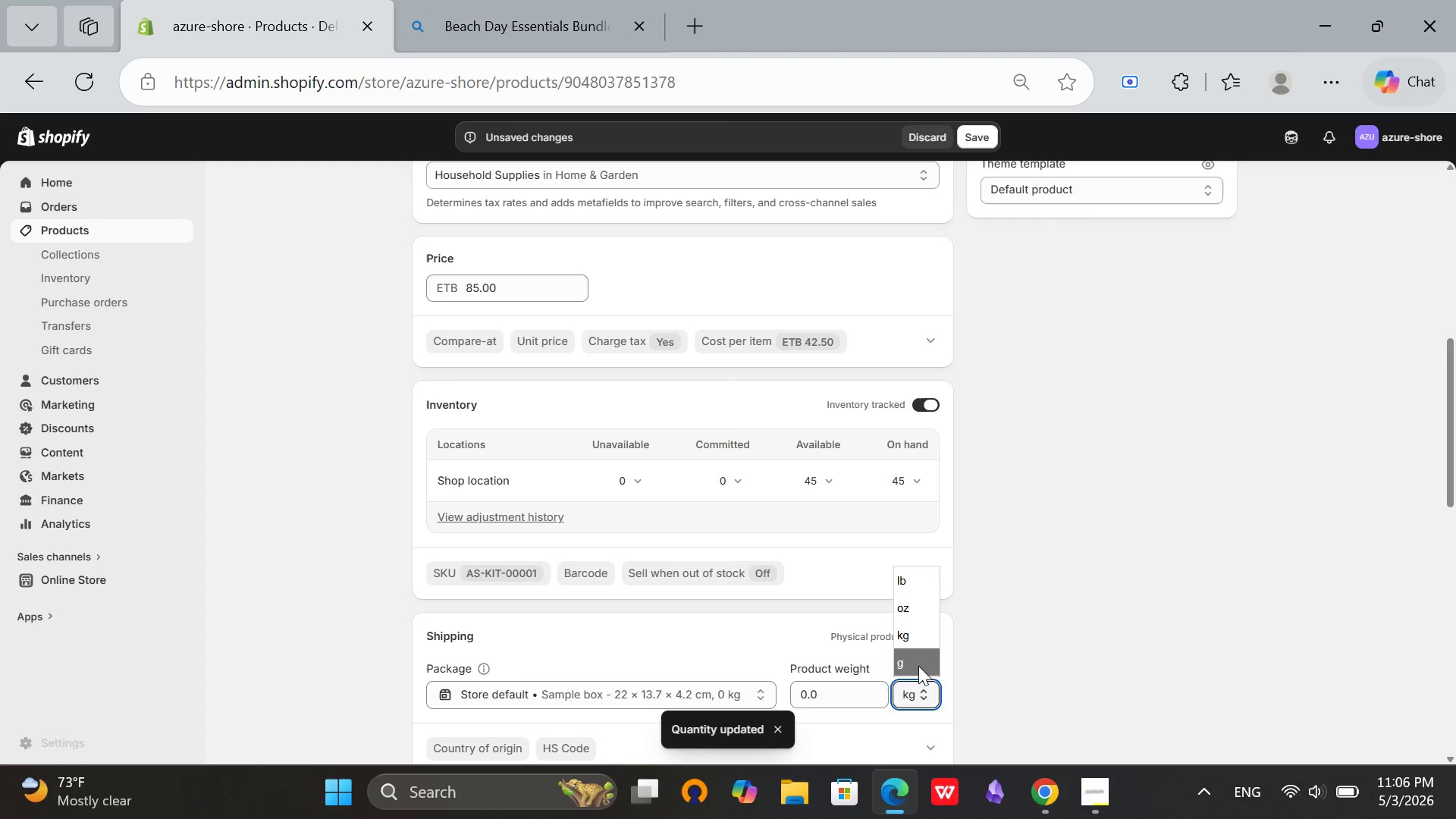 
left_click([918, 666])
 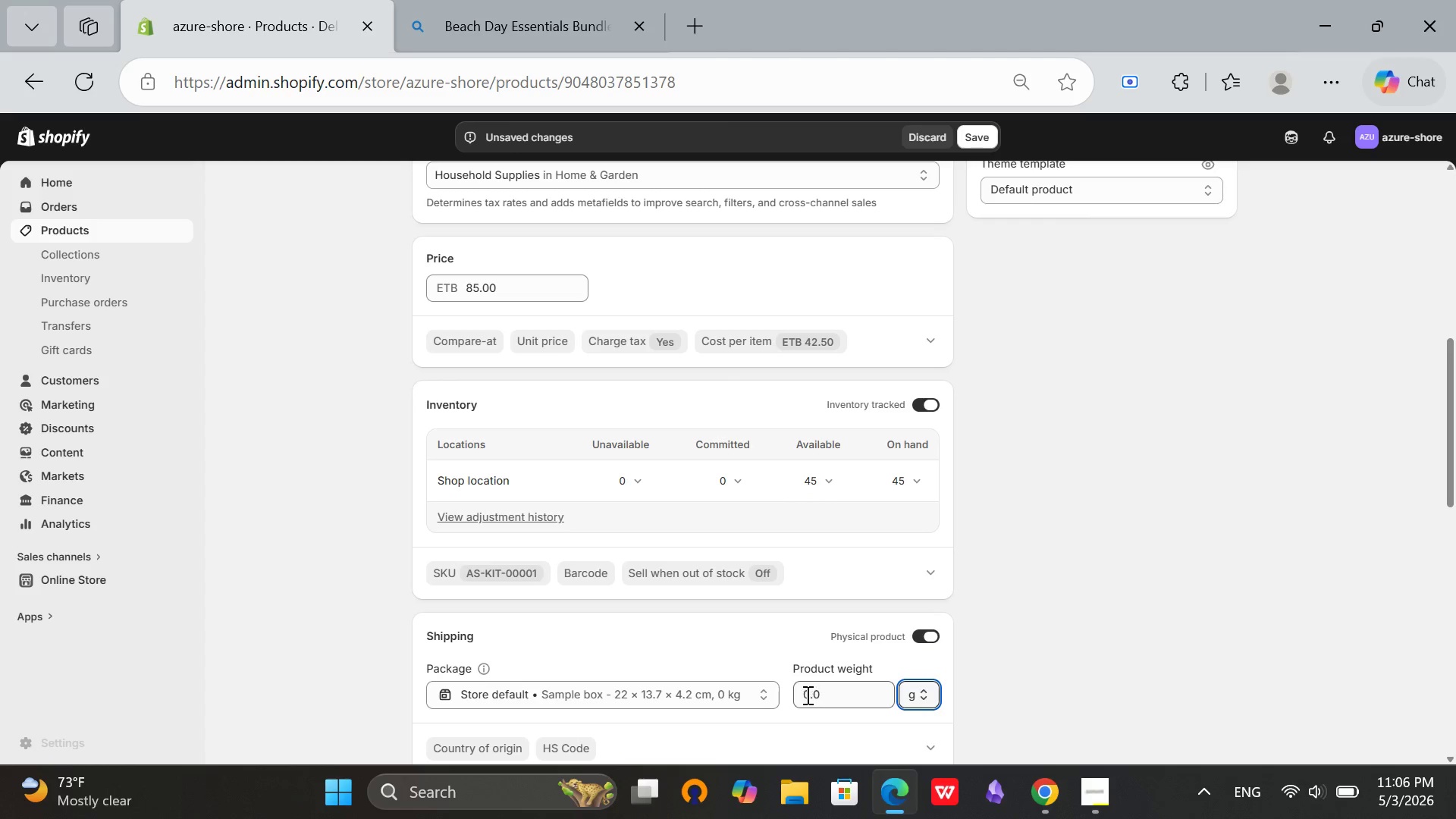 
left_click([803, 695])
 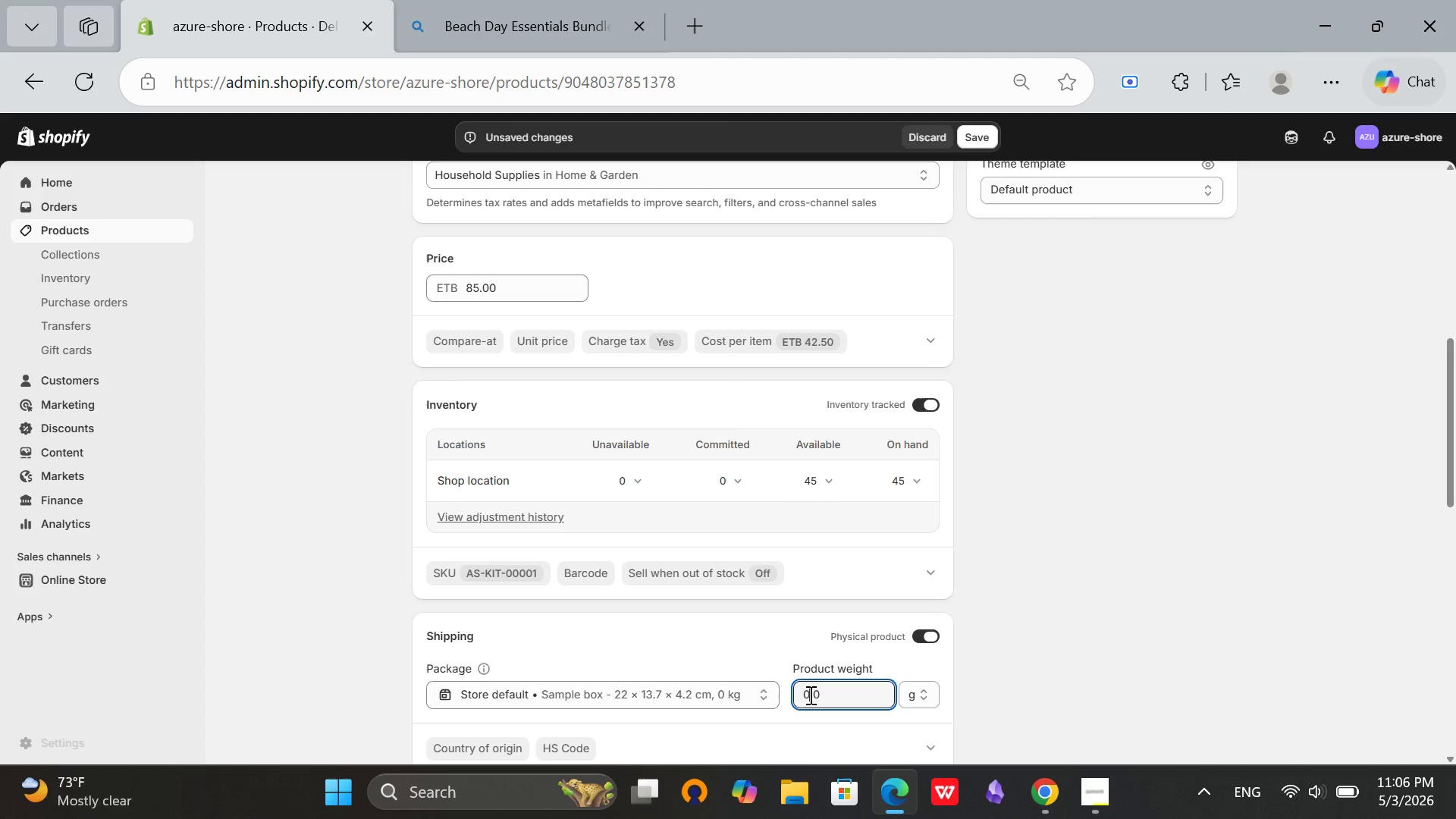 
left_click([809, 695])
 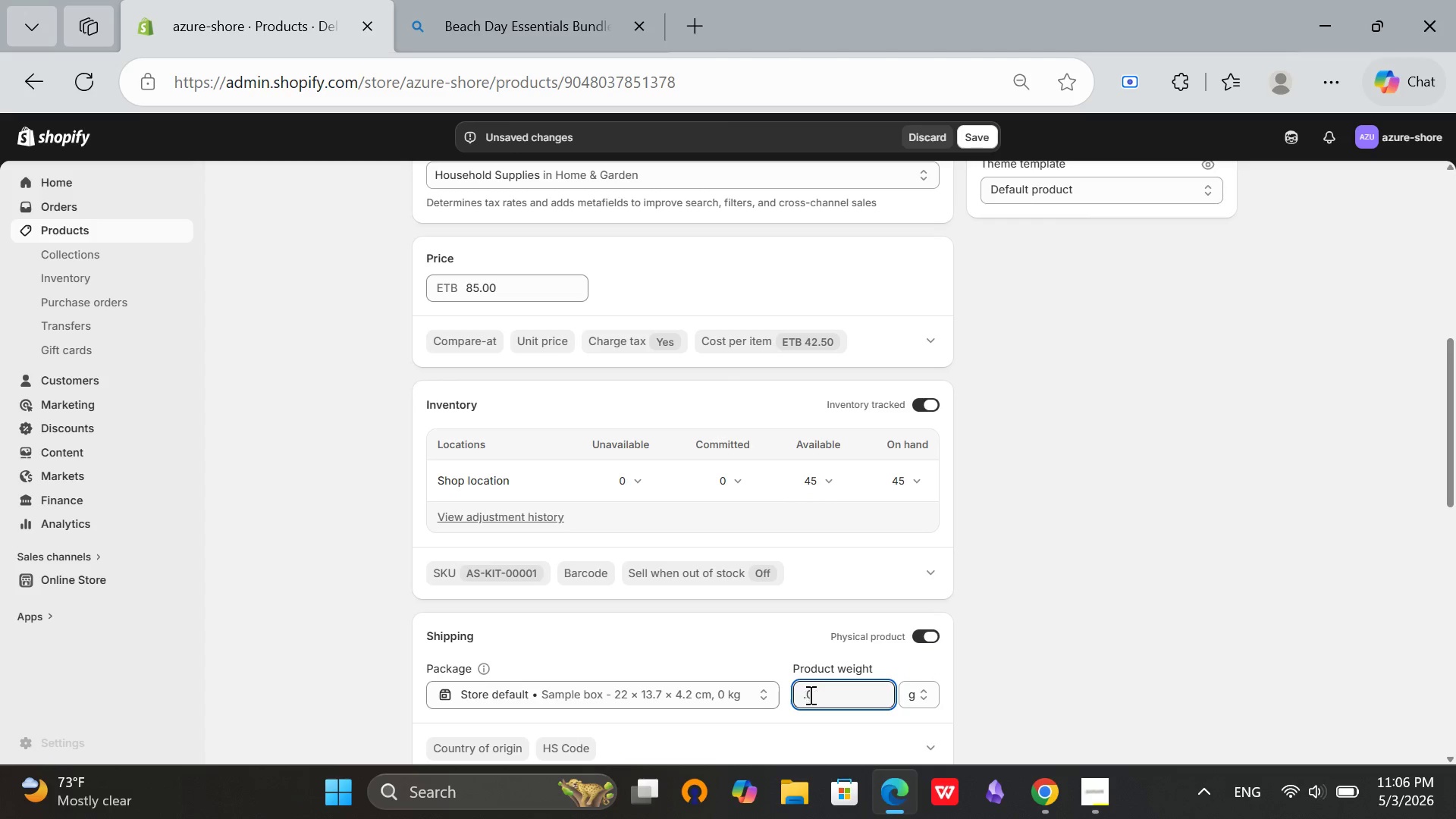 
key(Backspace)
type(1500)
 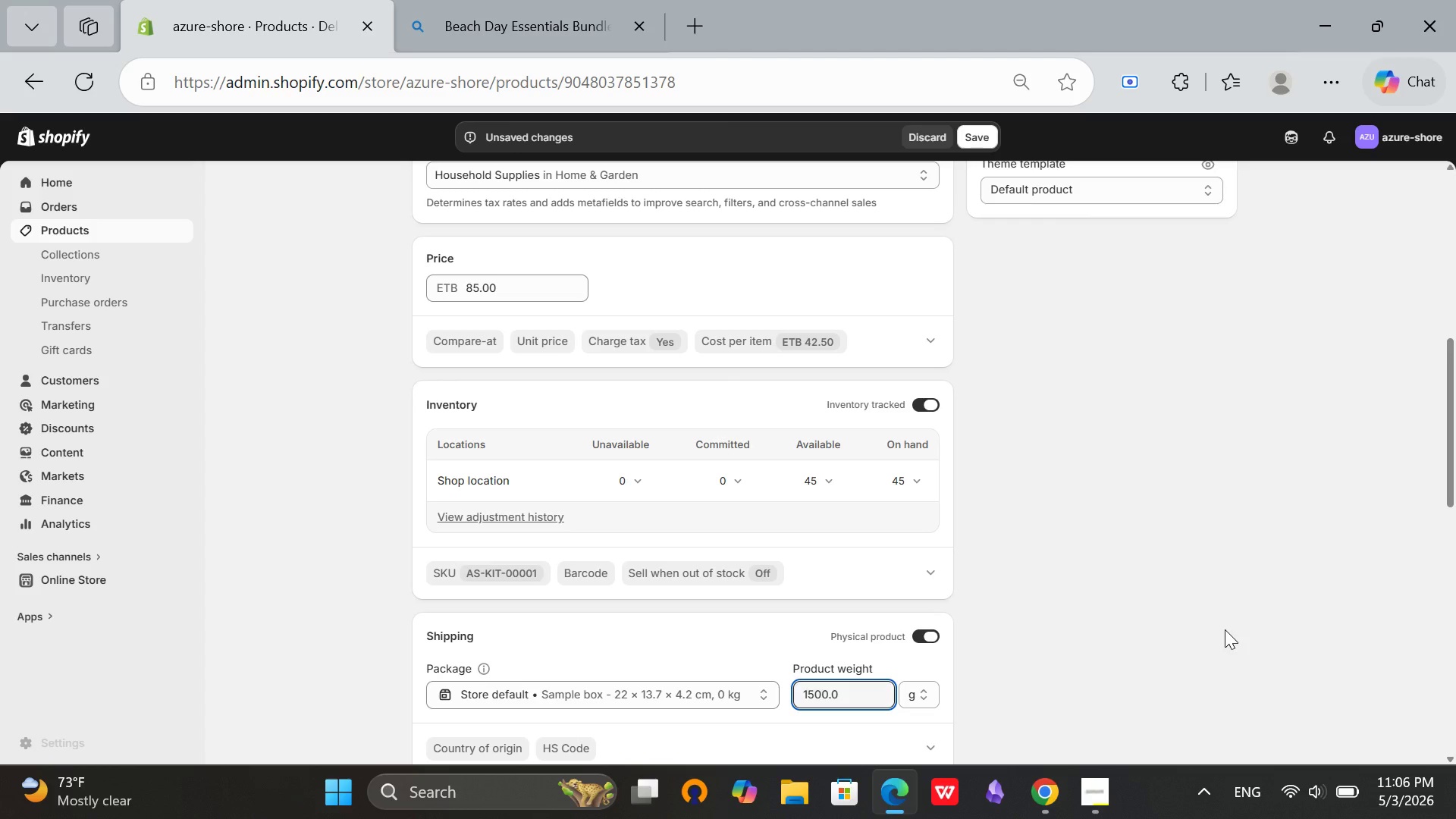 
left_click([1225, 629])
 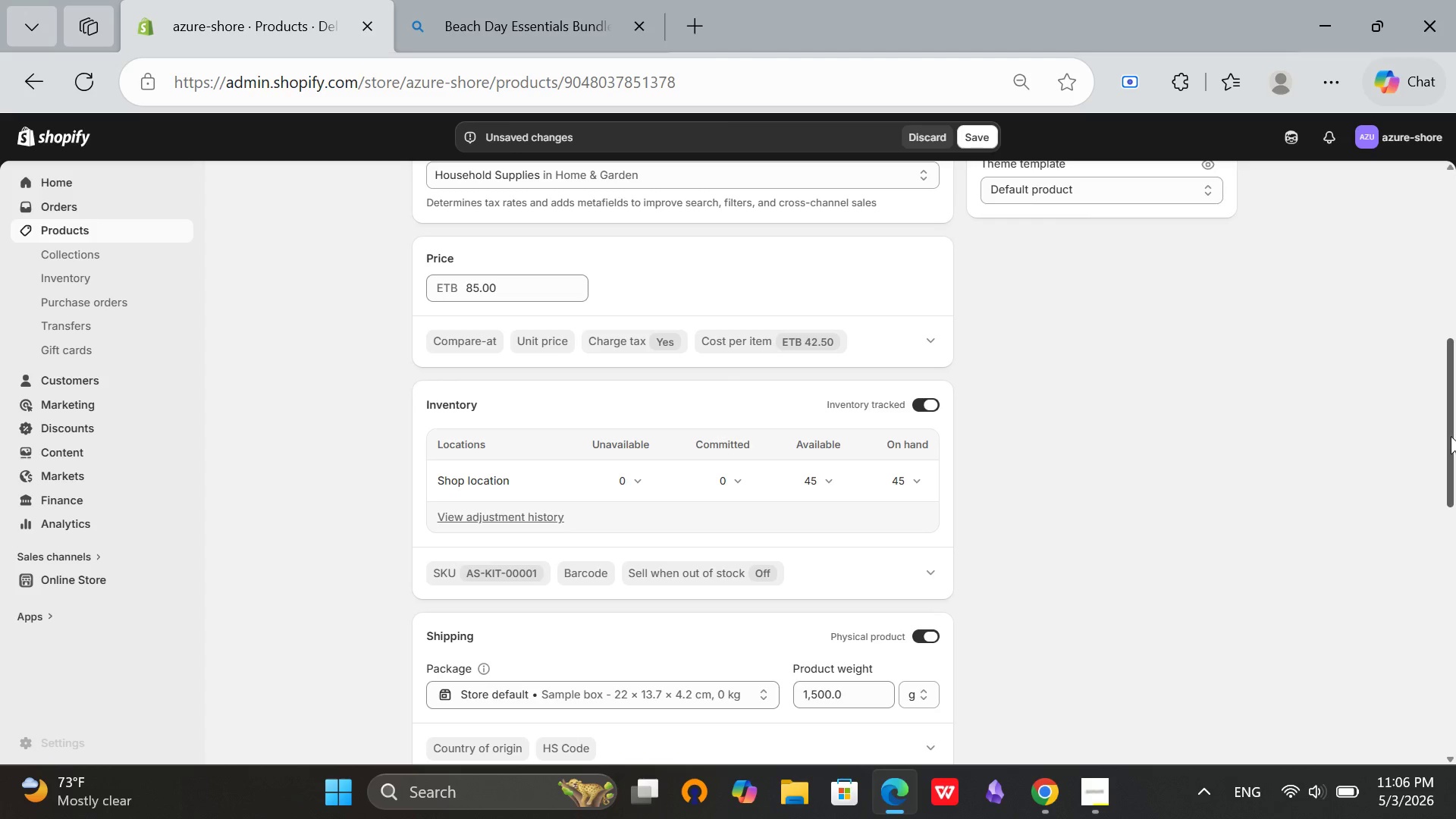 
left_click_drag(start_coordinate=[1451, 436], to_coordinate=[1447, 328])
 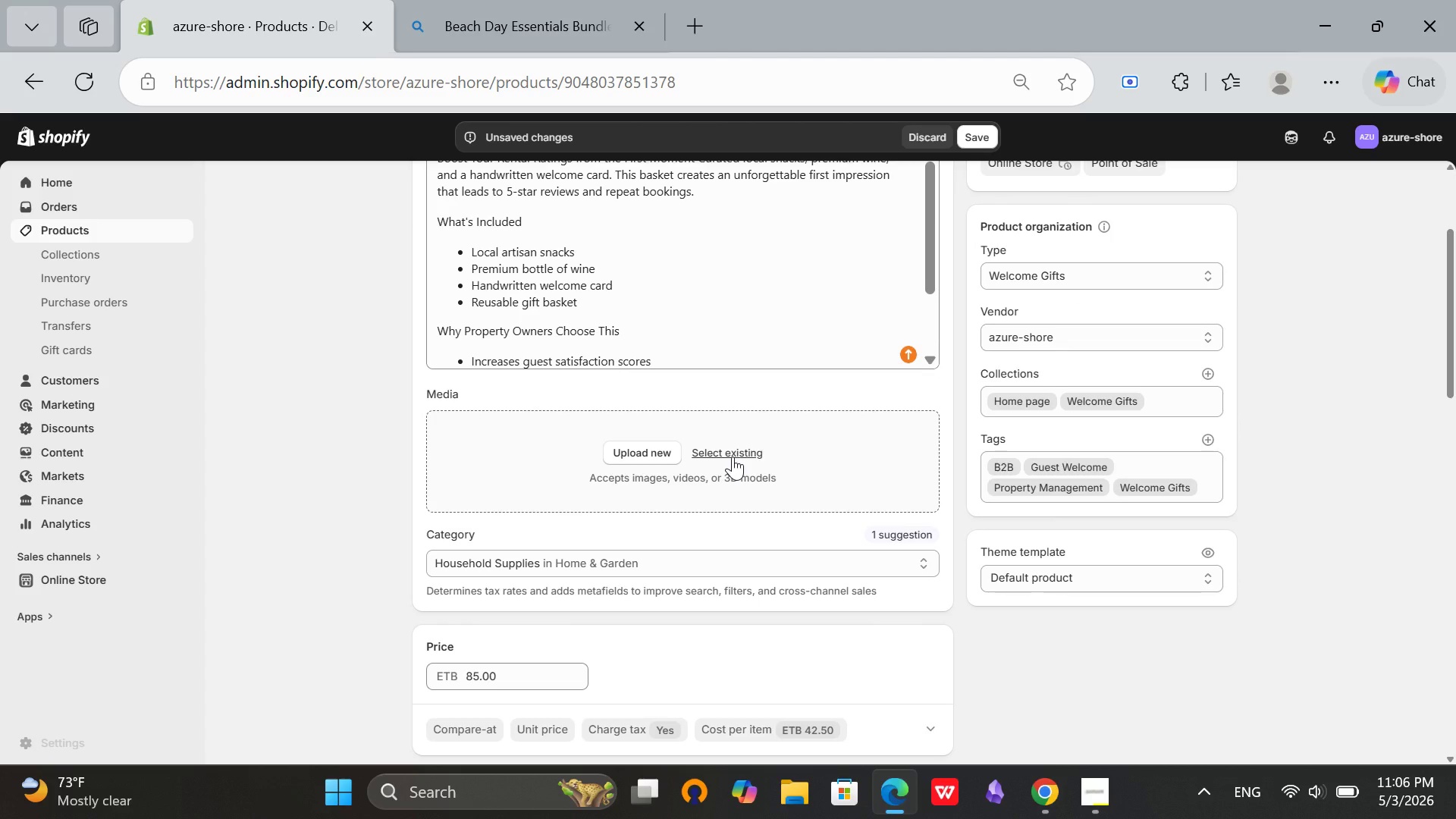 
left_click([733, 457])
 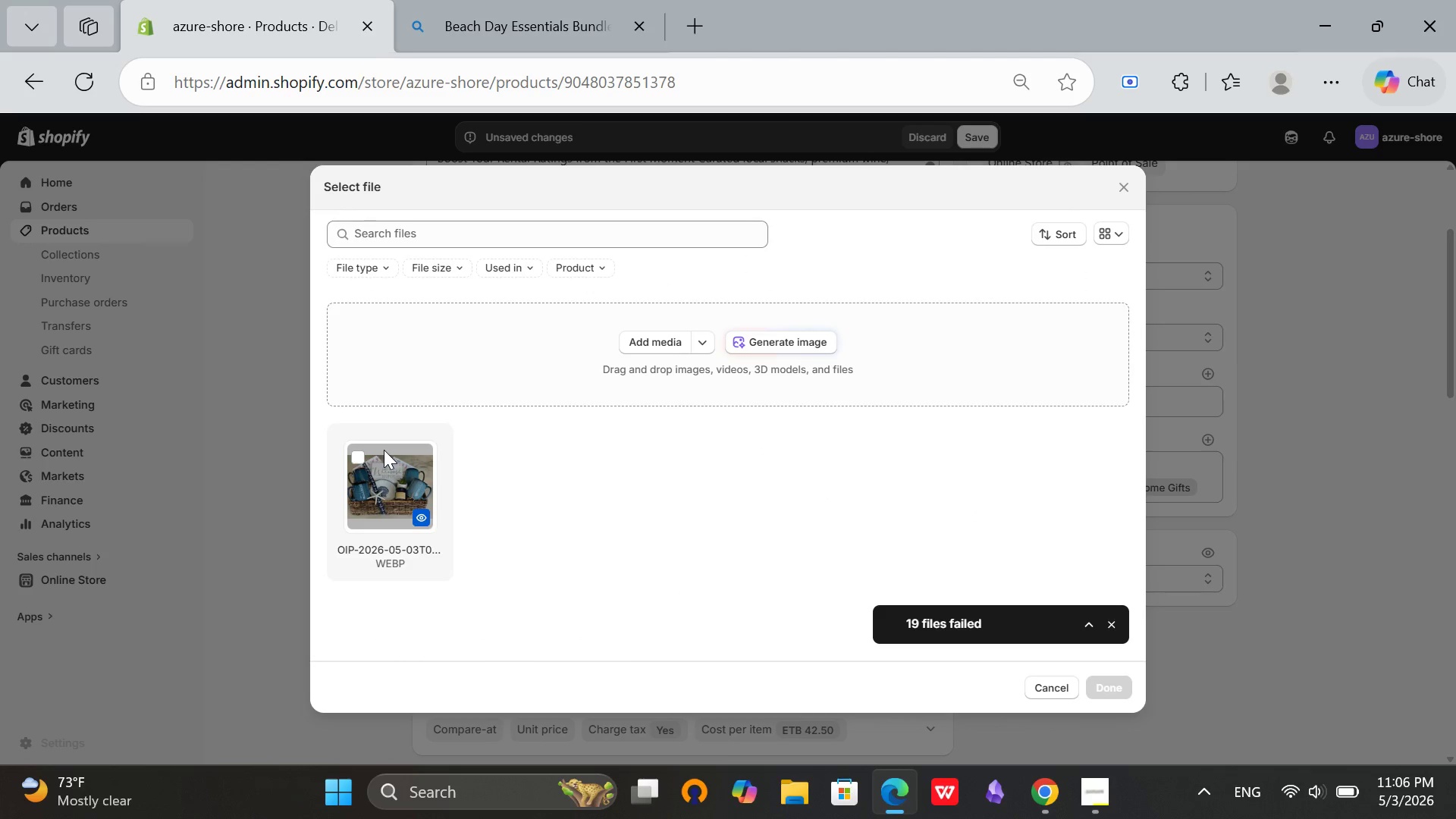 
left_click([359, 453])
 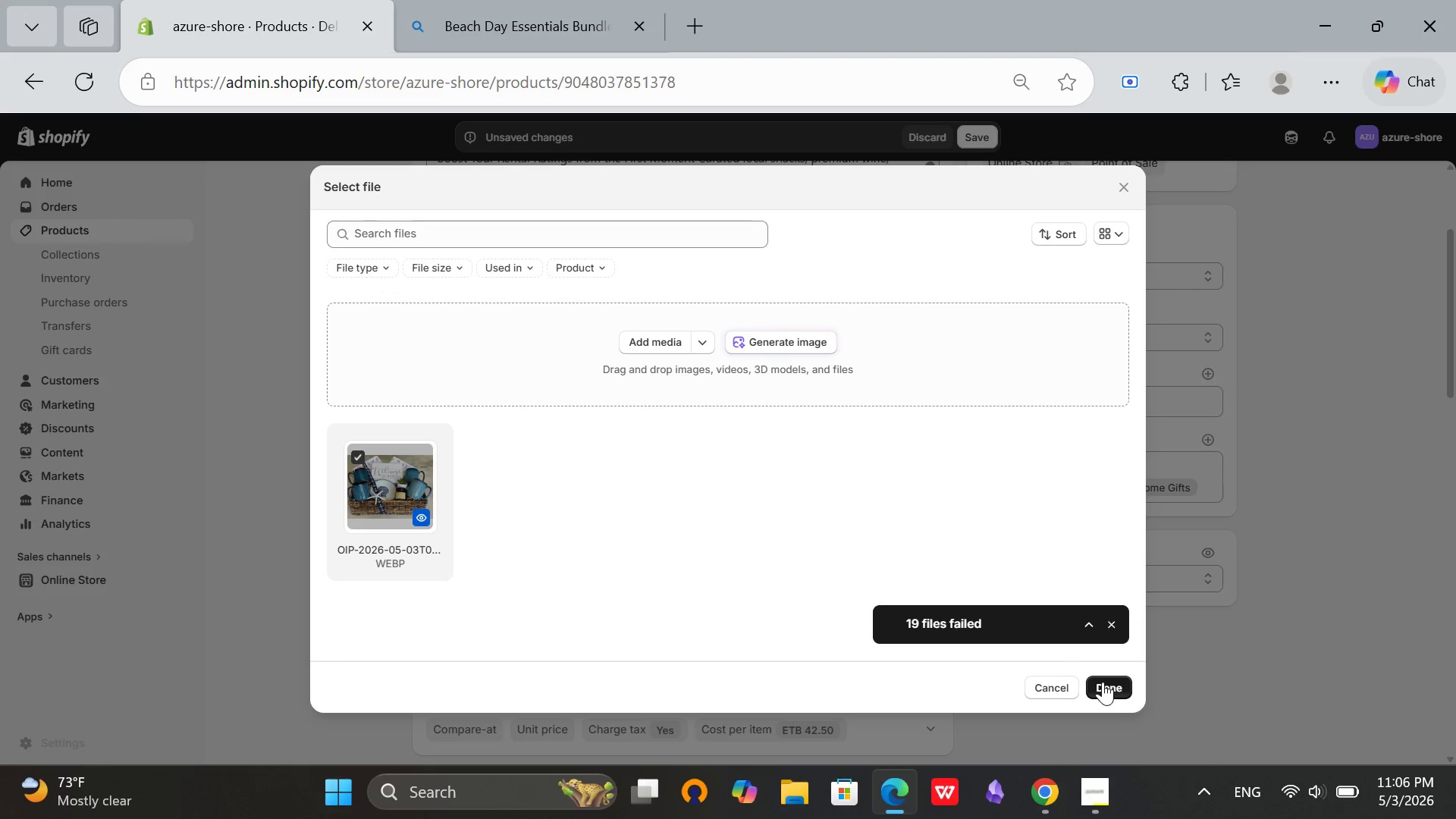 
left_click([1103, 682])
 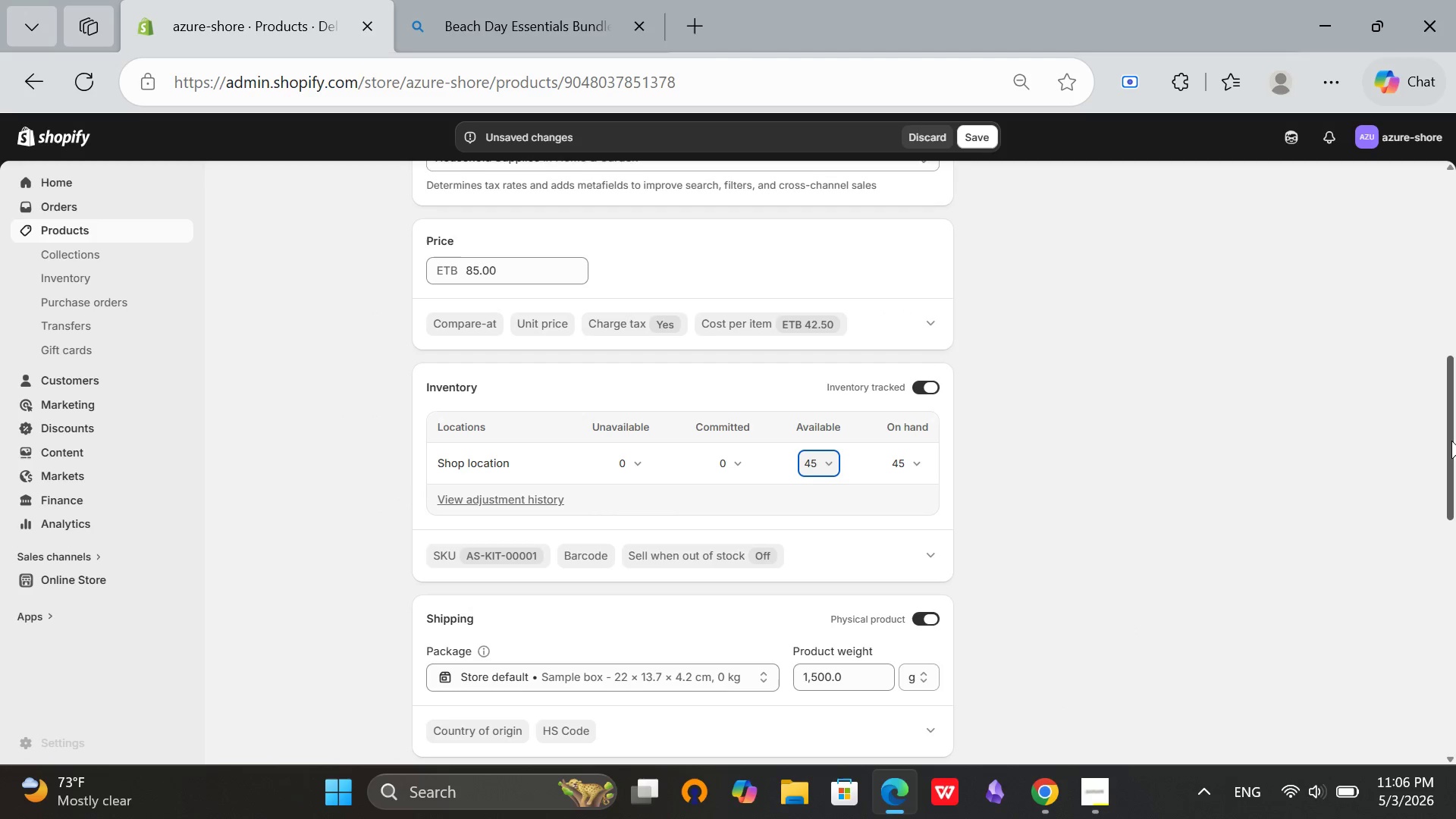 
left_click_drag(start_coordinate=[1451, 441], to_coordinate=[1448, 598])
 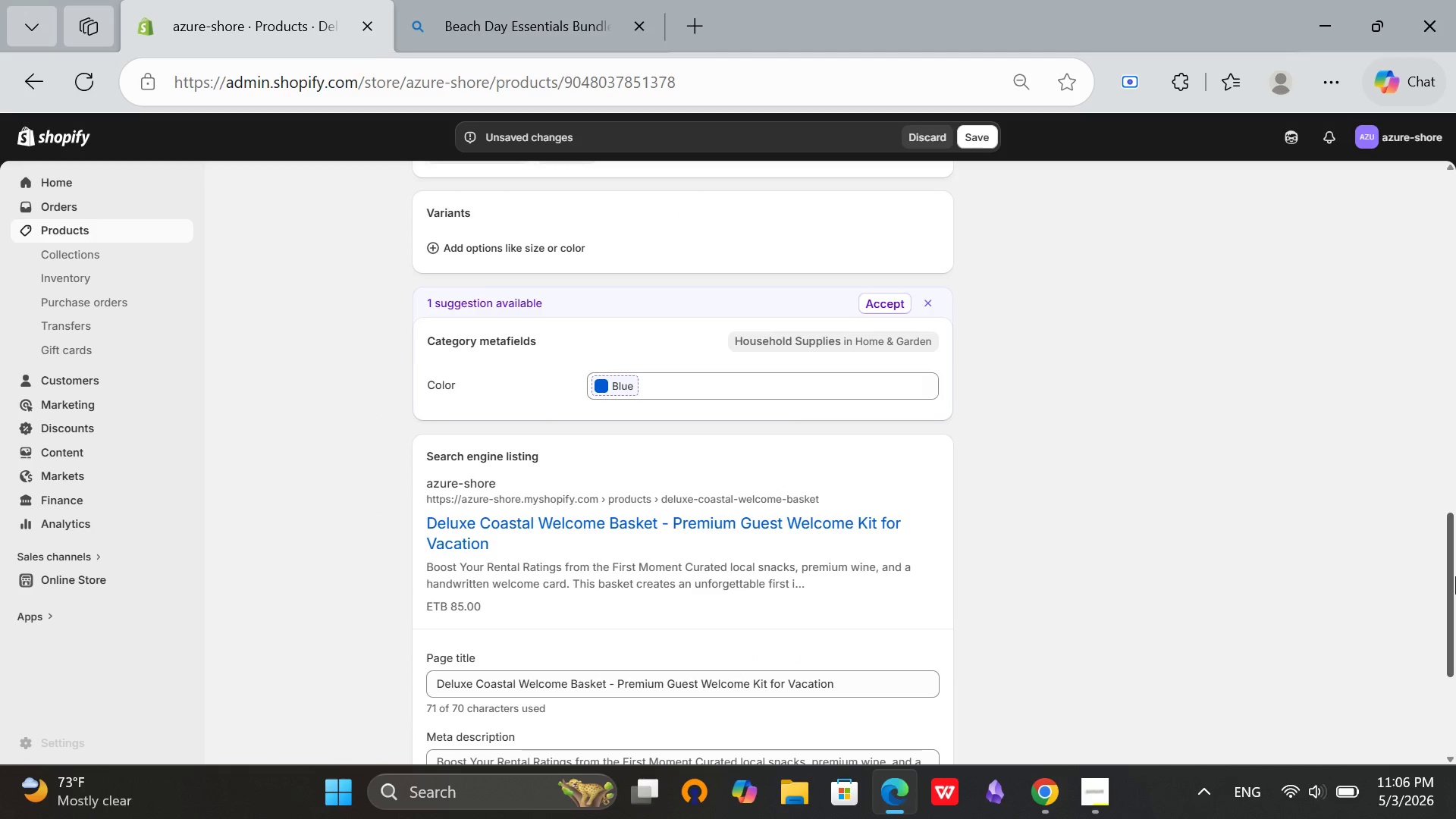 
left_click_drag(start_coordinate=[1455, 576], to_coordinate=[1455, 676])
 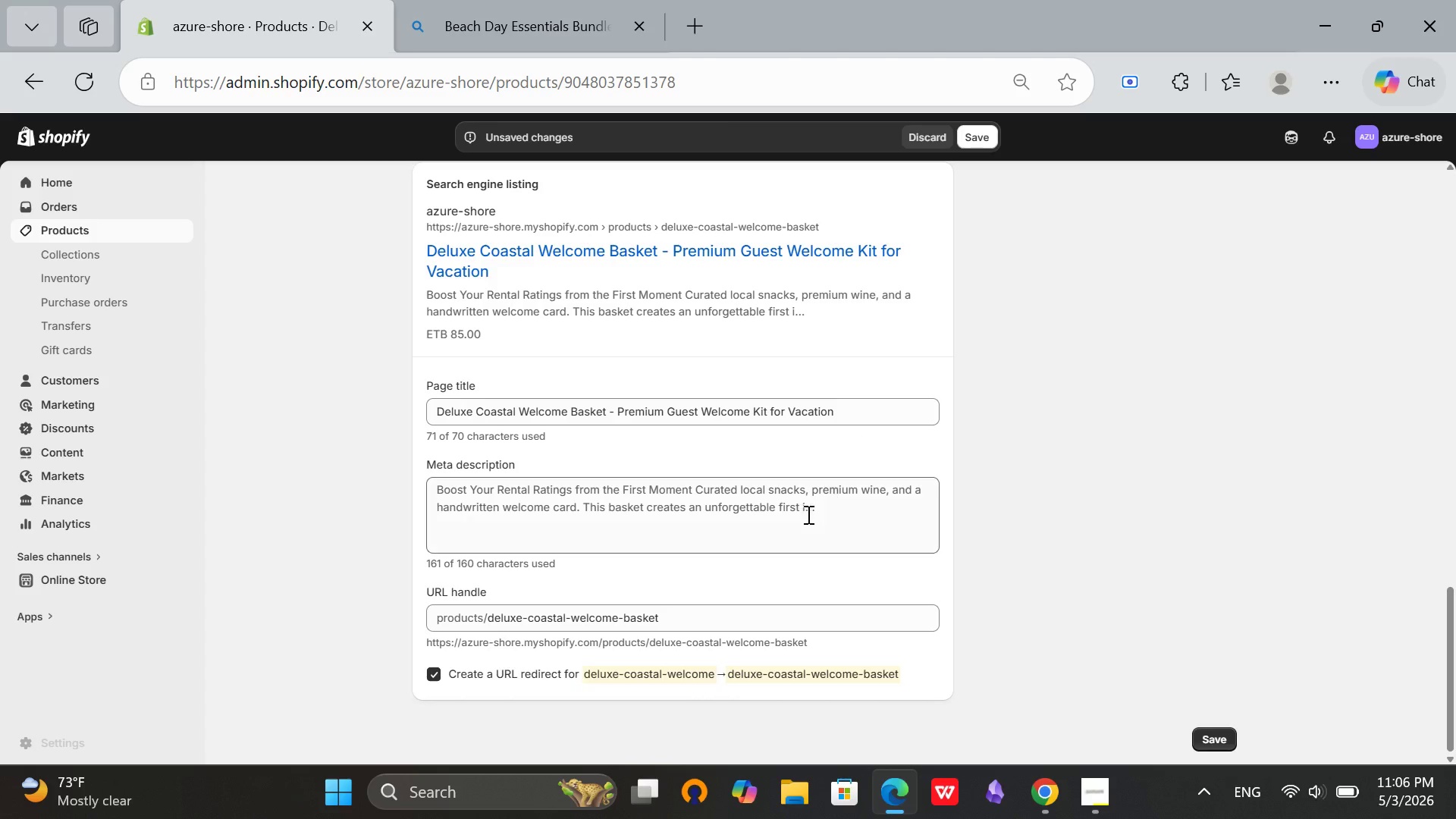 
left_click([807, 519])
 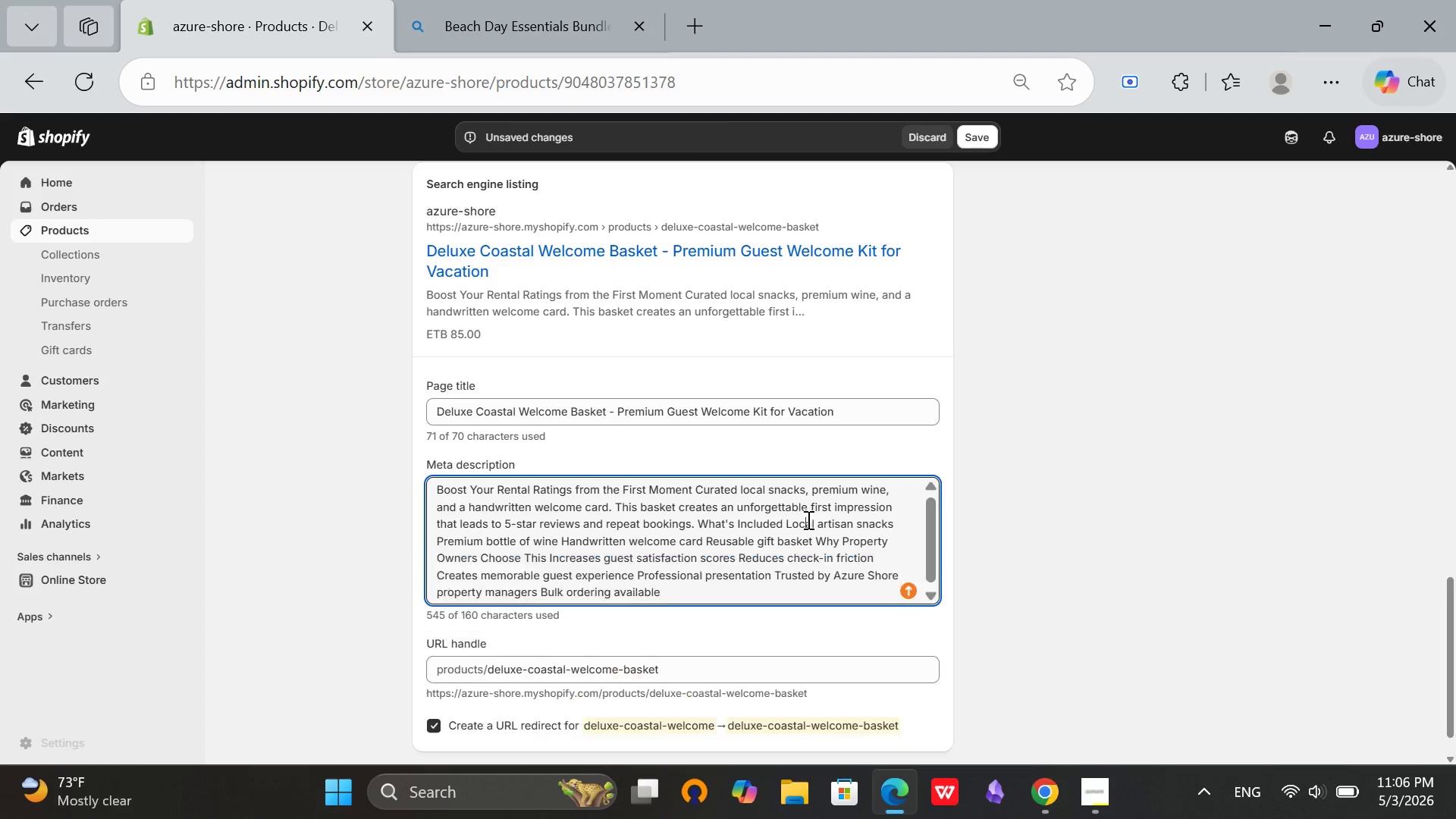 
key(Control+ControlLeft)
 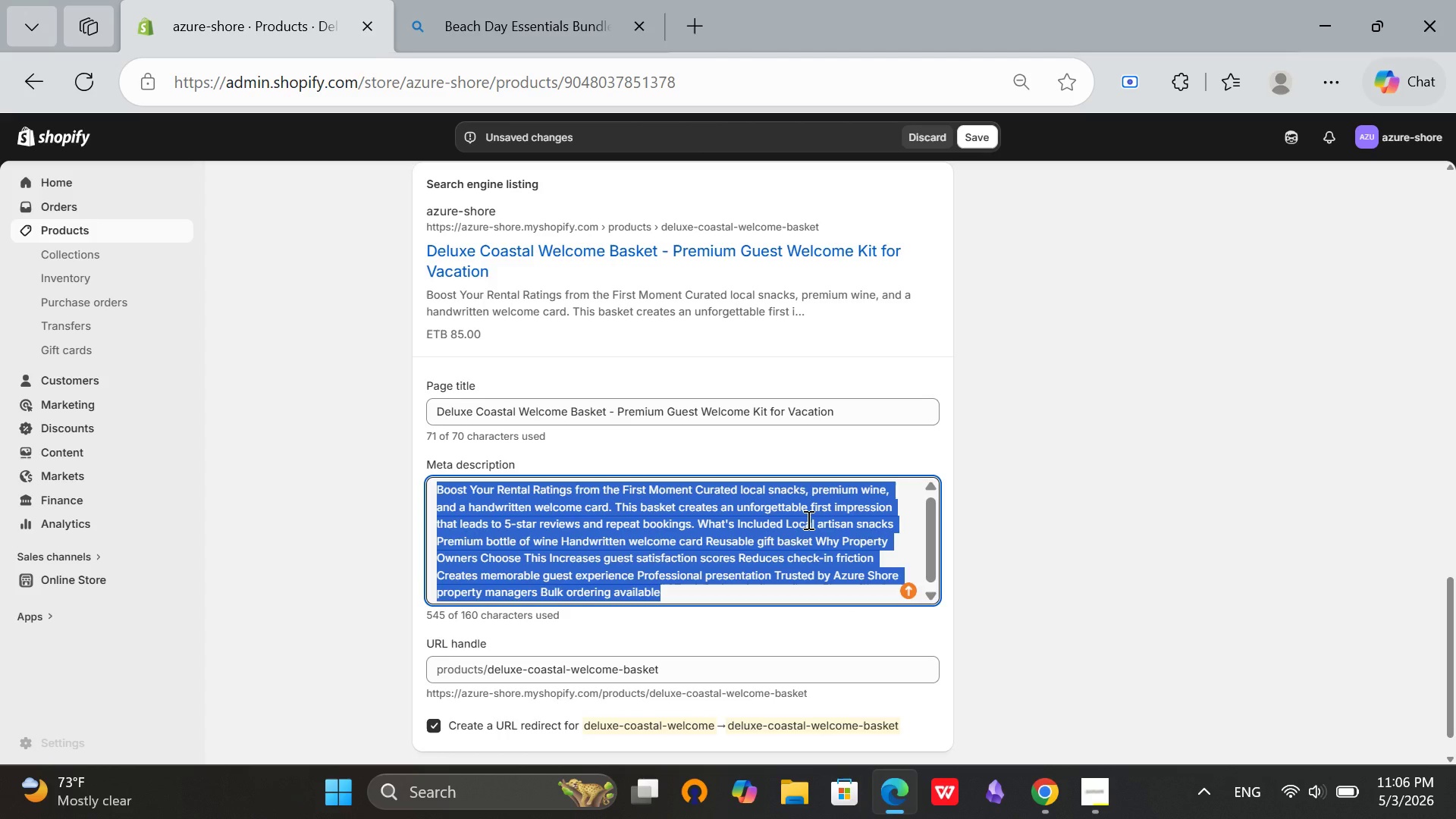 
key(Control+A)
 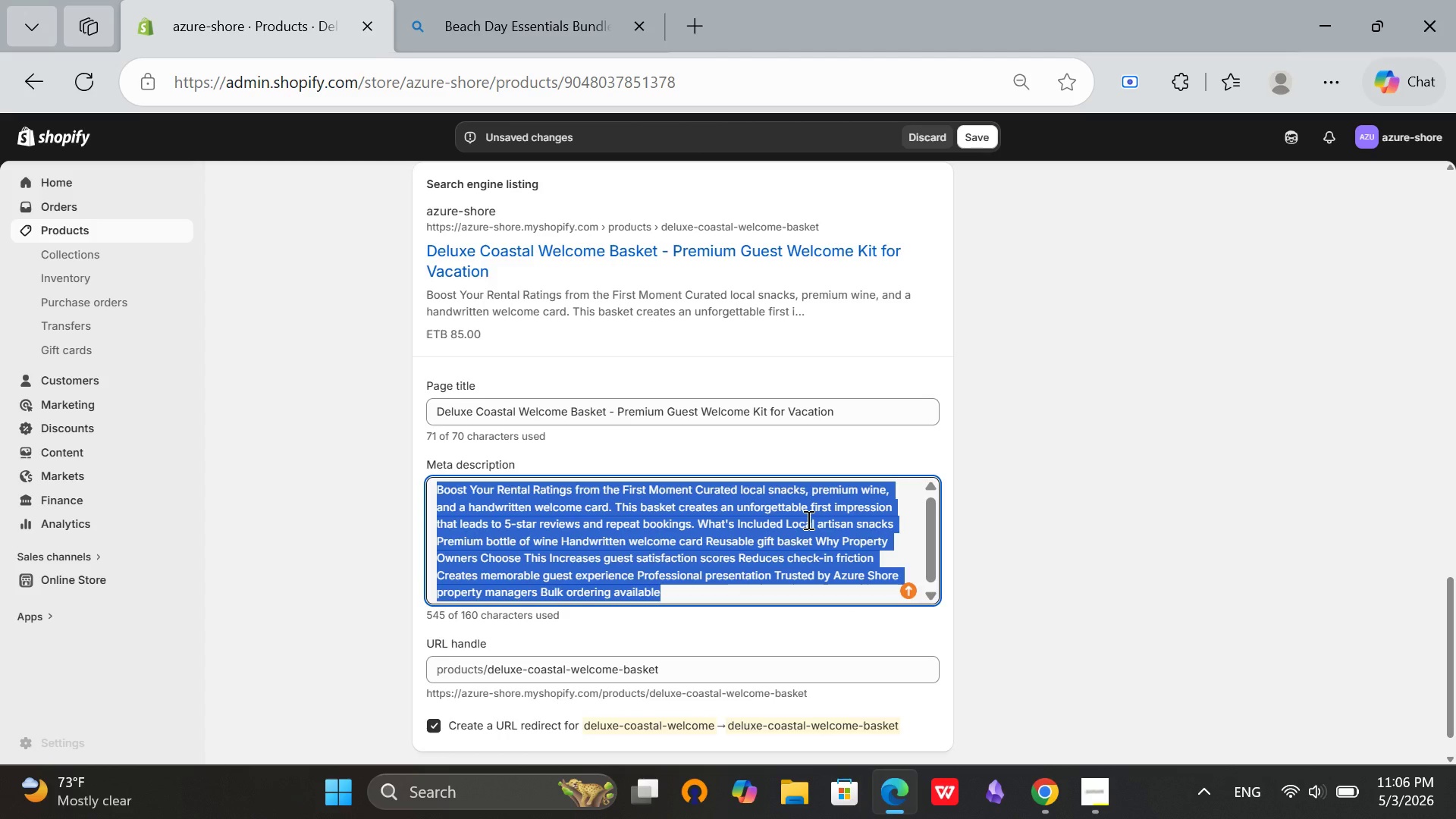 
key(Backspace)
 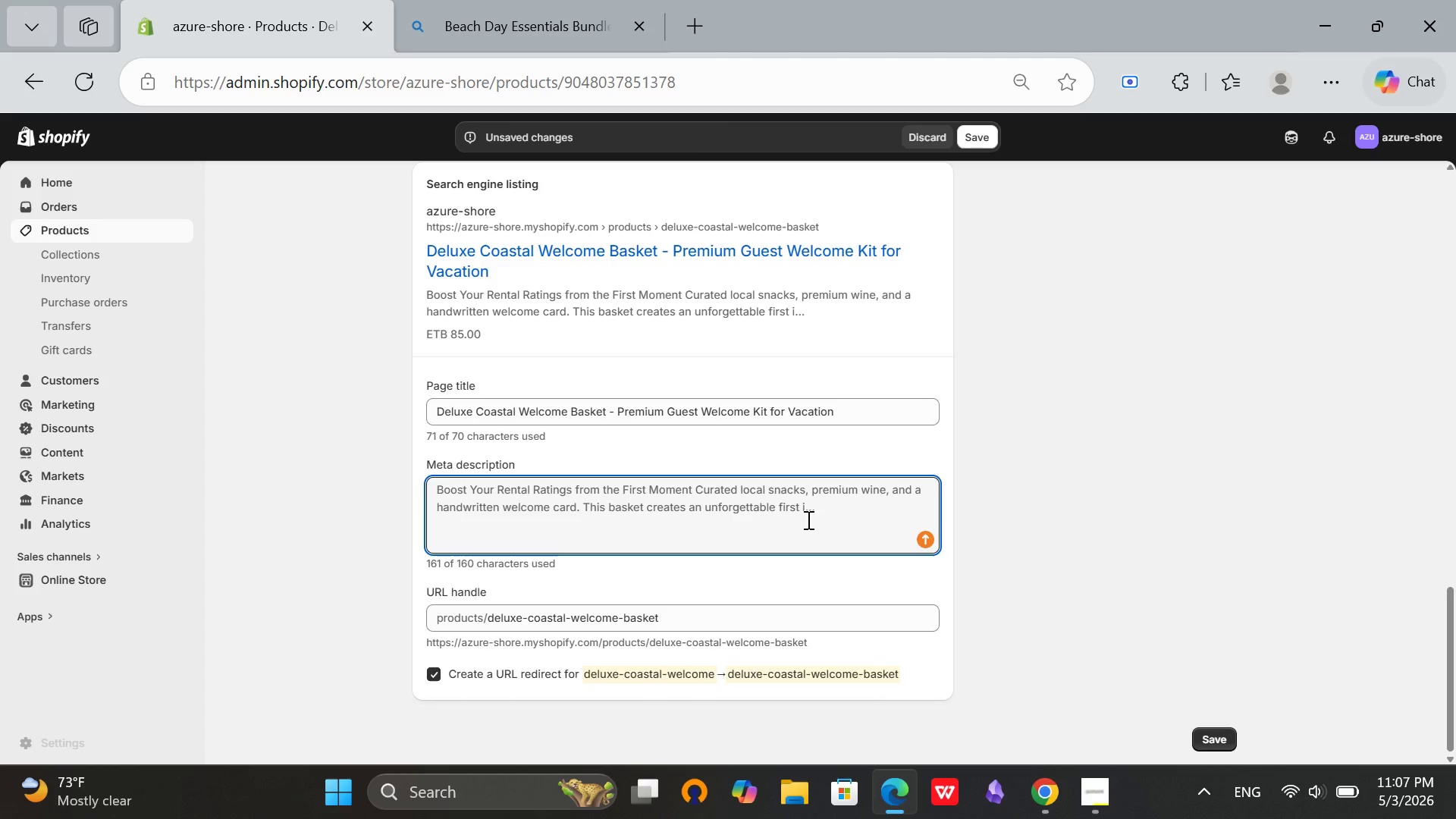 
wait(16.16)
 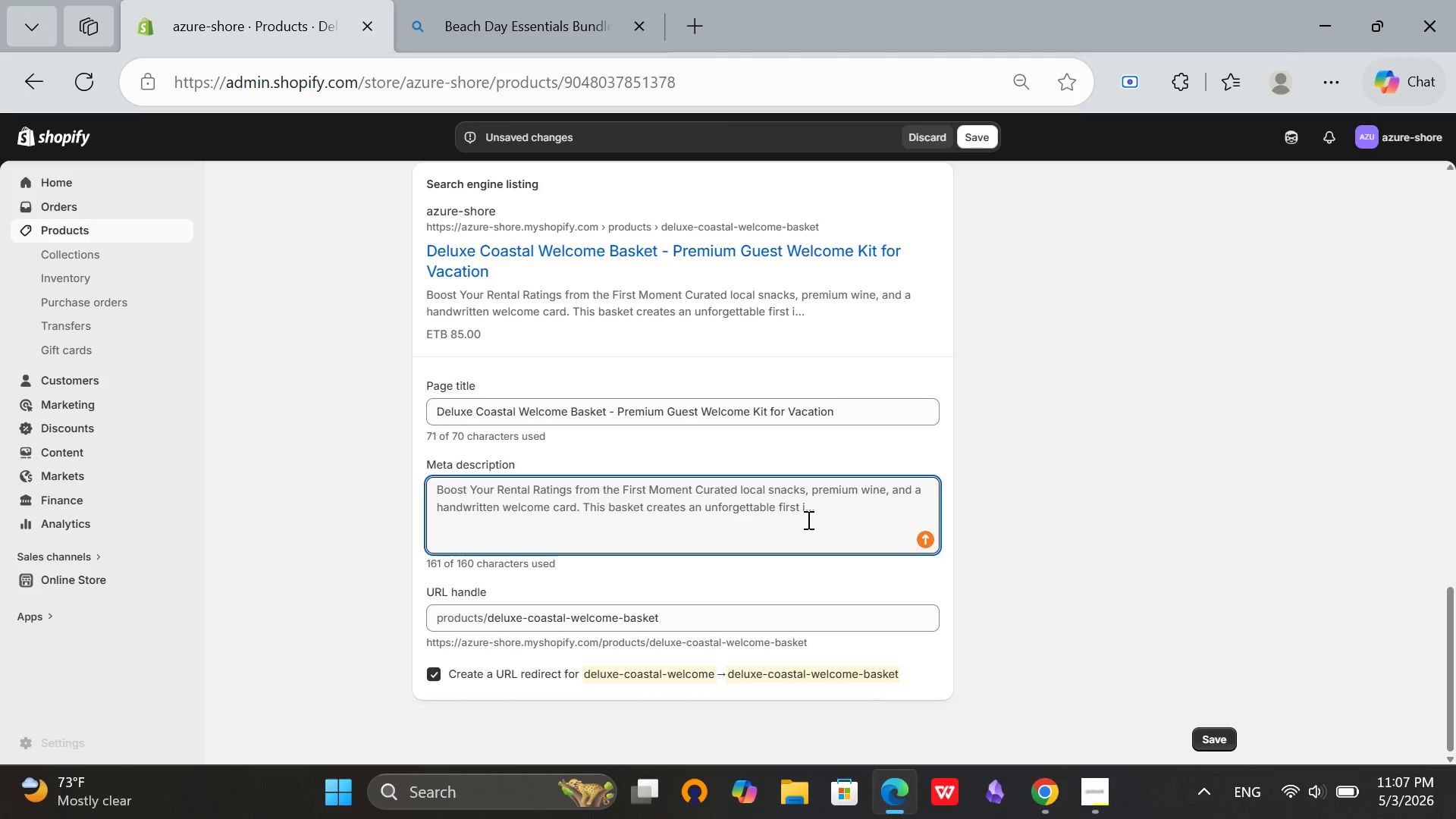 
type(Premium welcome)
 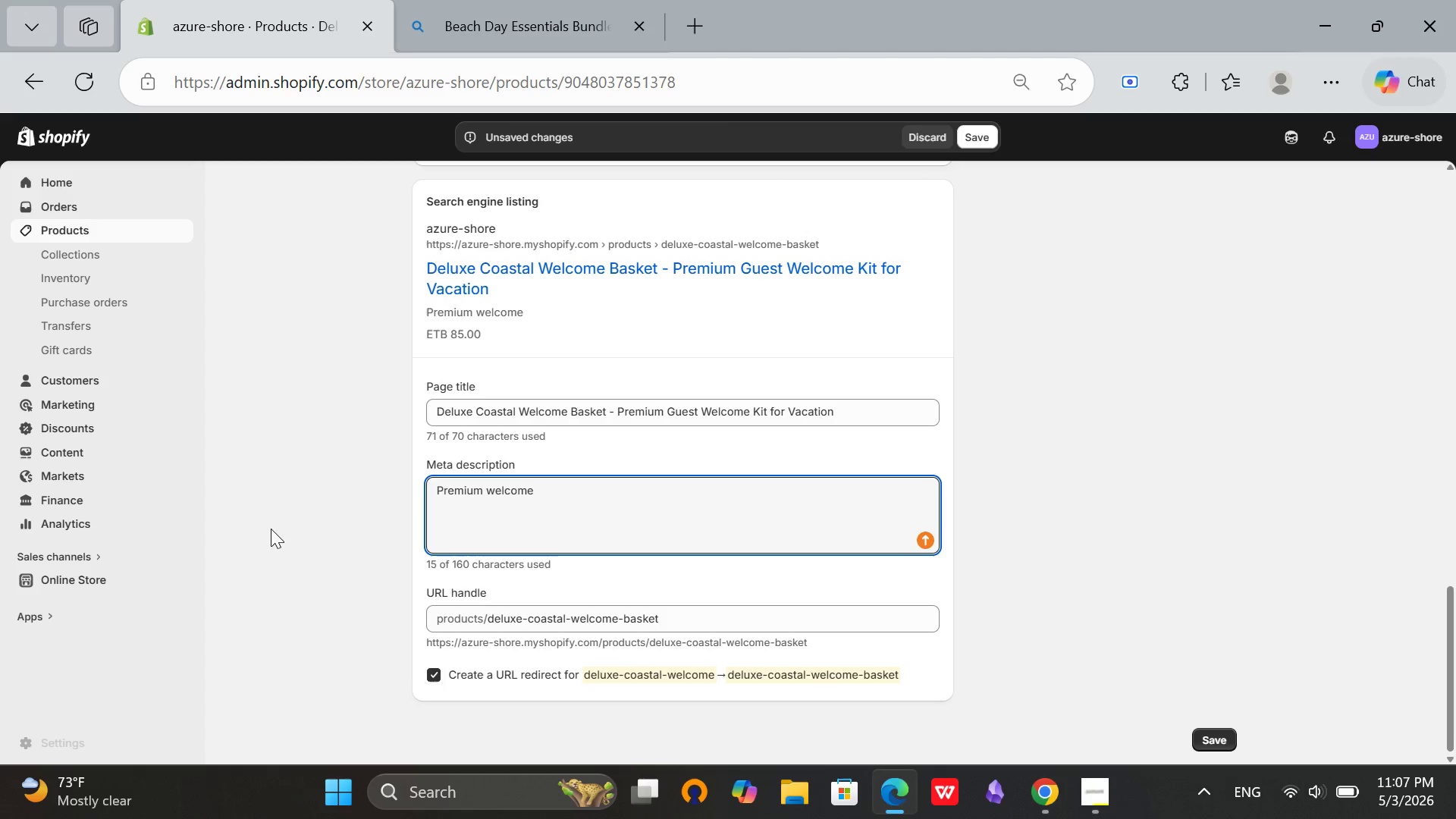 
type( basket for vacation rentals. Local snacks and wine included. )
 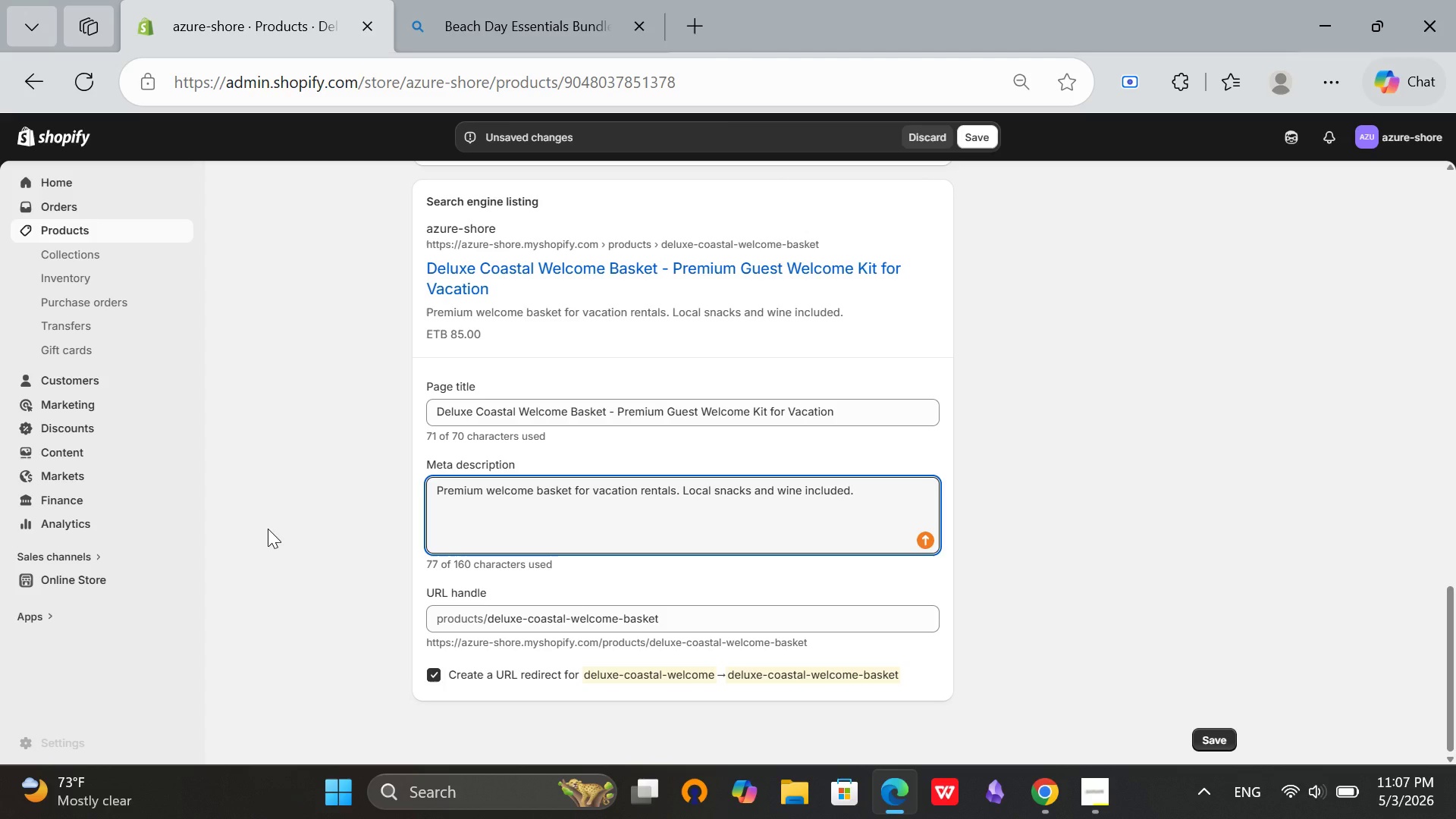 
wait(6.72)
 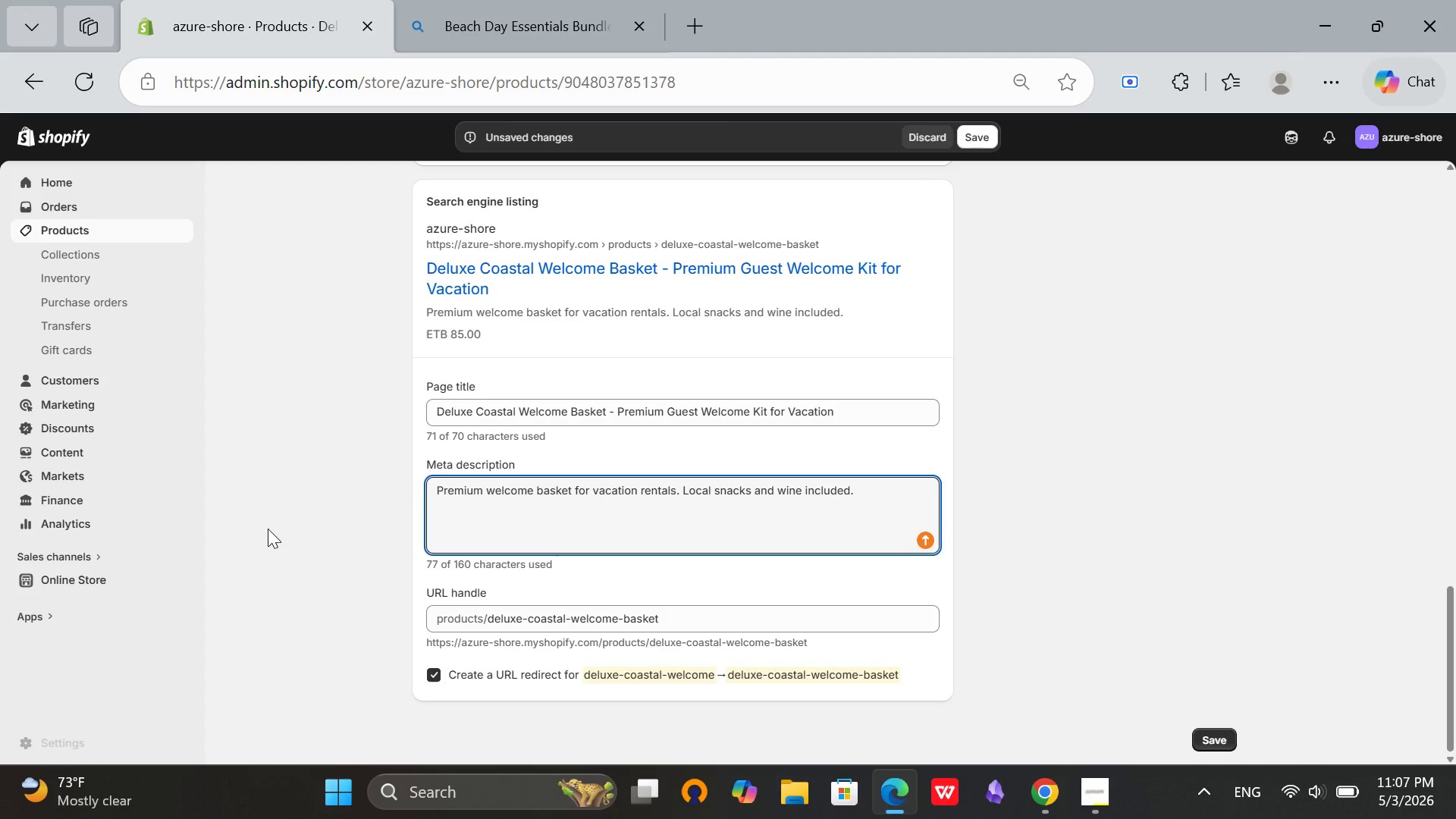 
type(Boost)
 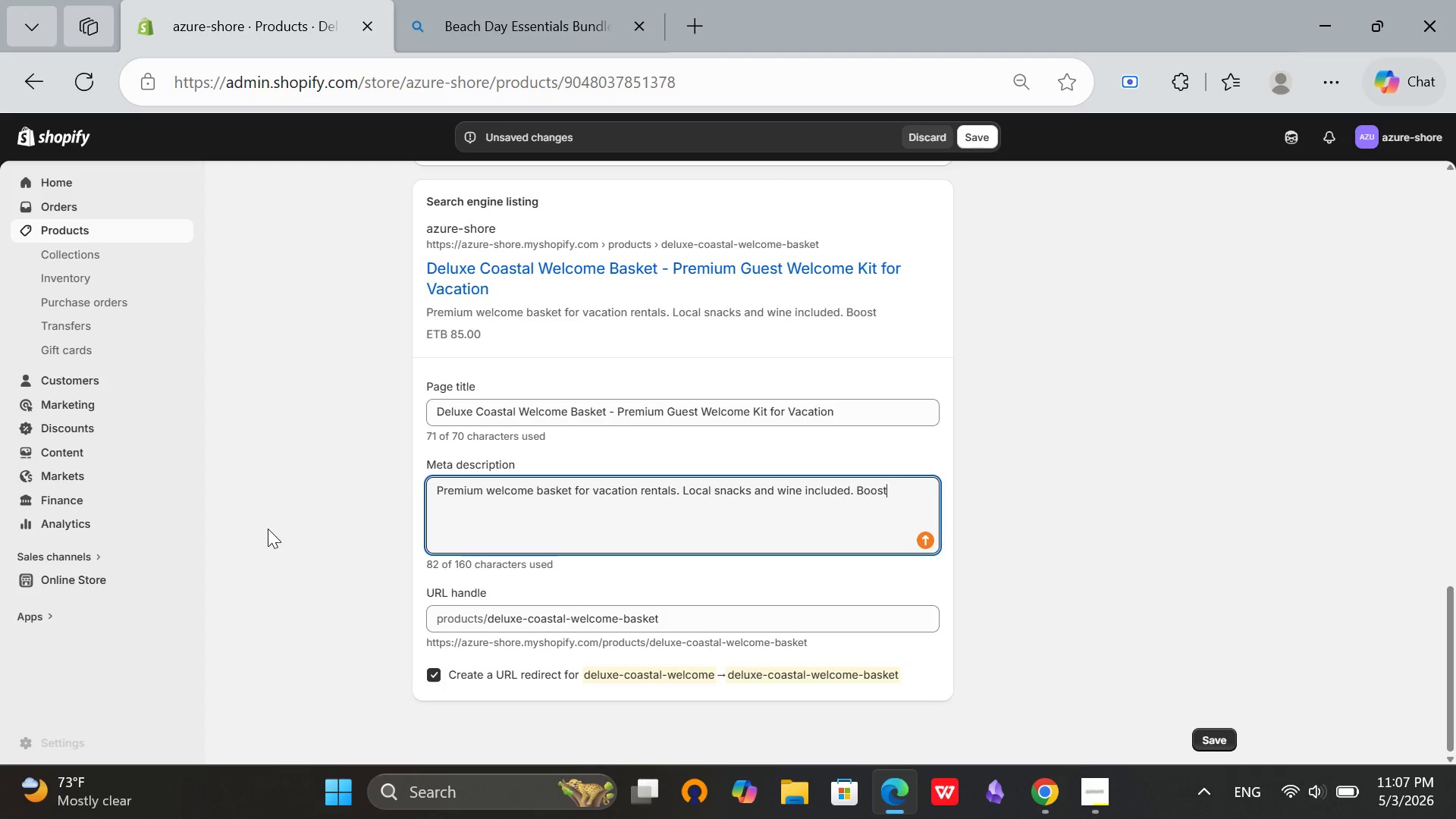 
type( guest ratings and create )
 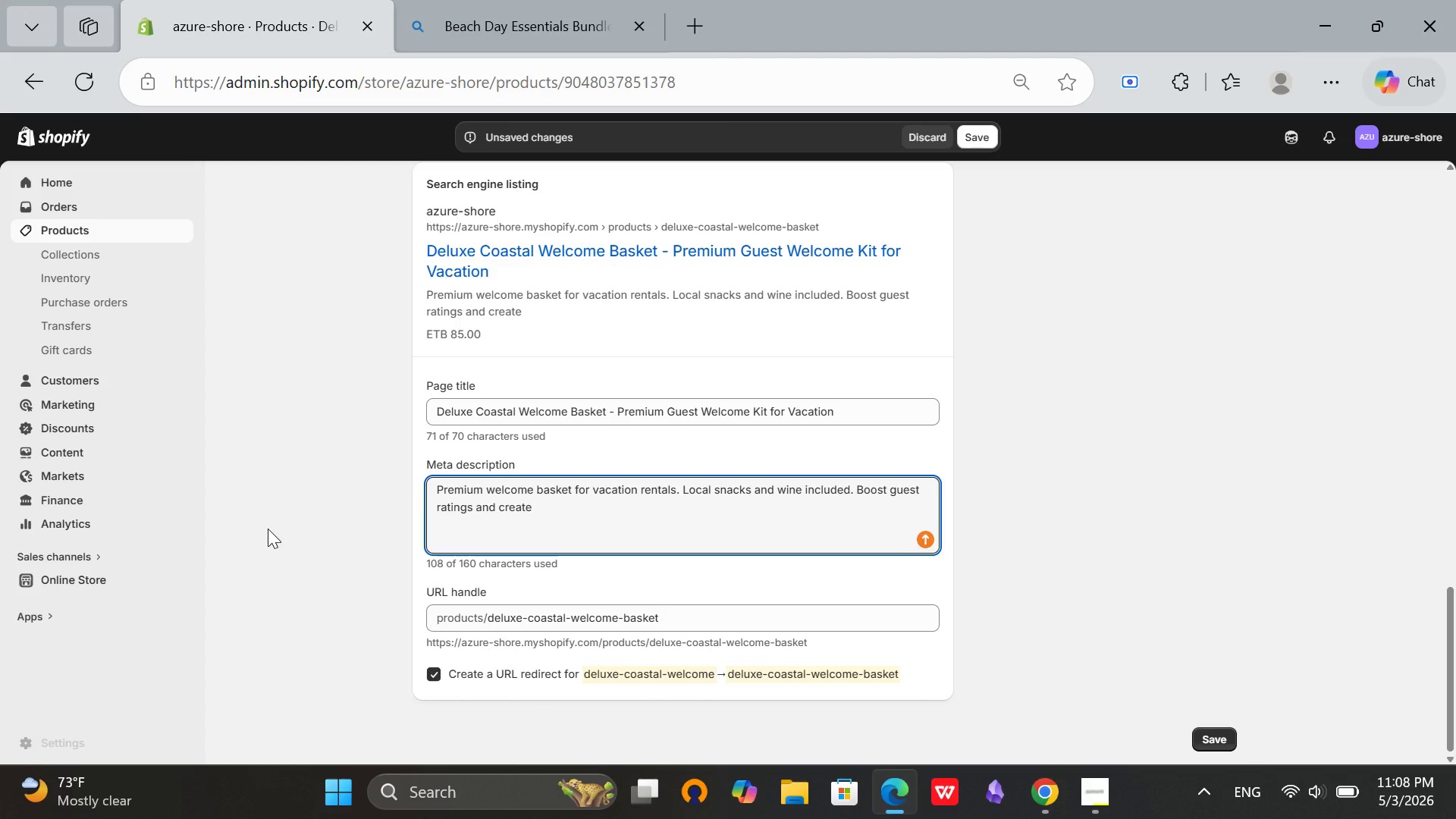 
type(memorable check-in exper)
 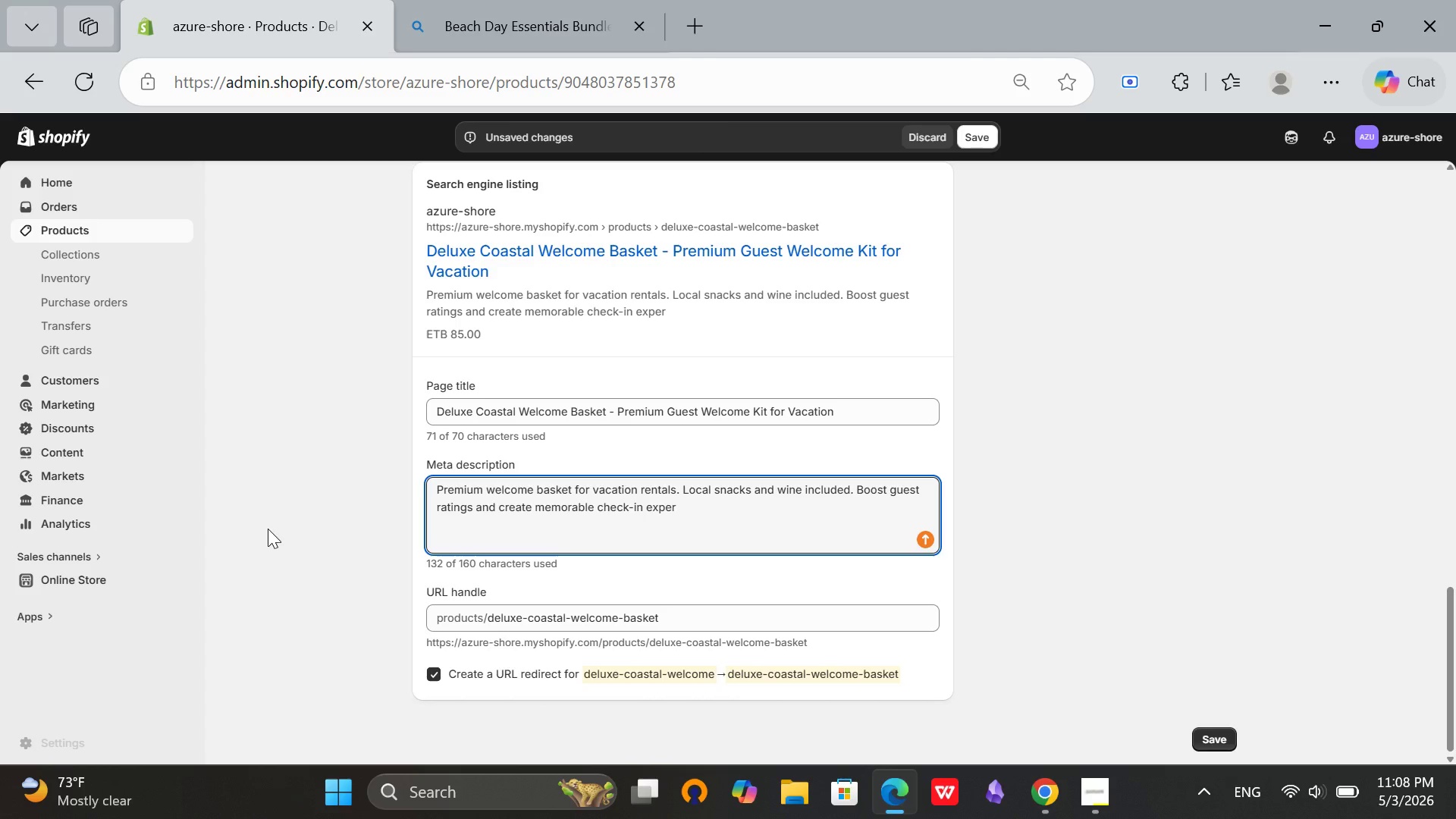 
type(iences. Shop B2B supplies.)
 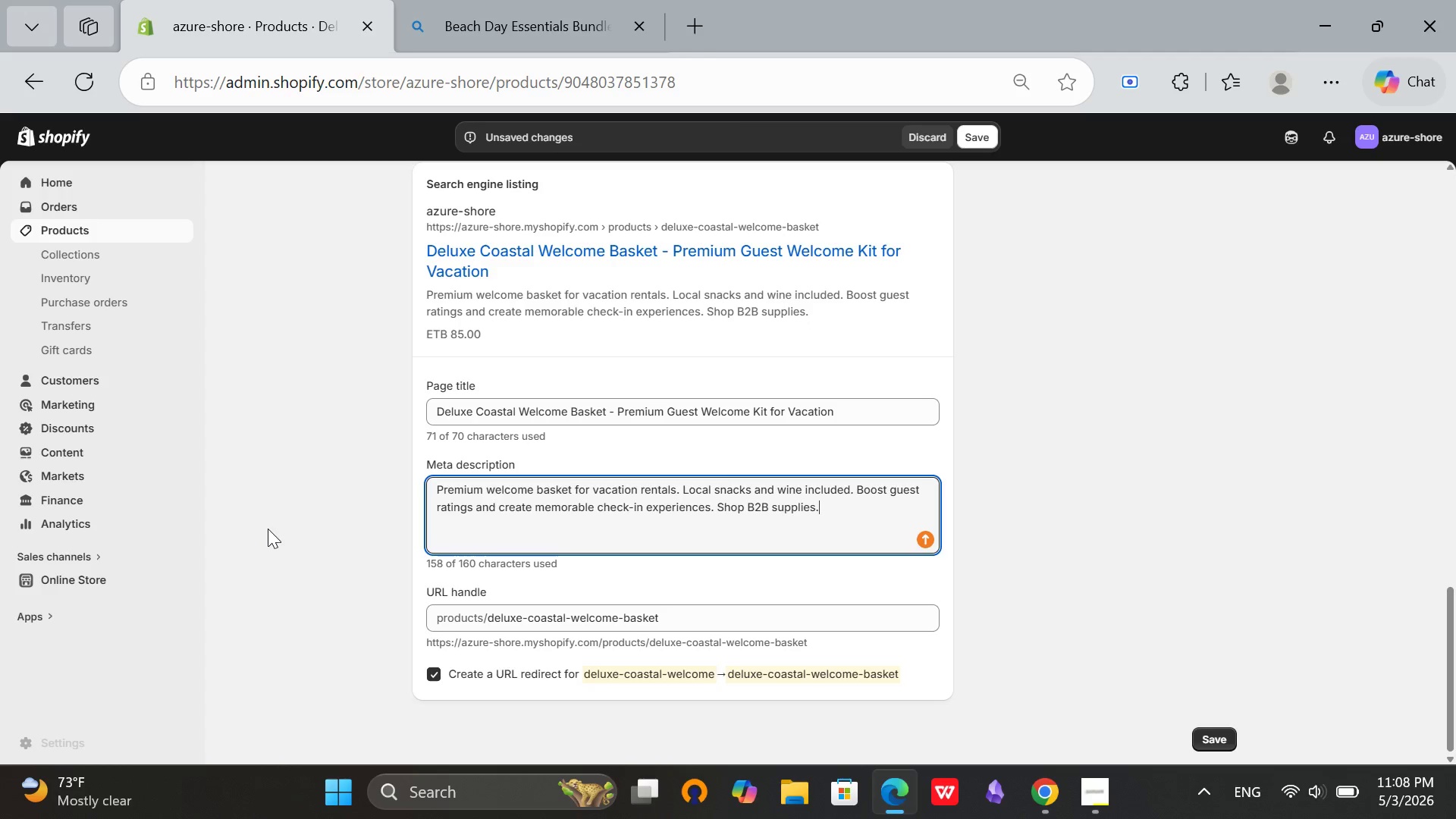 
wait(8.11)
 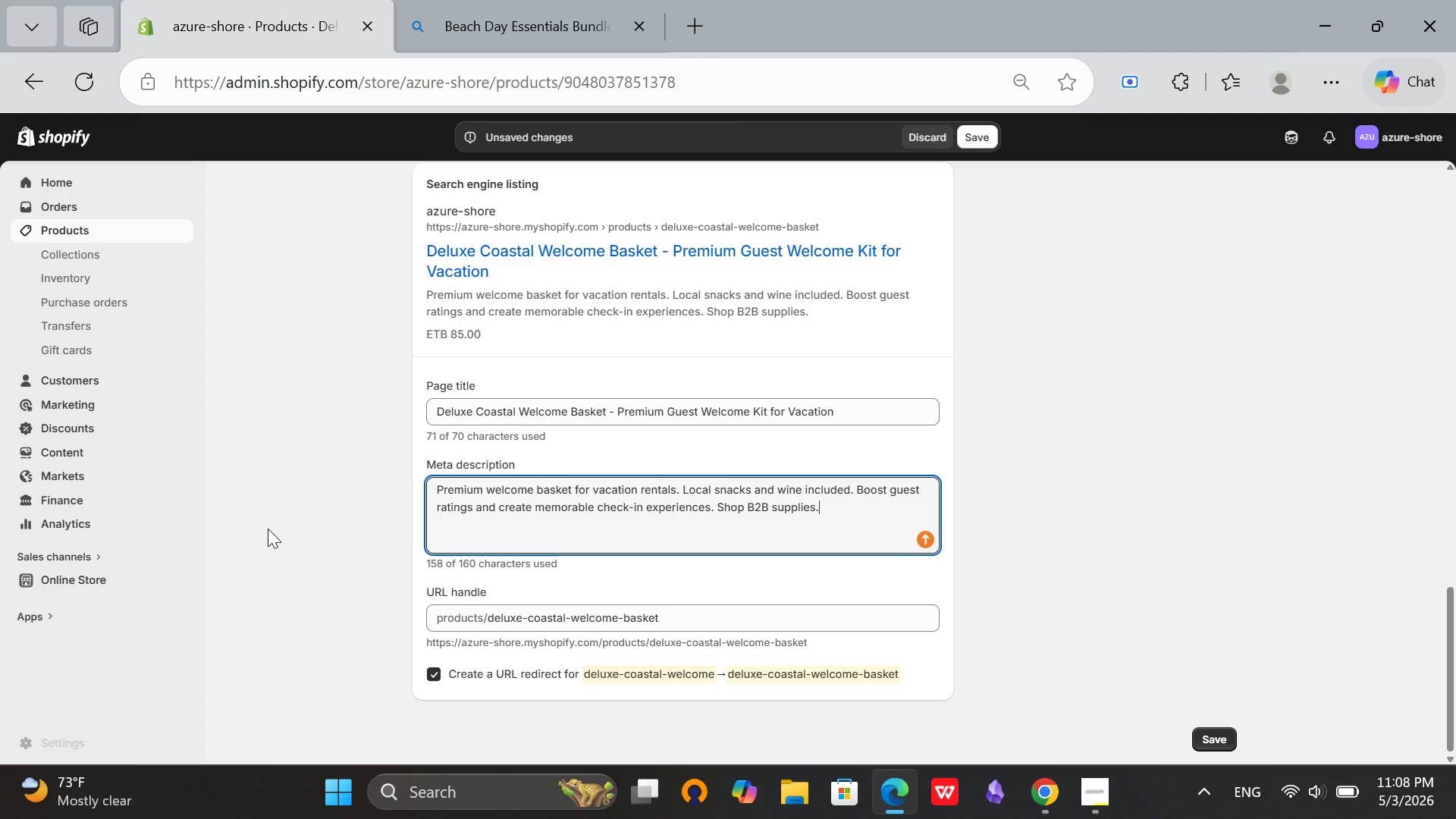 
scroll: coordinate [661, 329], scroll_direction: up, amount: 5.0
 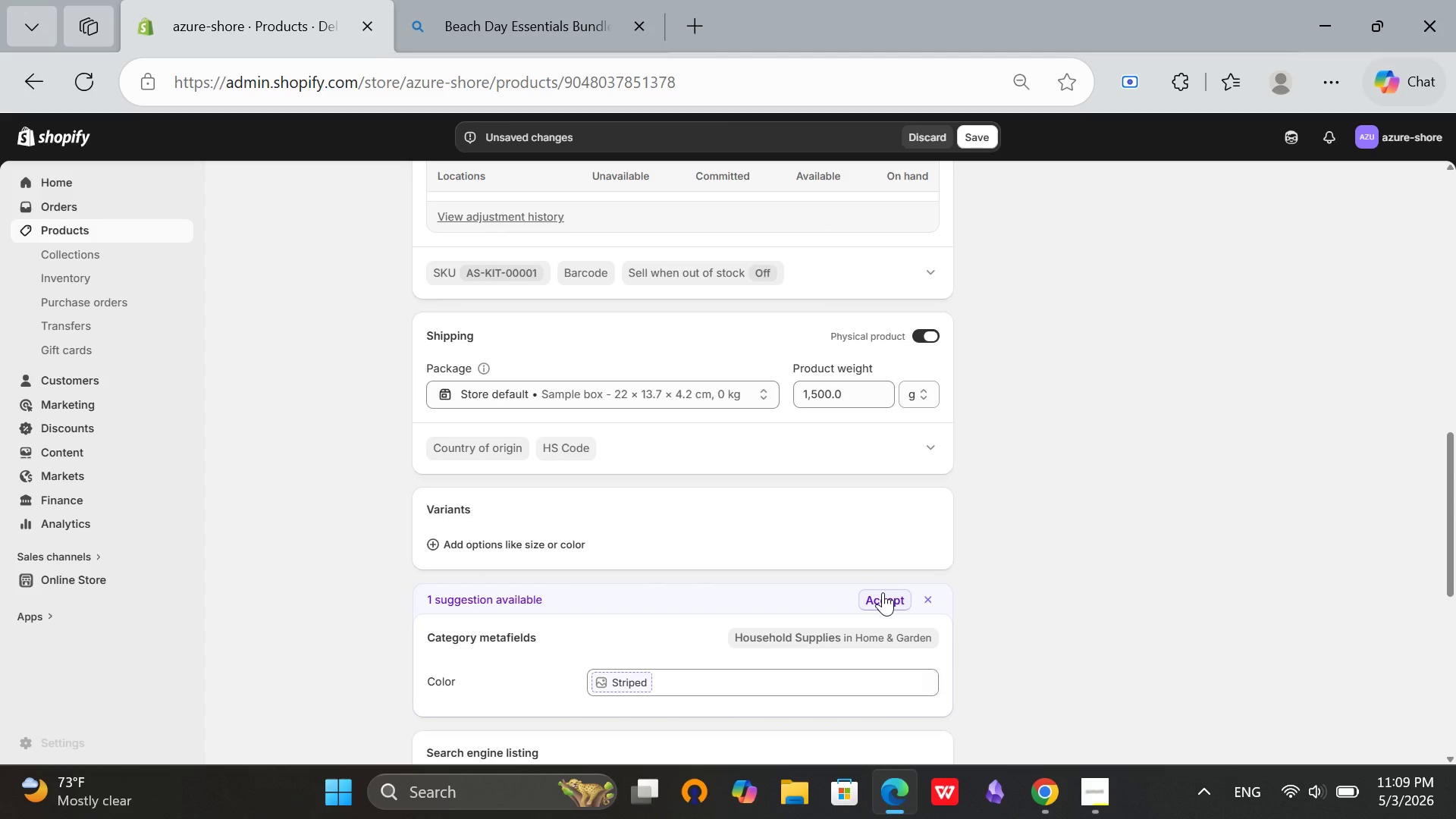 
left_click([883, 592])
 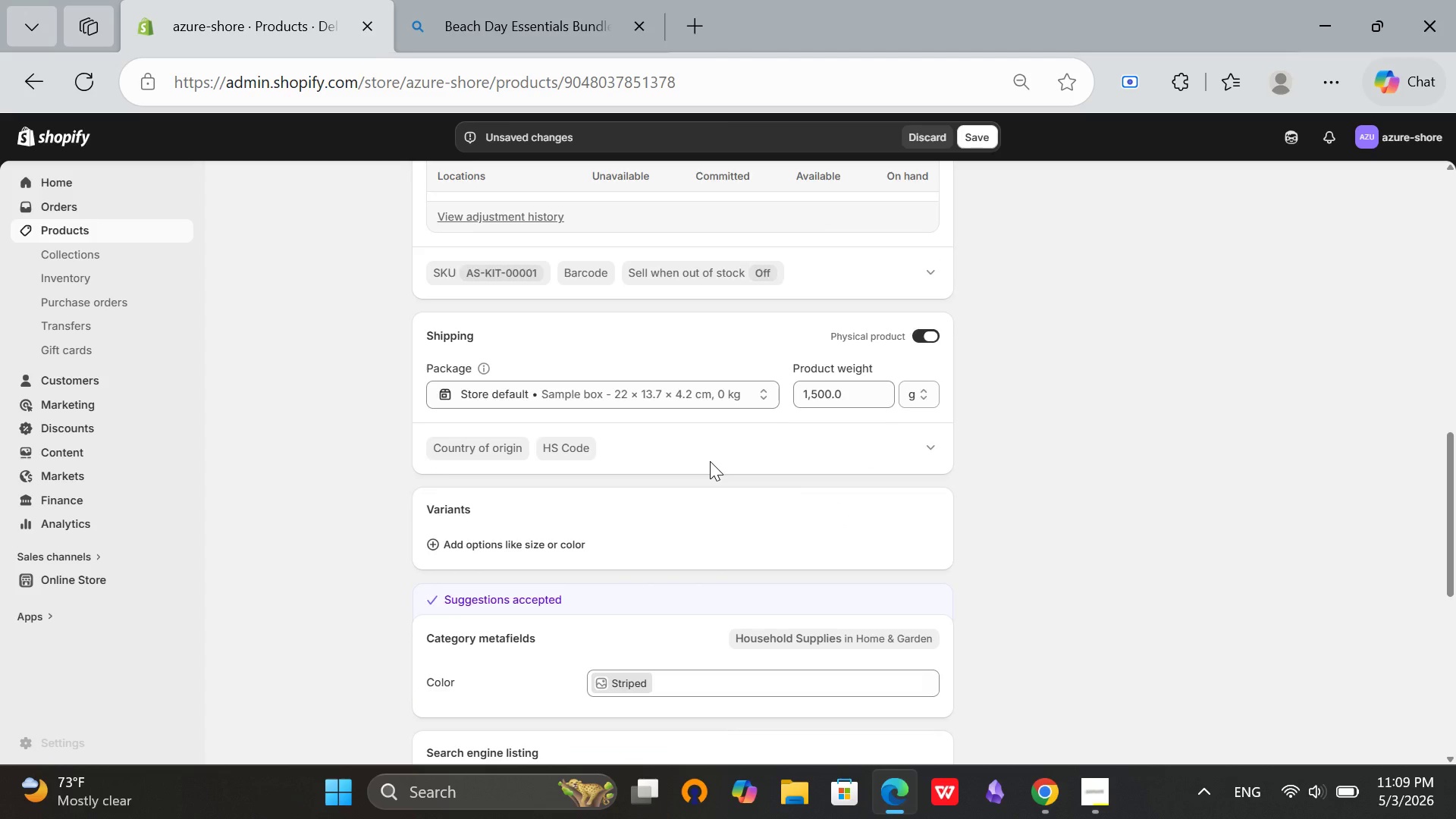 
scroll: coordinate [1122, 363], scroll_direction: up, amount: 10.0
 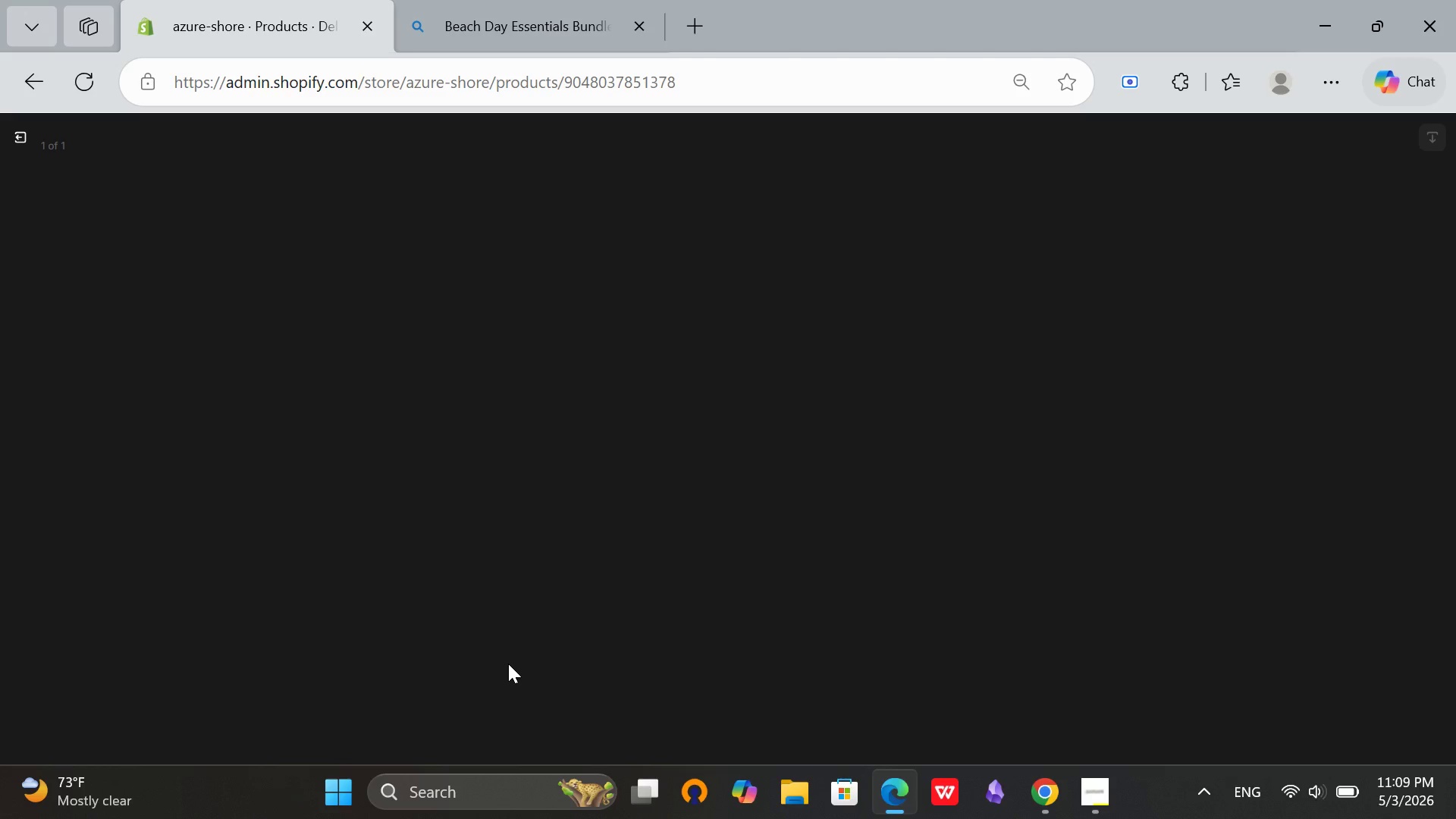 
mouse_move([516, 642])
 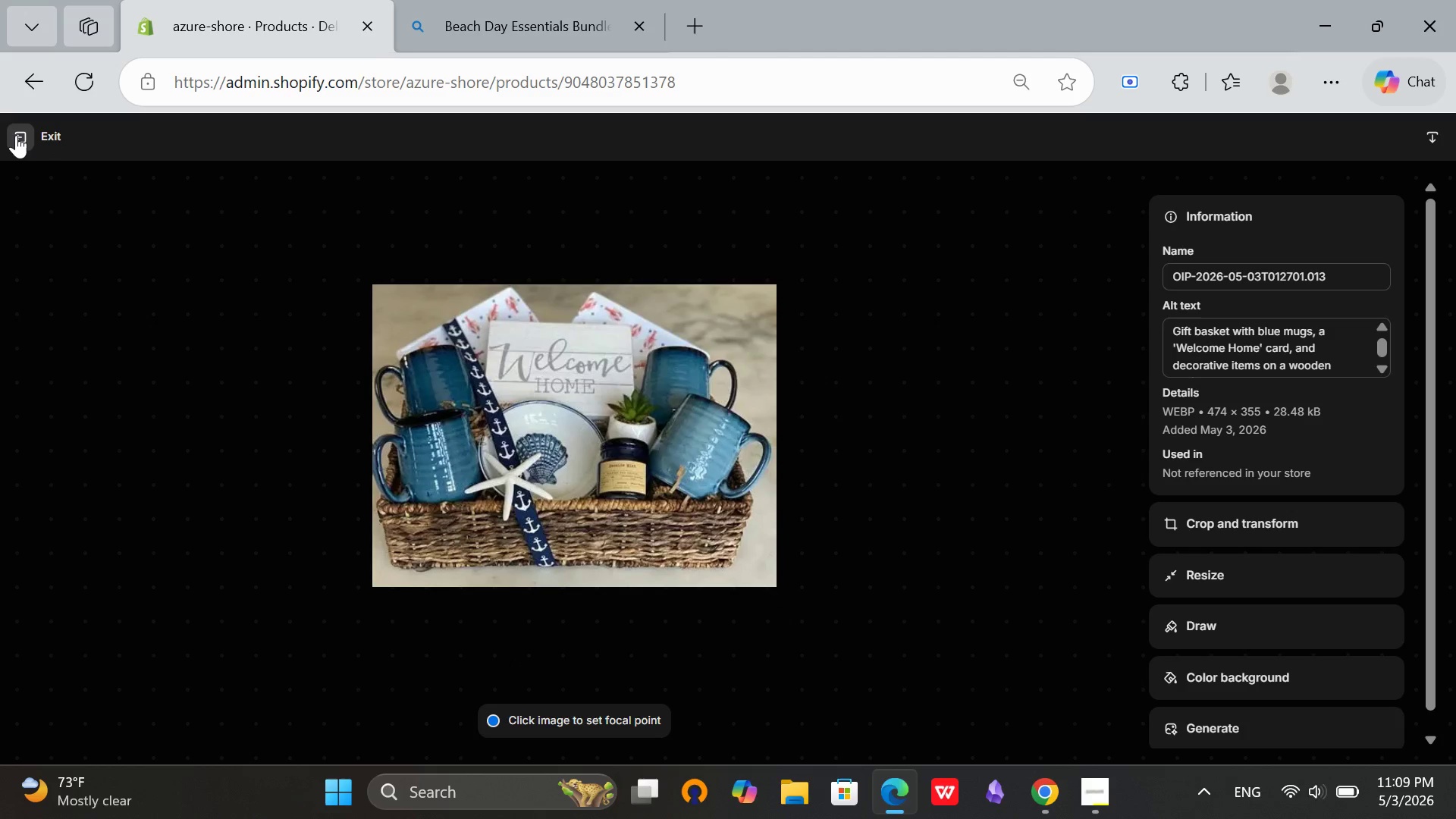 
left_click([16, 135])
 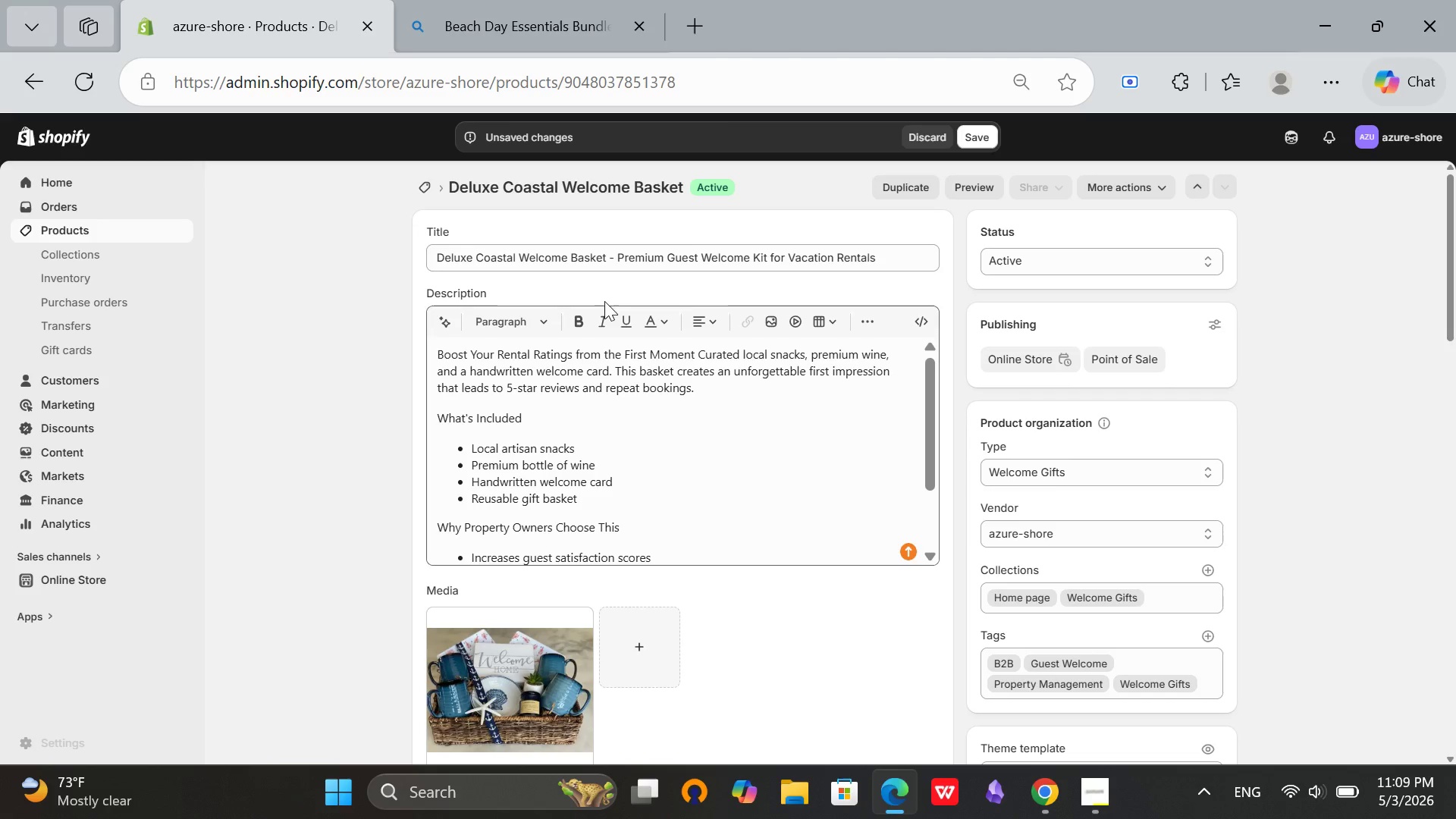 
scroll: coordinate [902, 572], scroll_direction: down, amount: 8.0
 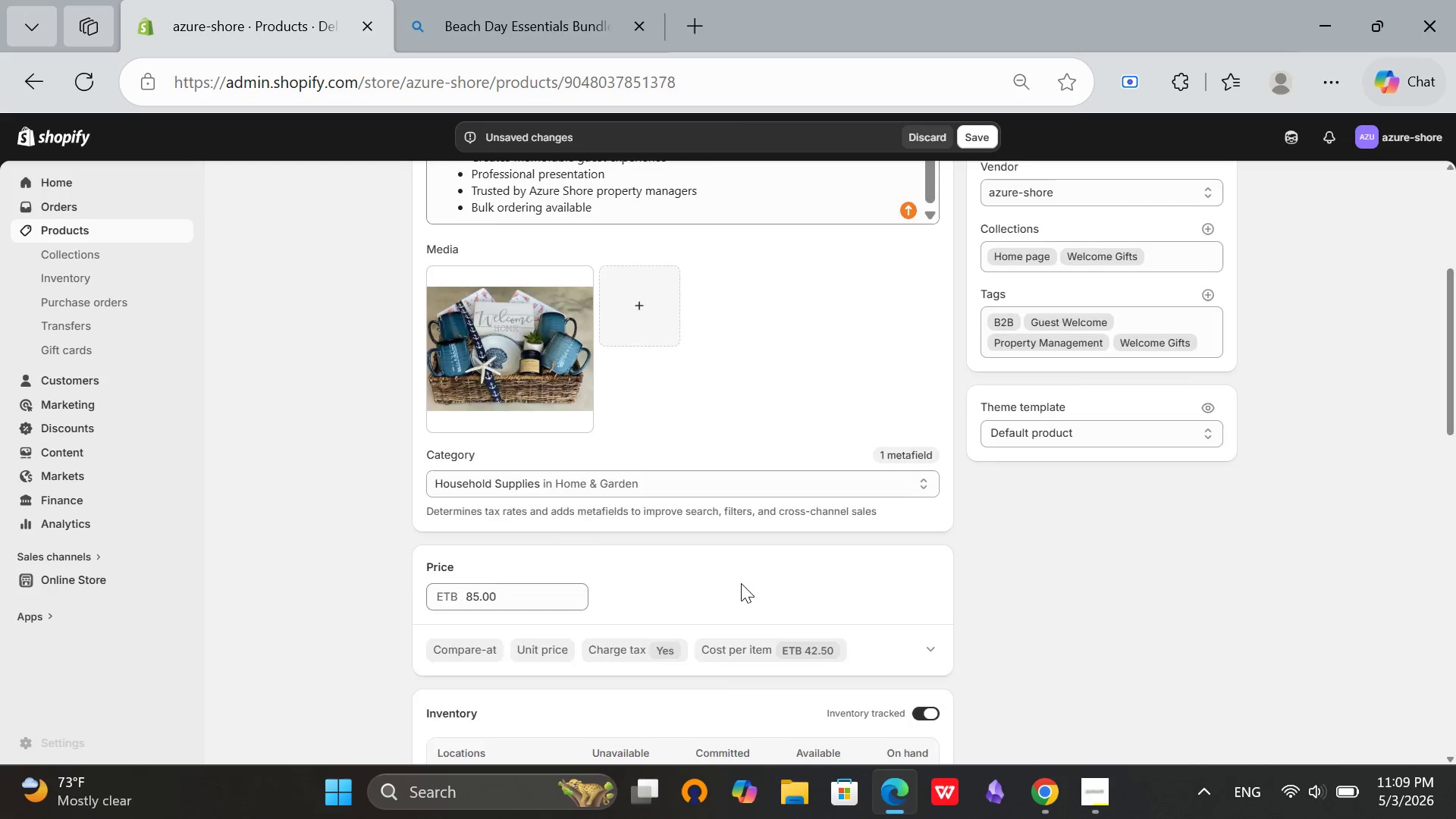 
scroll: coordinate [741, 583], scroll_direction: up, amount: 1.0
 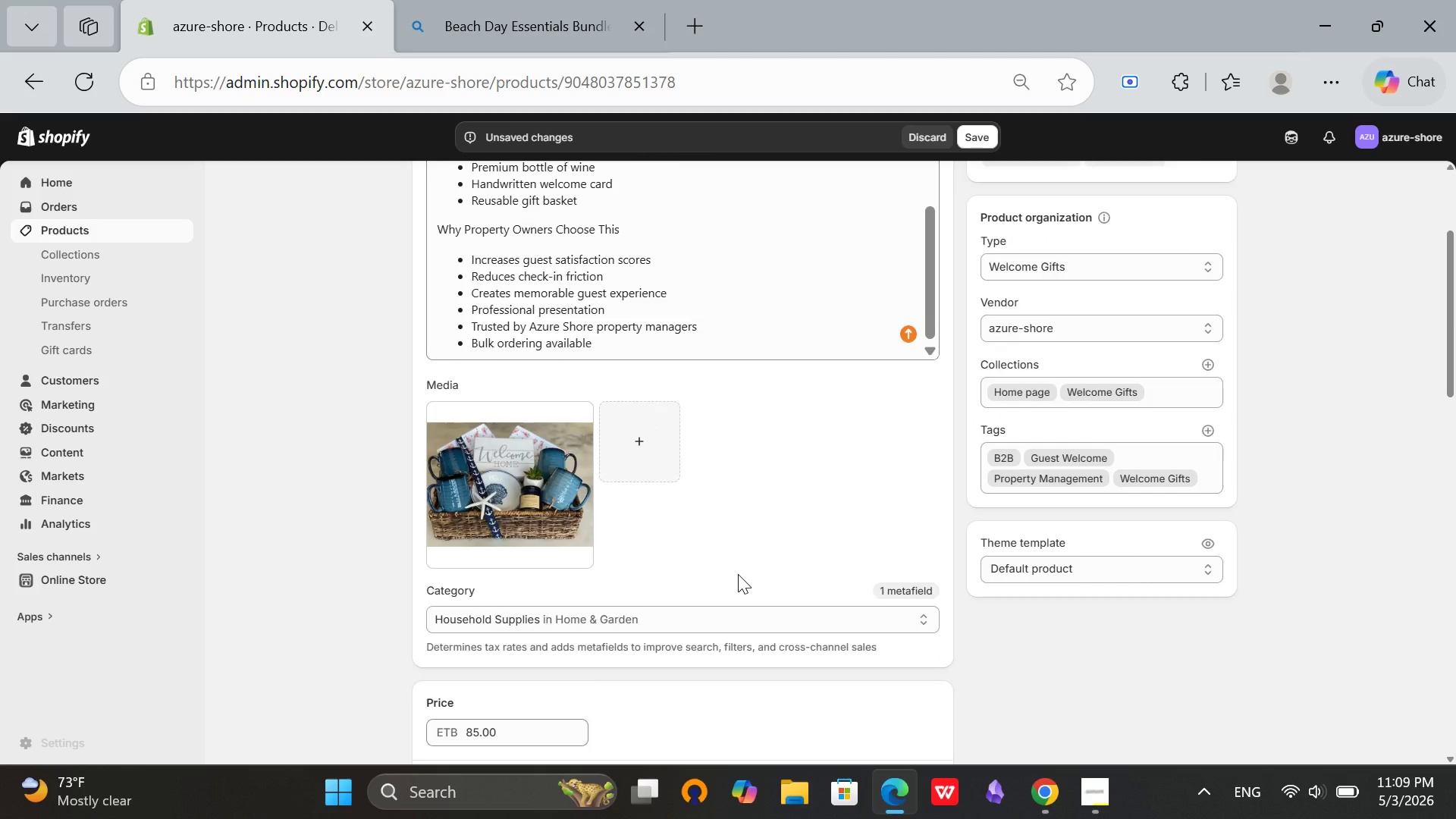 
scroll: coordinate [733, 575], scroll_direction: none, amount: 0.0
 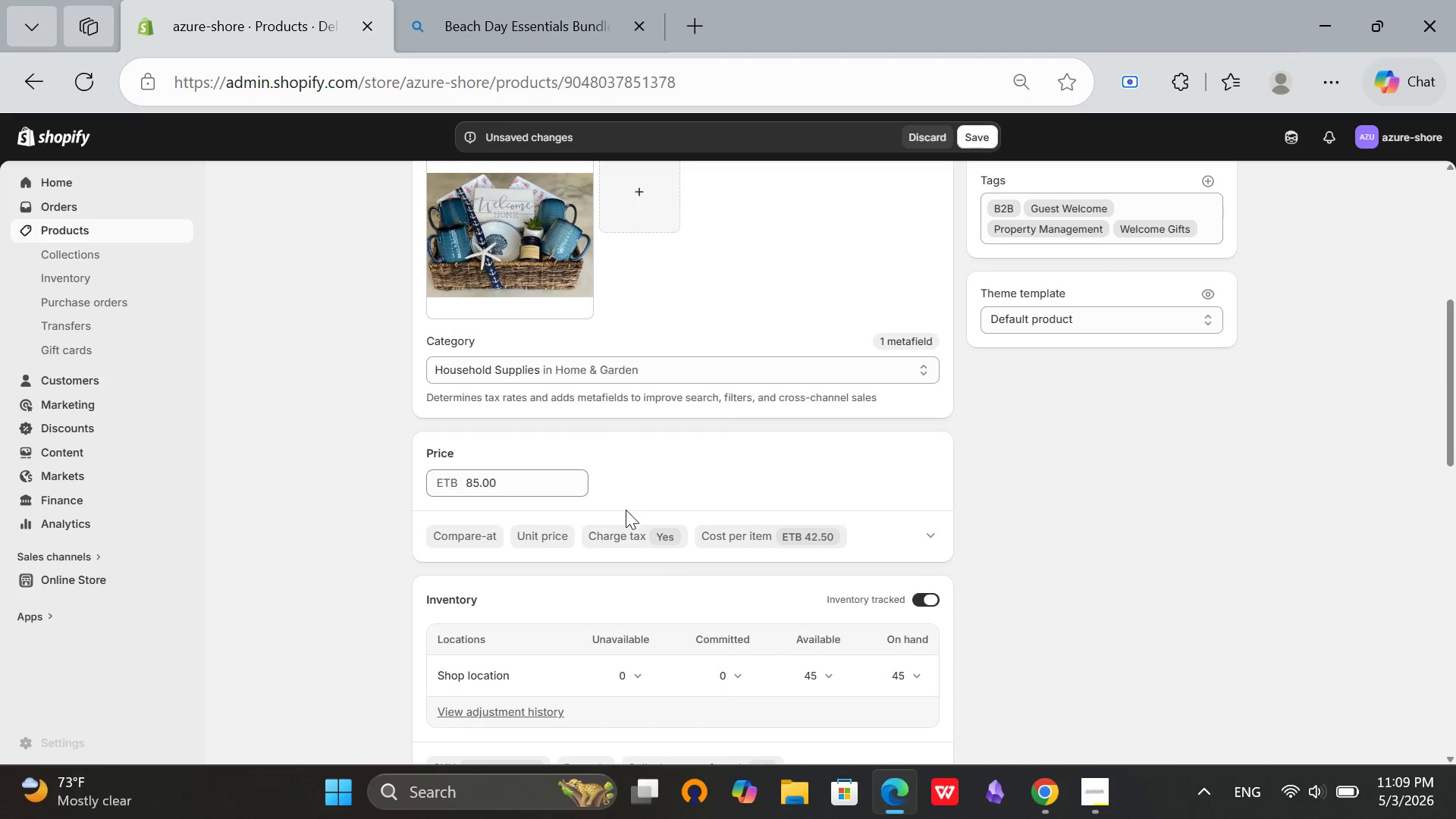 
scroll: coordinate [642, 425], scroll_direction: down, amount: 10.0
 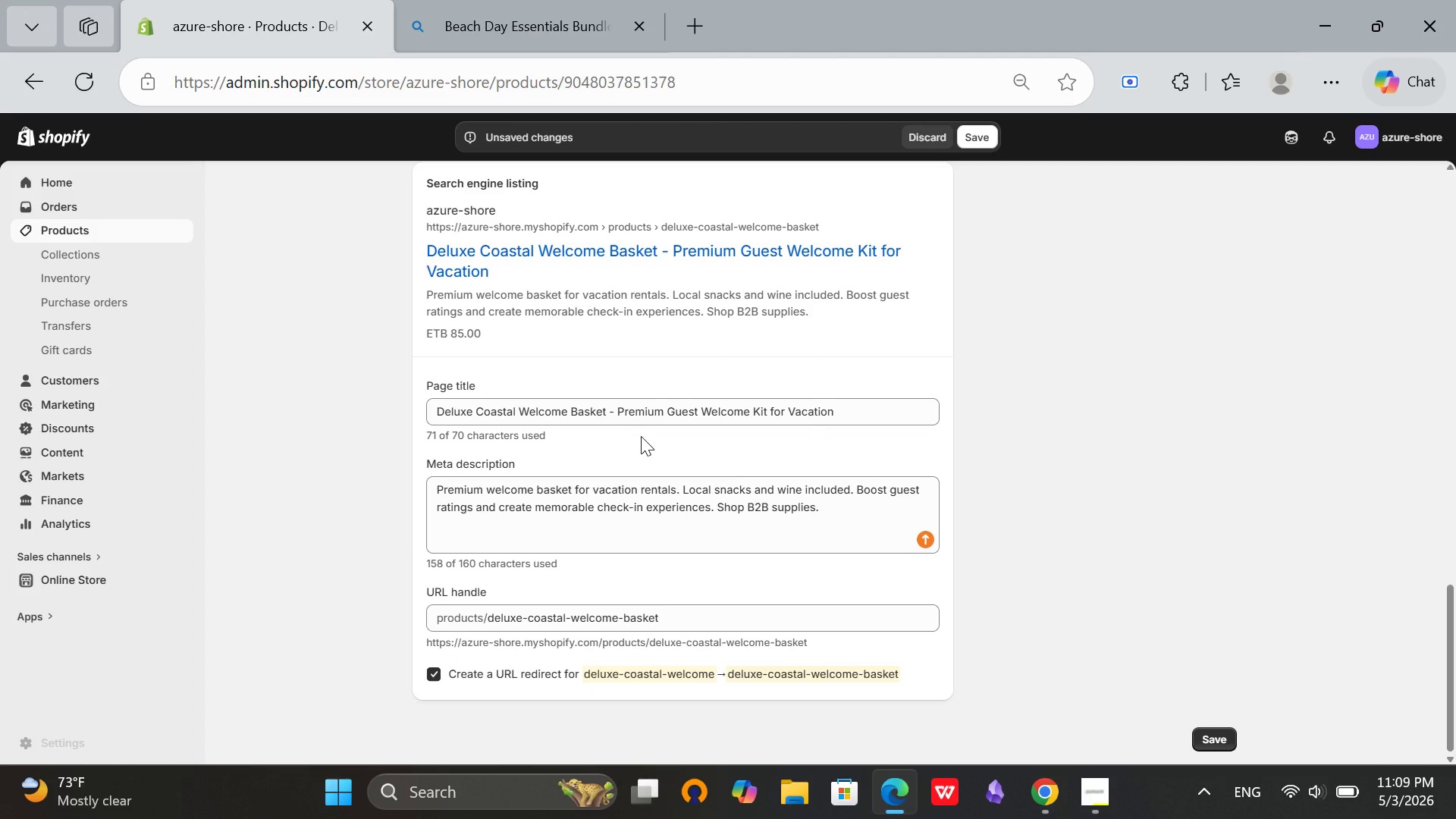 
scroll: coordinate [813, 425], scroll_direction: up, amount: 21.0
 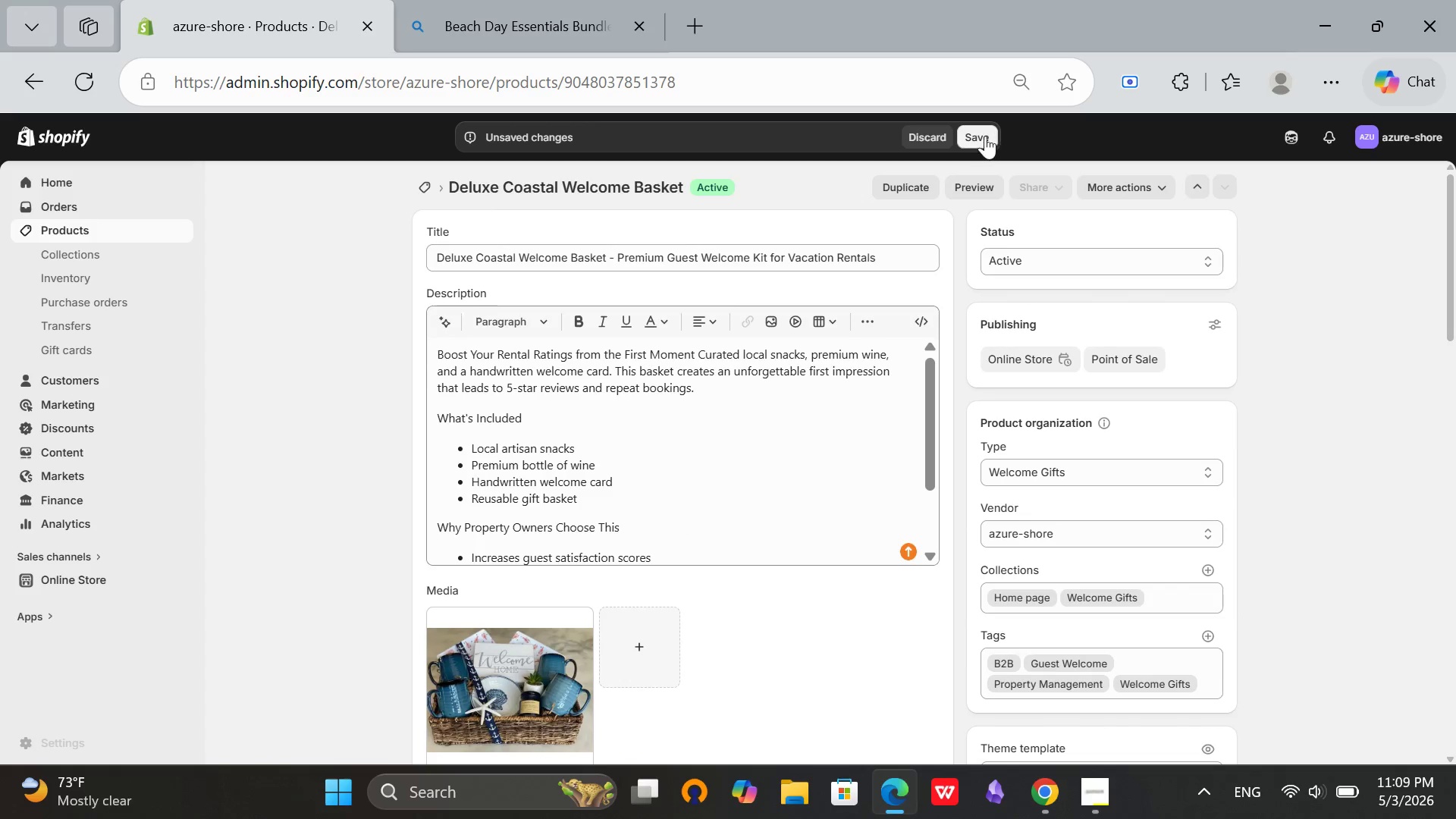 
left_click([985, 136])
 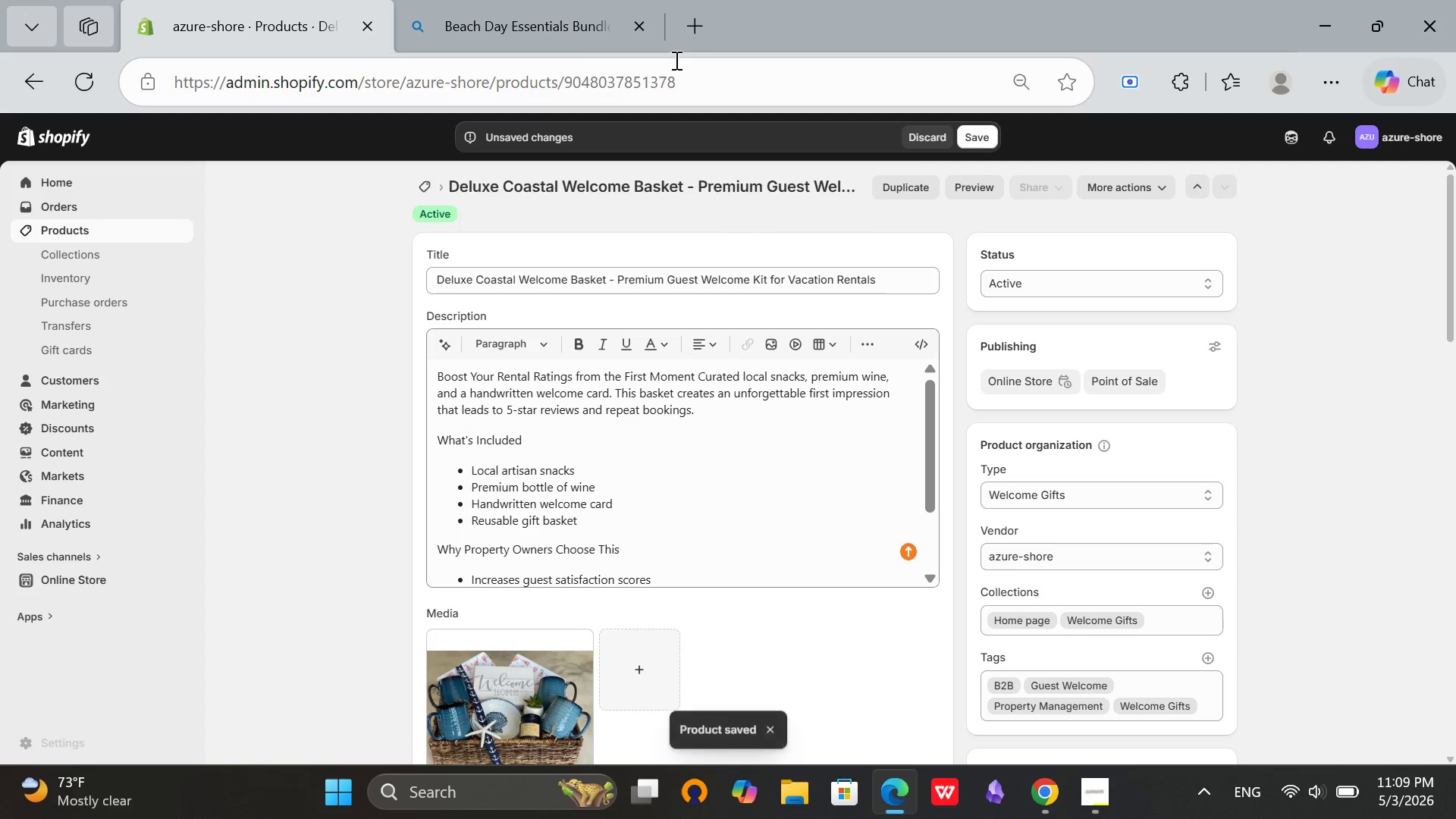 
wait(15.58)
 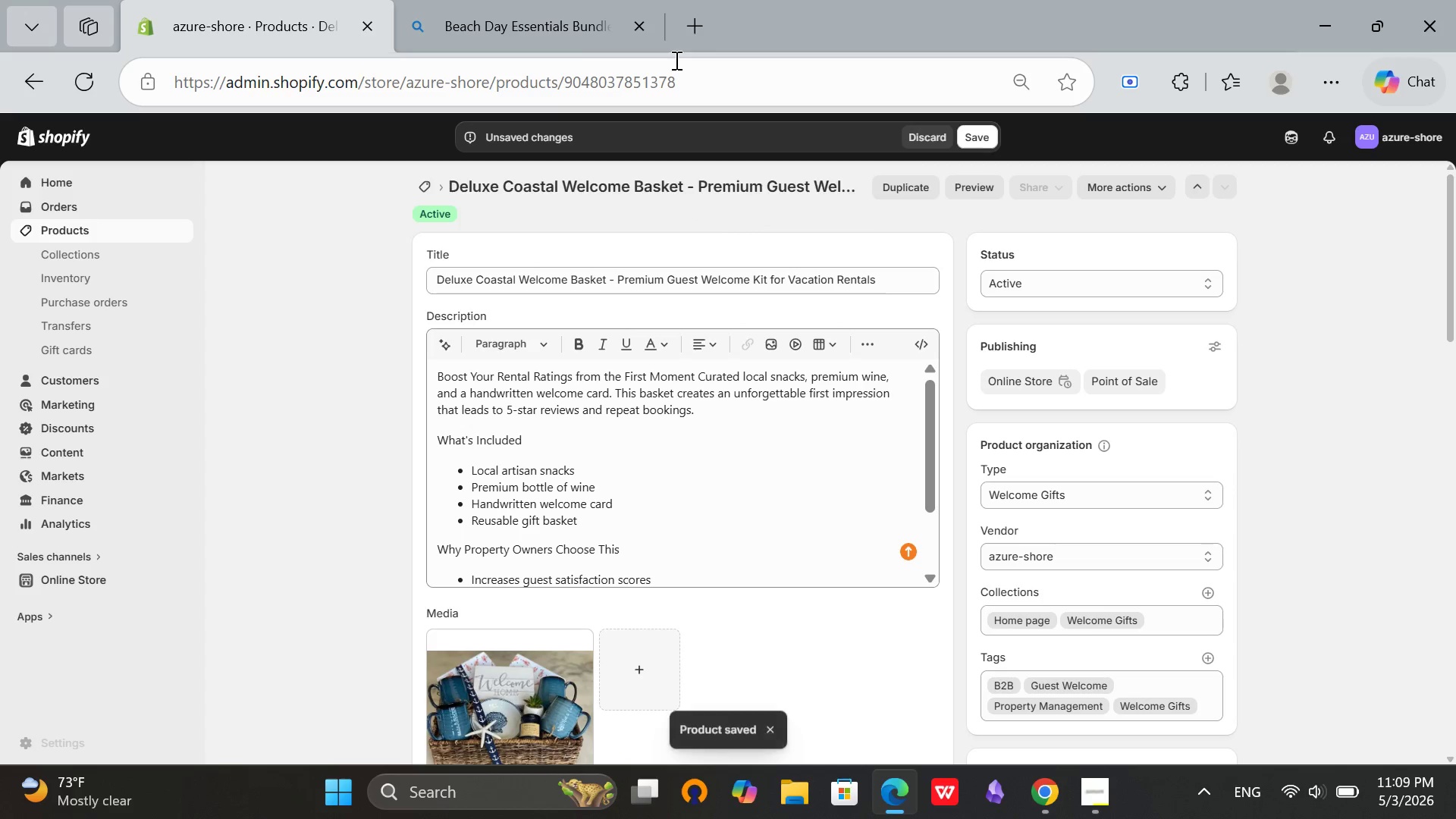 
left_click([420, 187])
 